 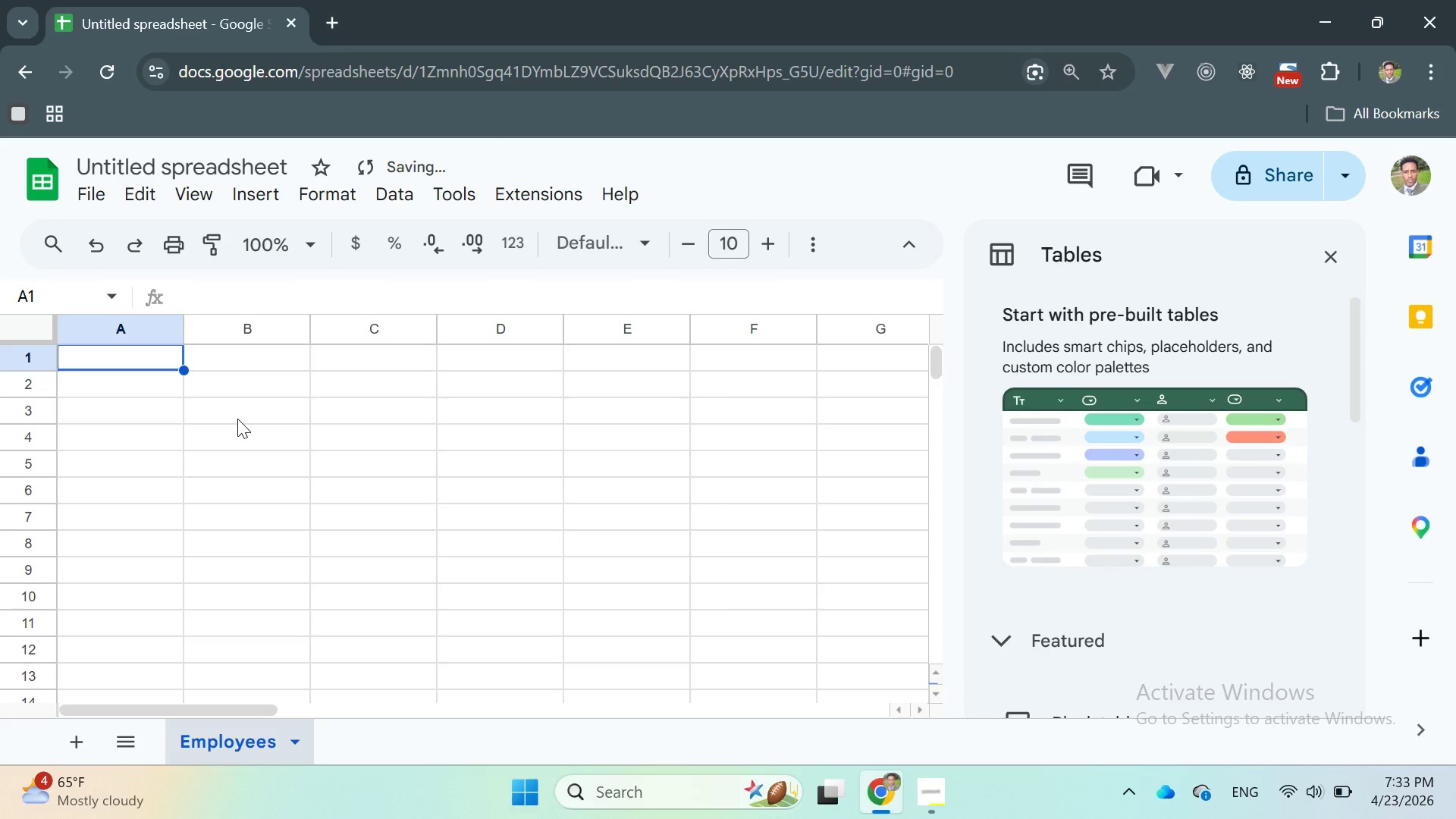 
left_click([1329, 249])
 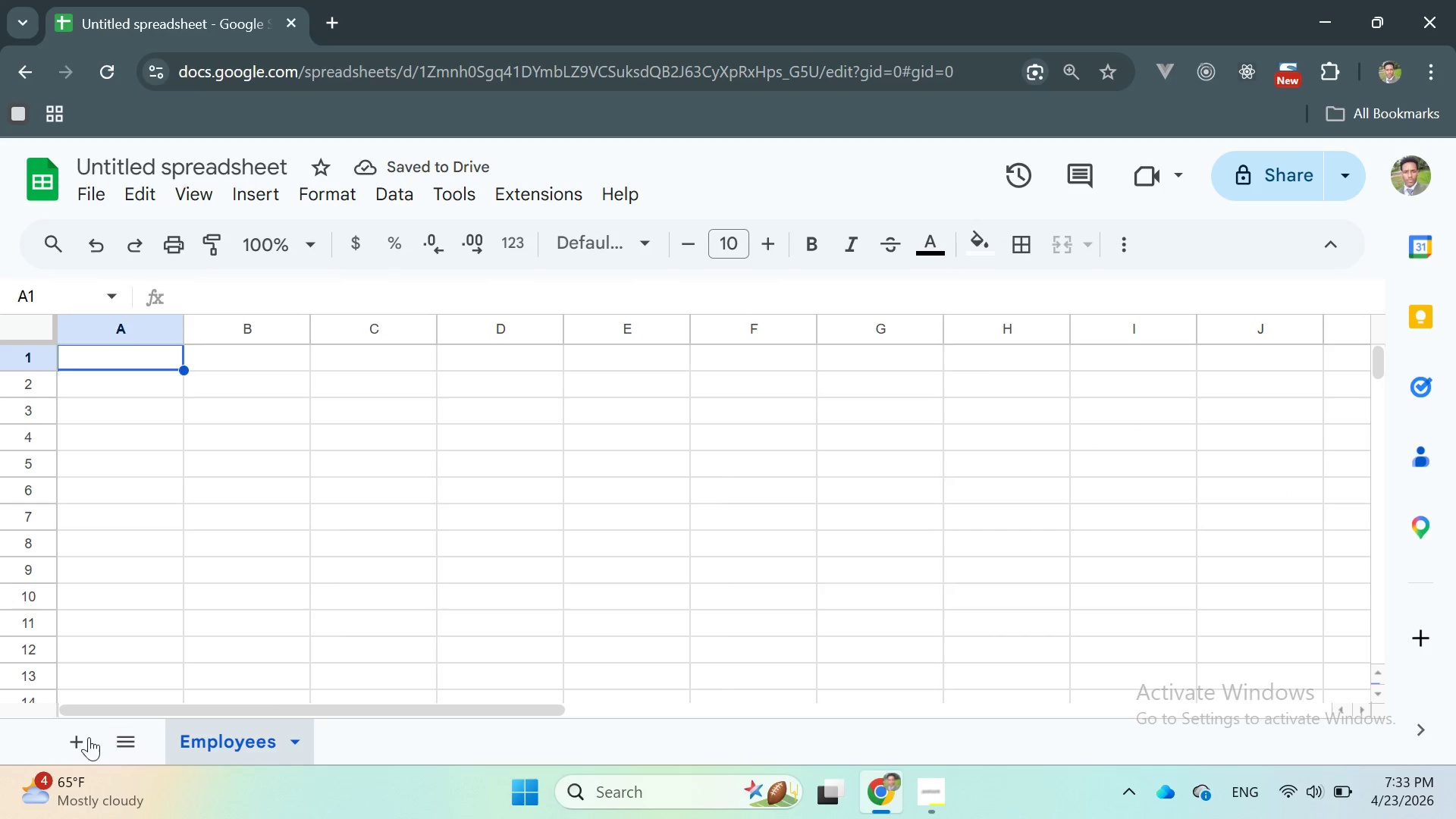 
left_click([71, 738])
 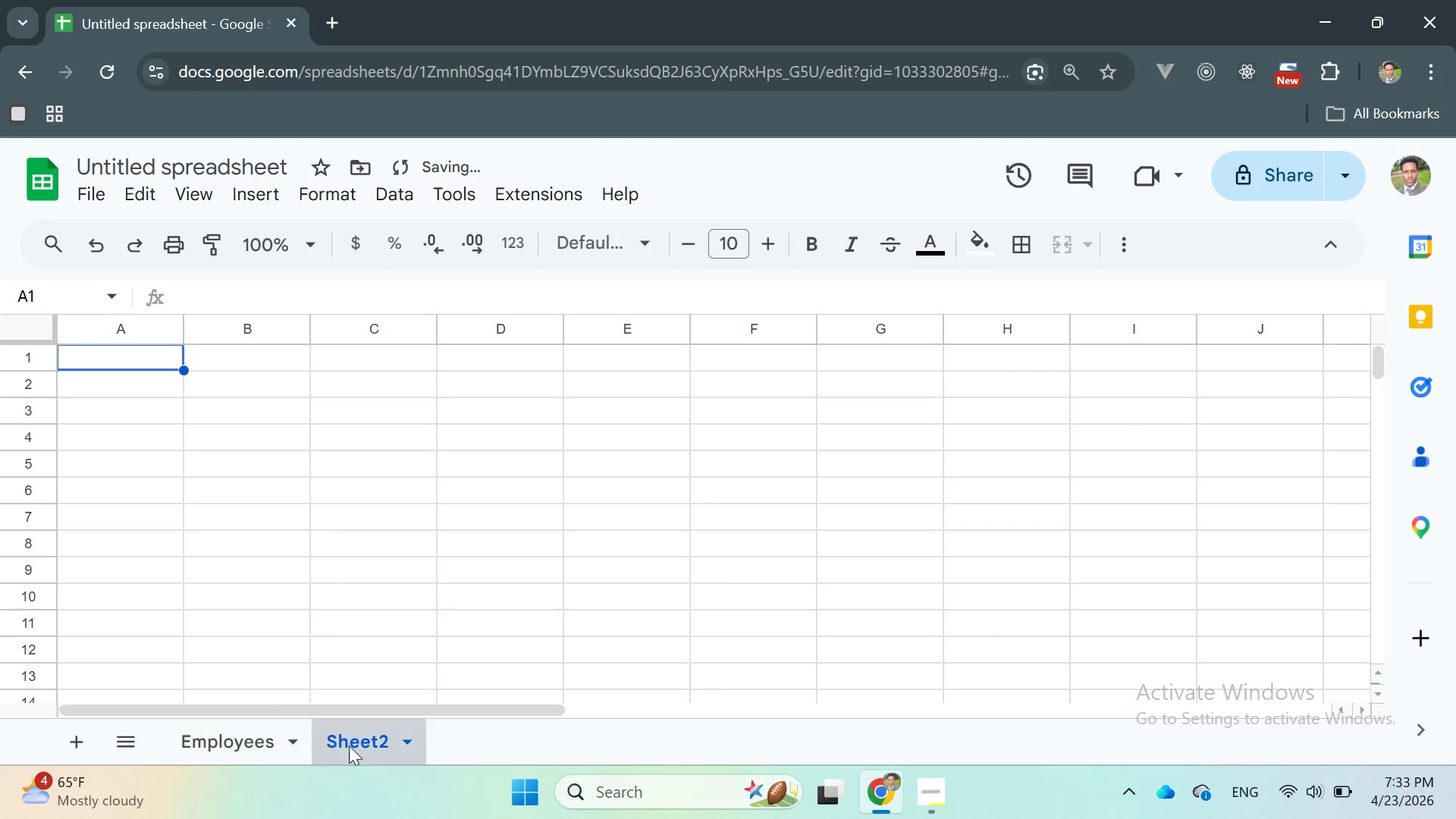 
right_click([350, 745])
 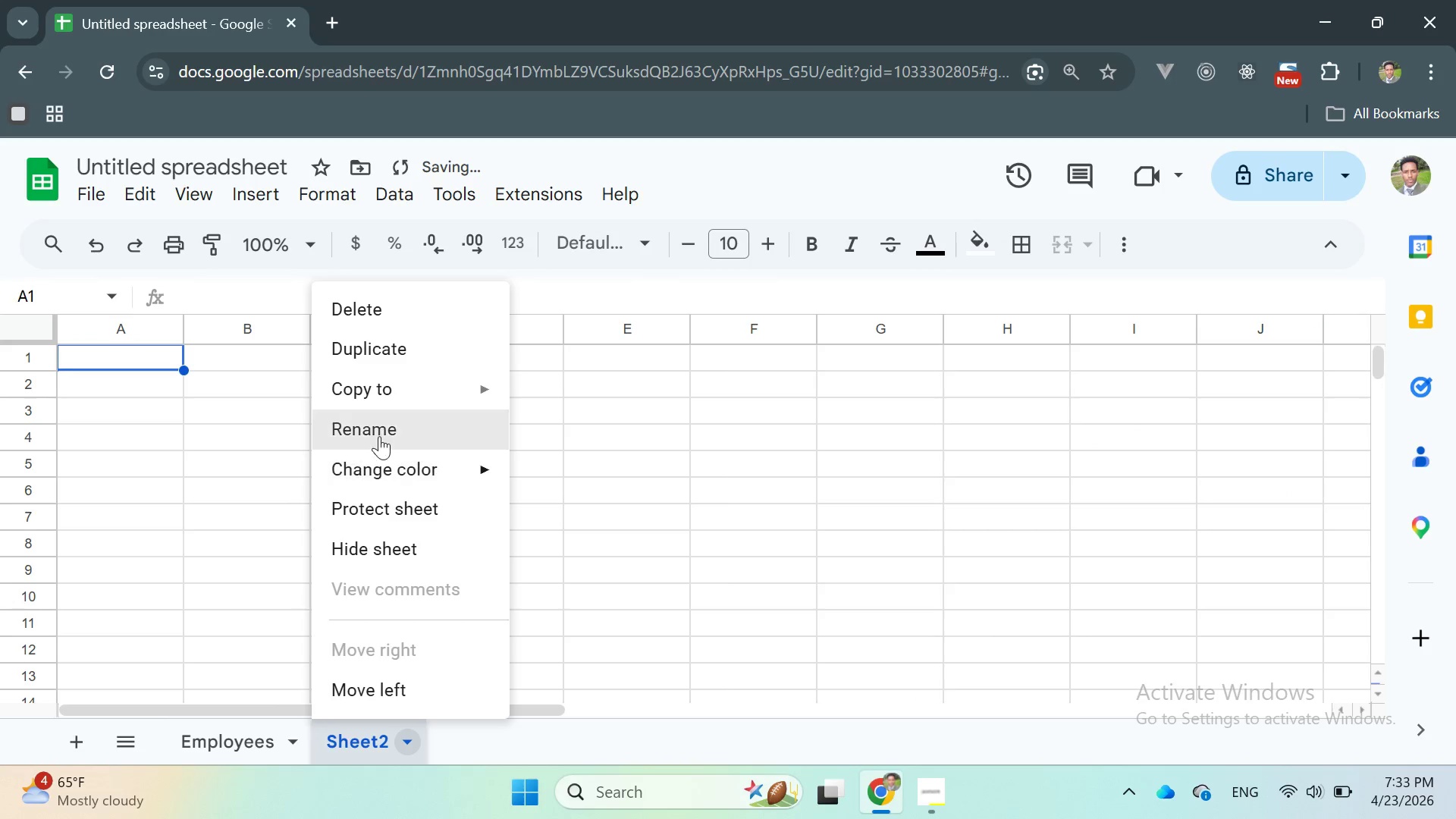 
left_click([378, 431])
 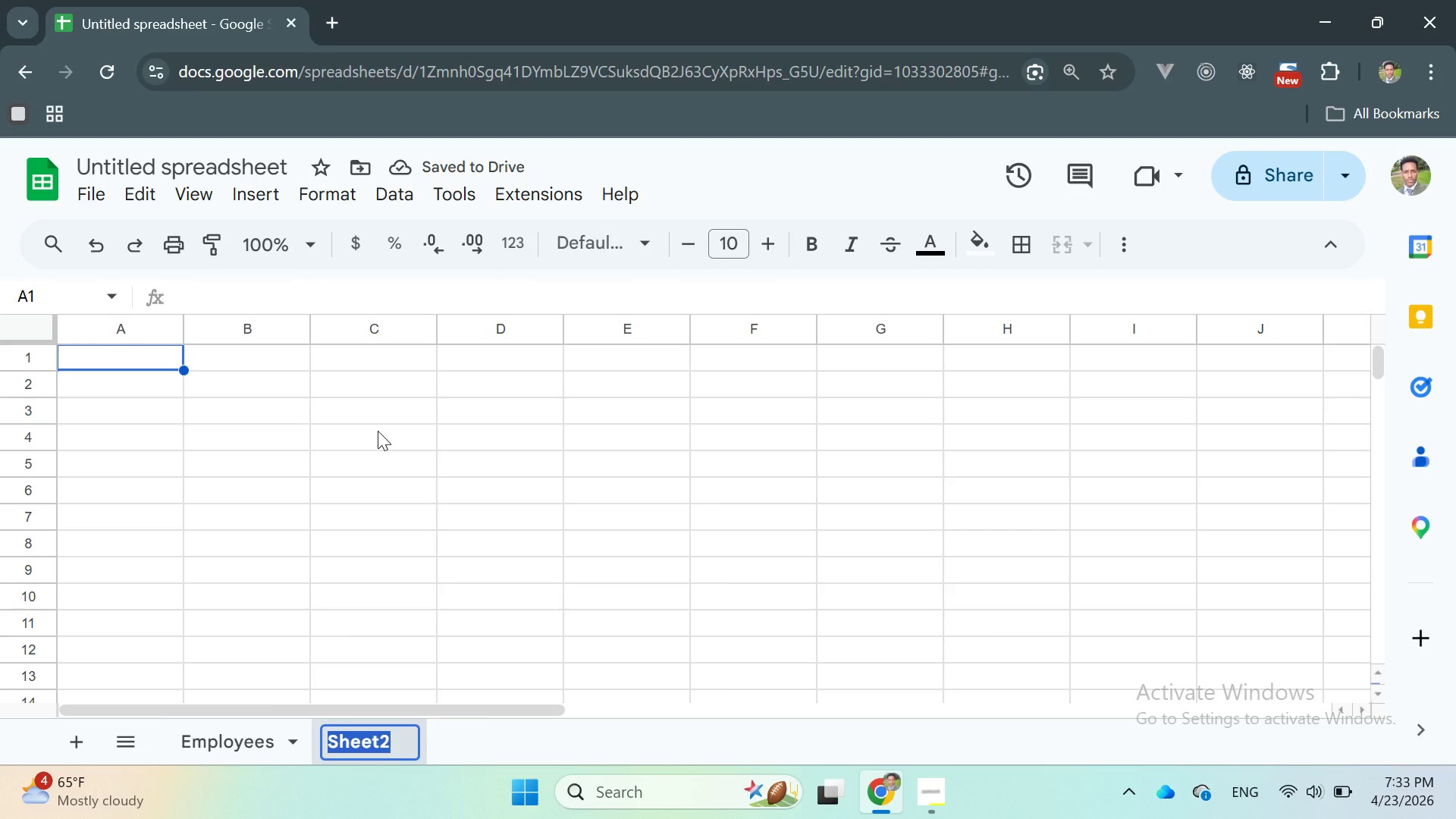 
type(Time)
 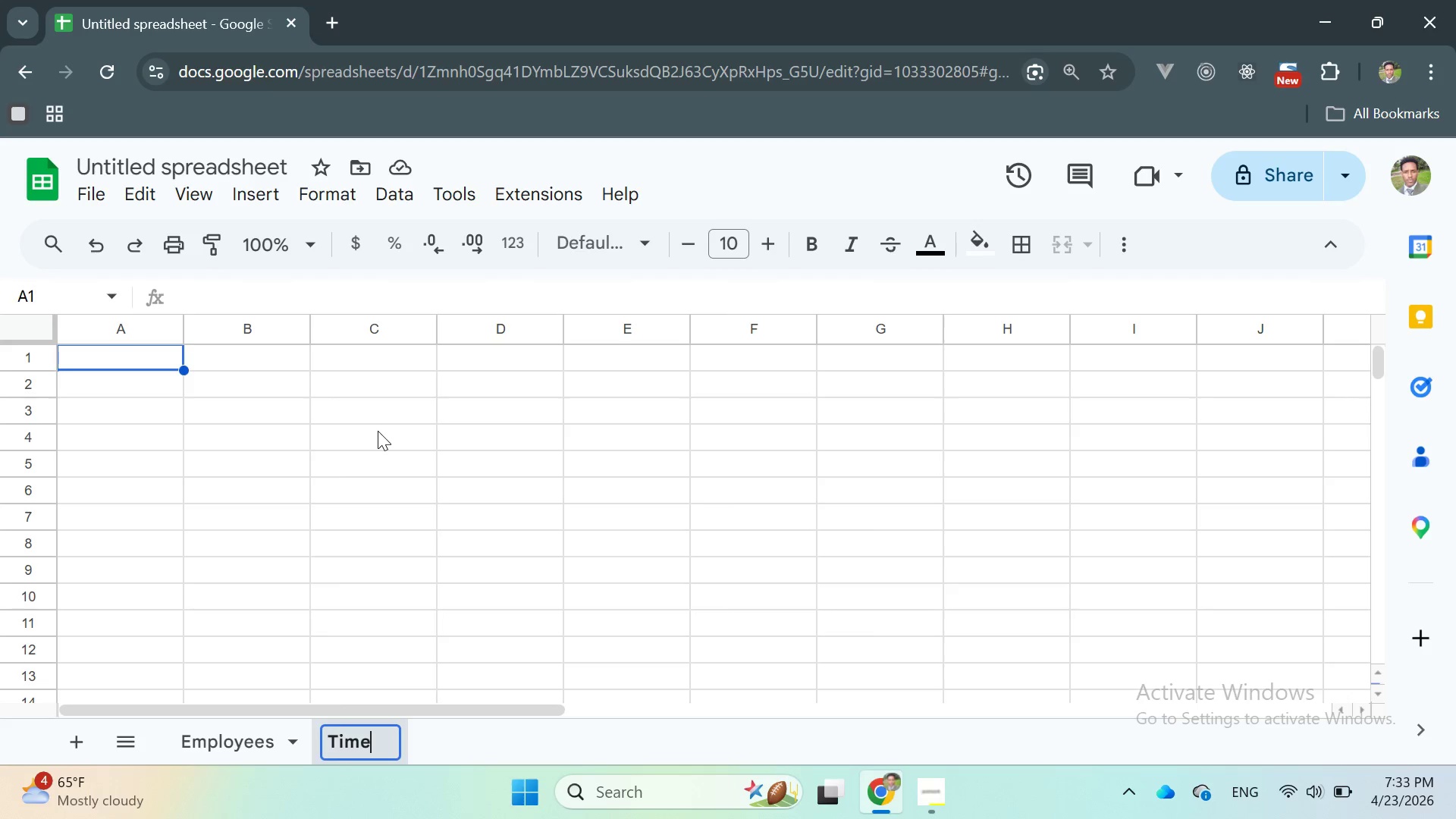 
wait(5.64)
 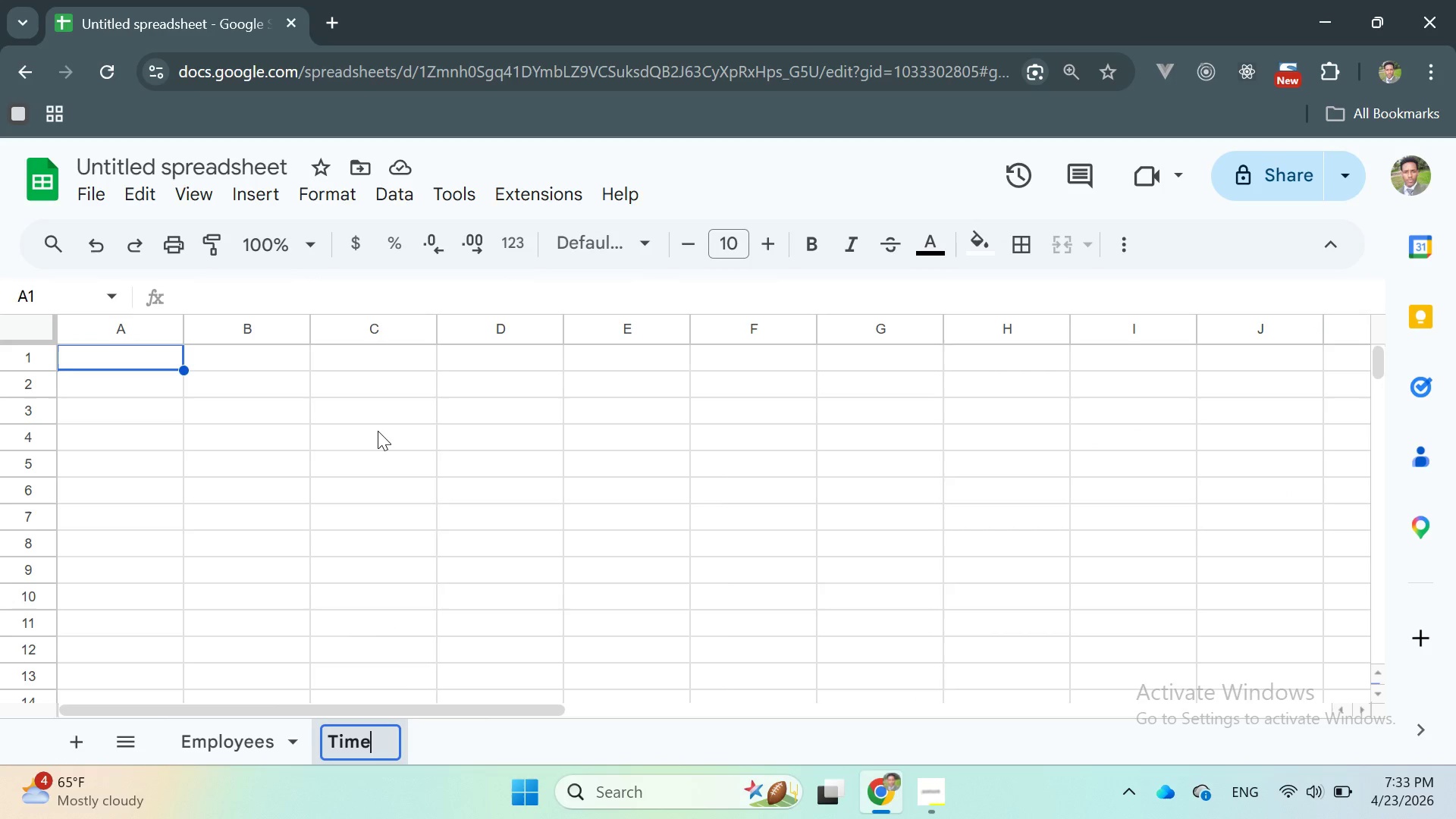 
type(sheet)
 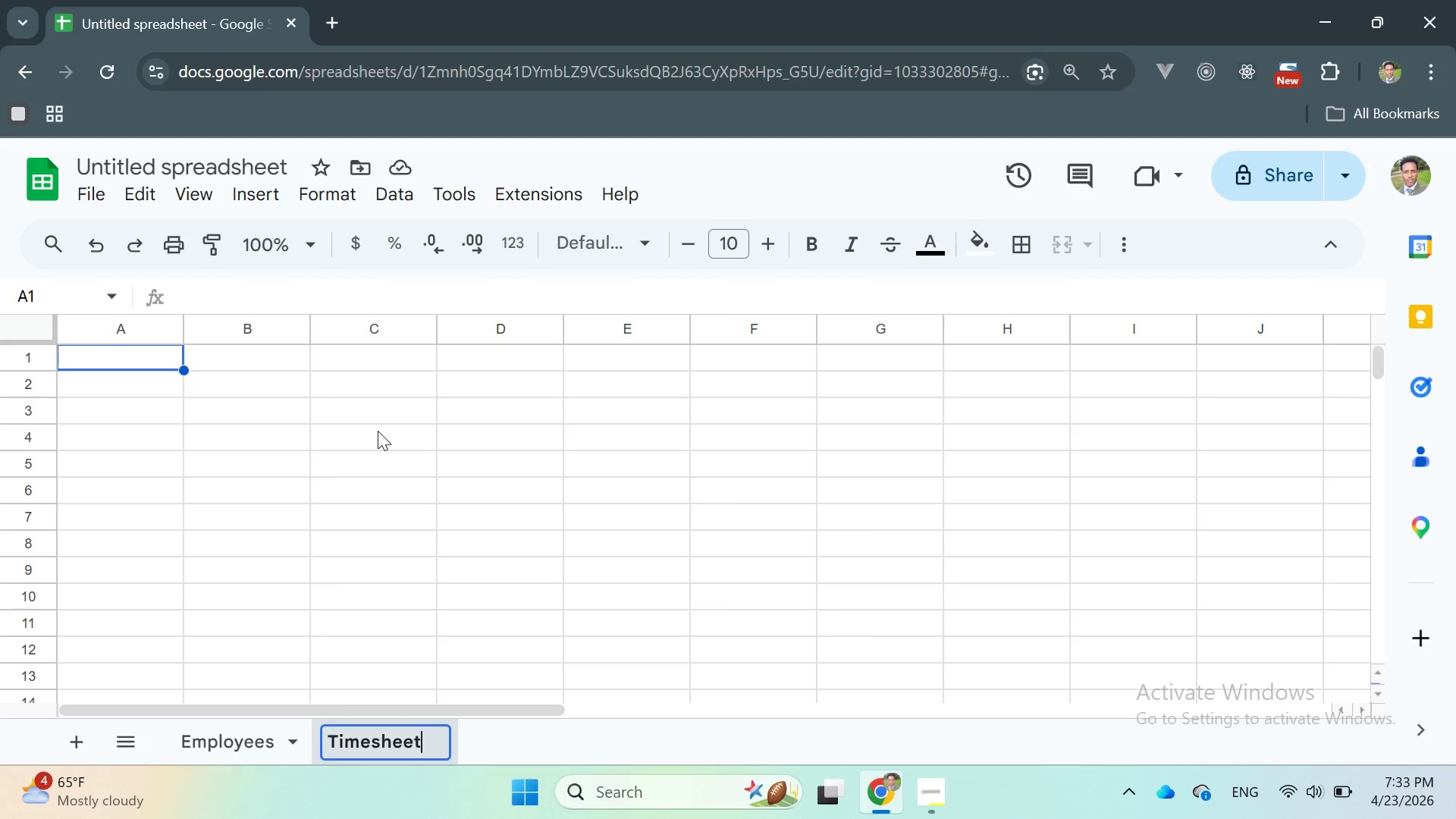 
key(Enter)
 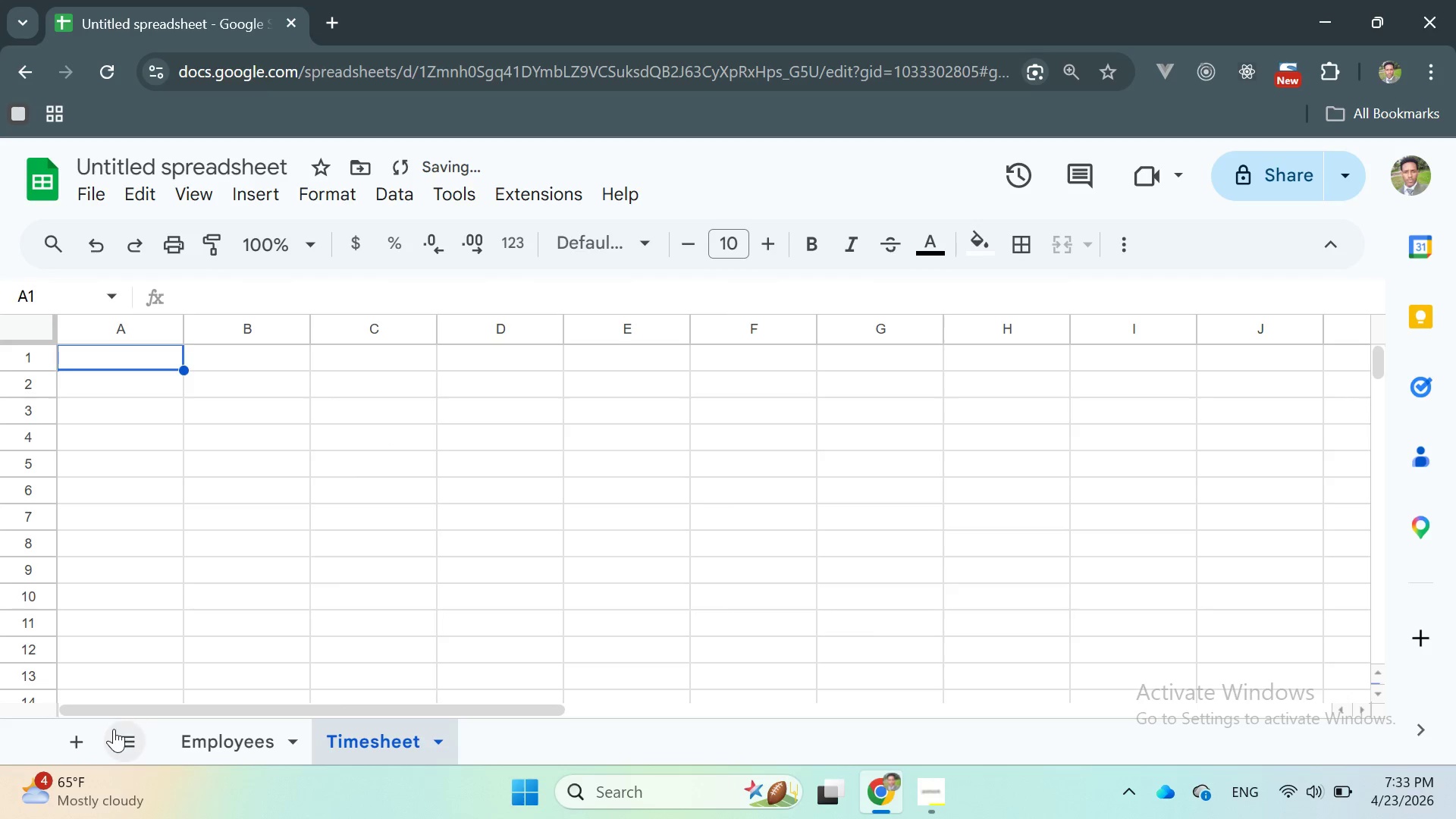 
left_click([74, 739])
 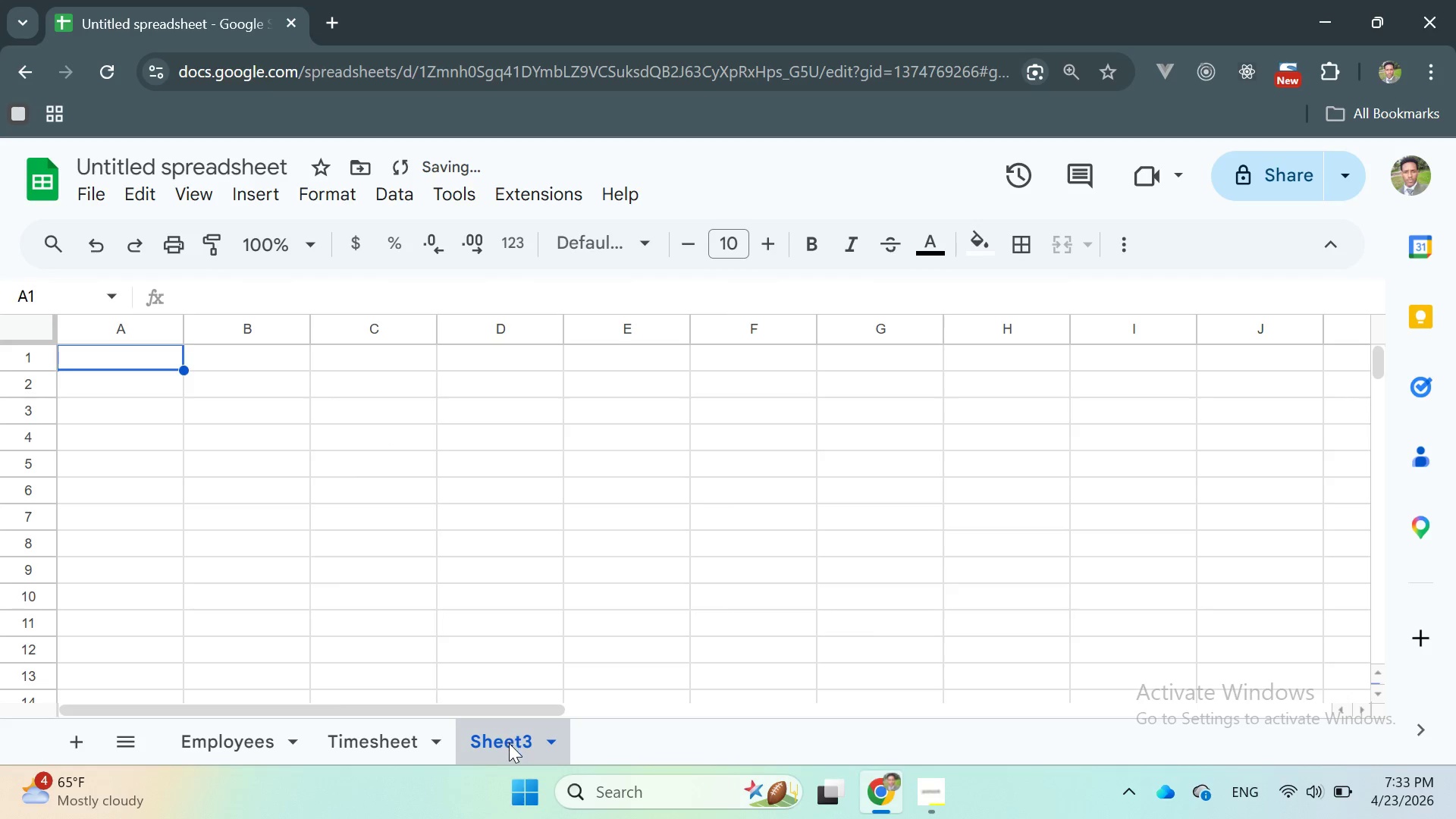 
right_click([509, 743])
 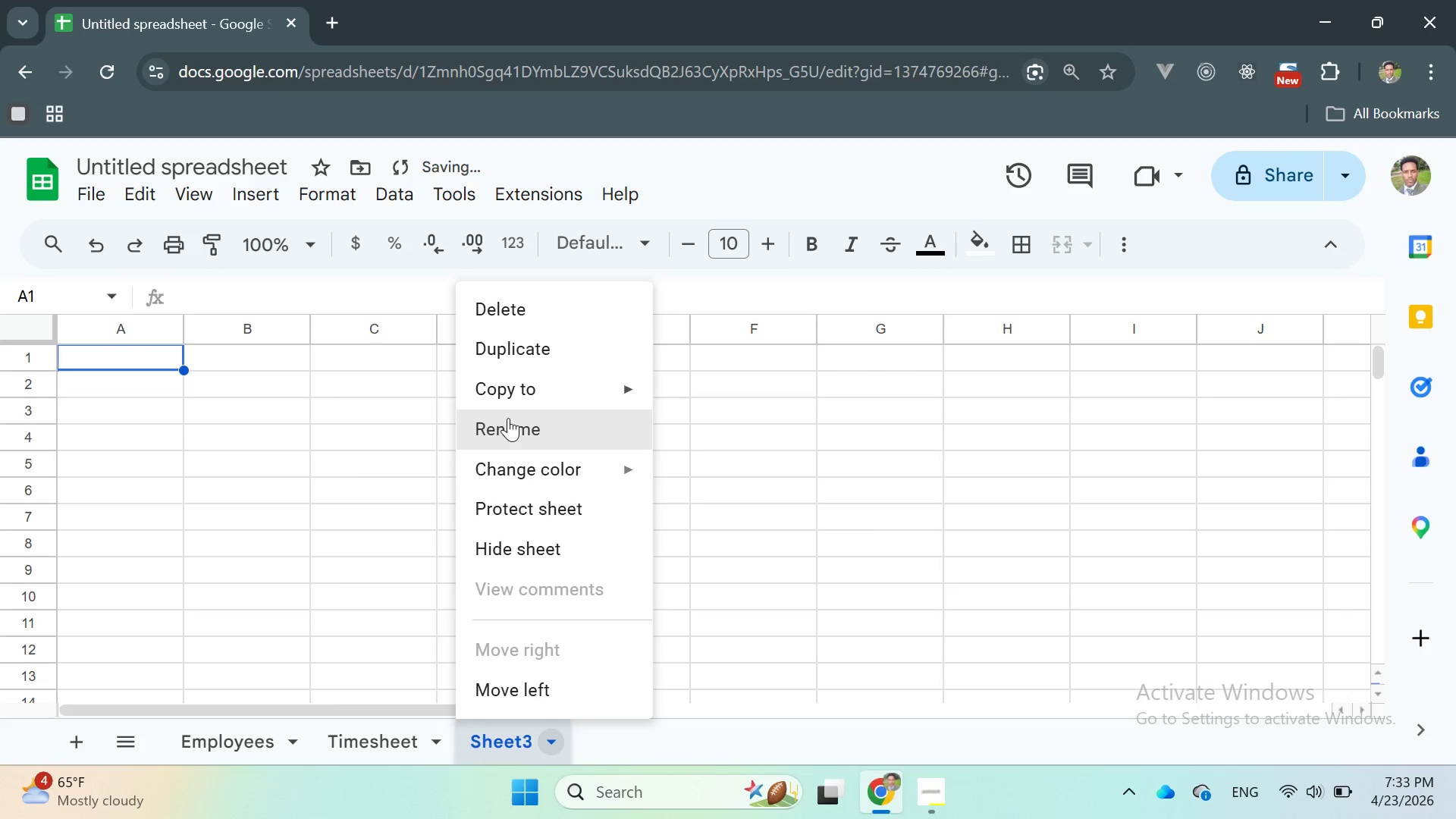 
left_click([504, 429])
 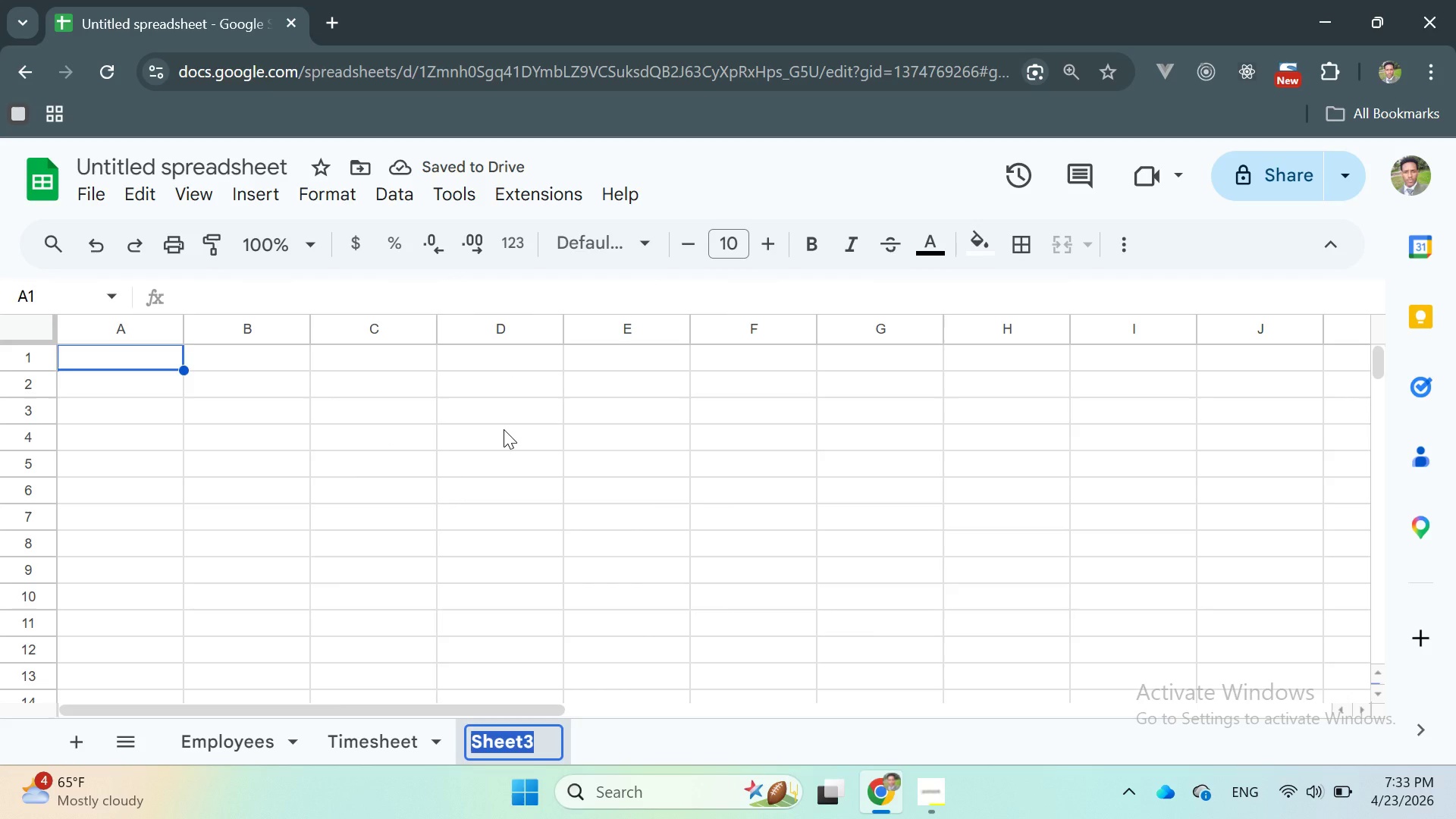 
type(Payroll)
 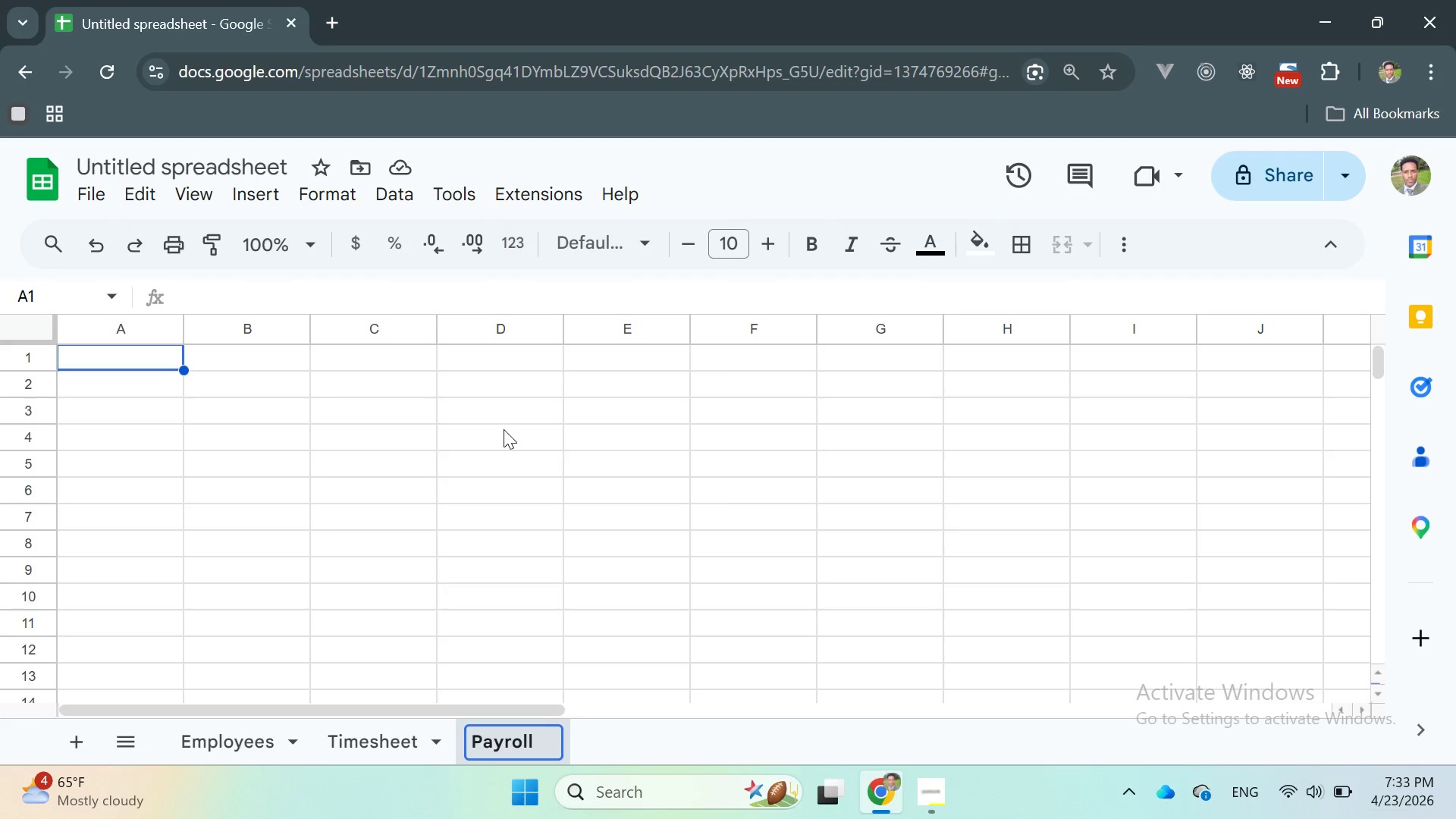 
key(Enter)
 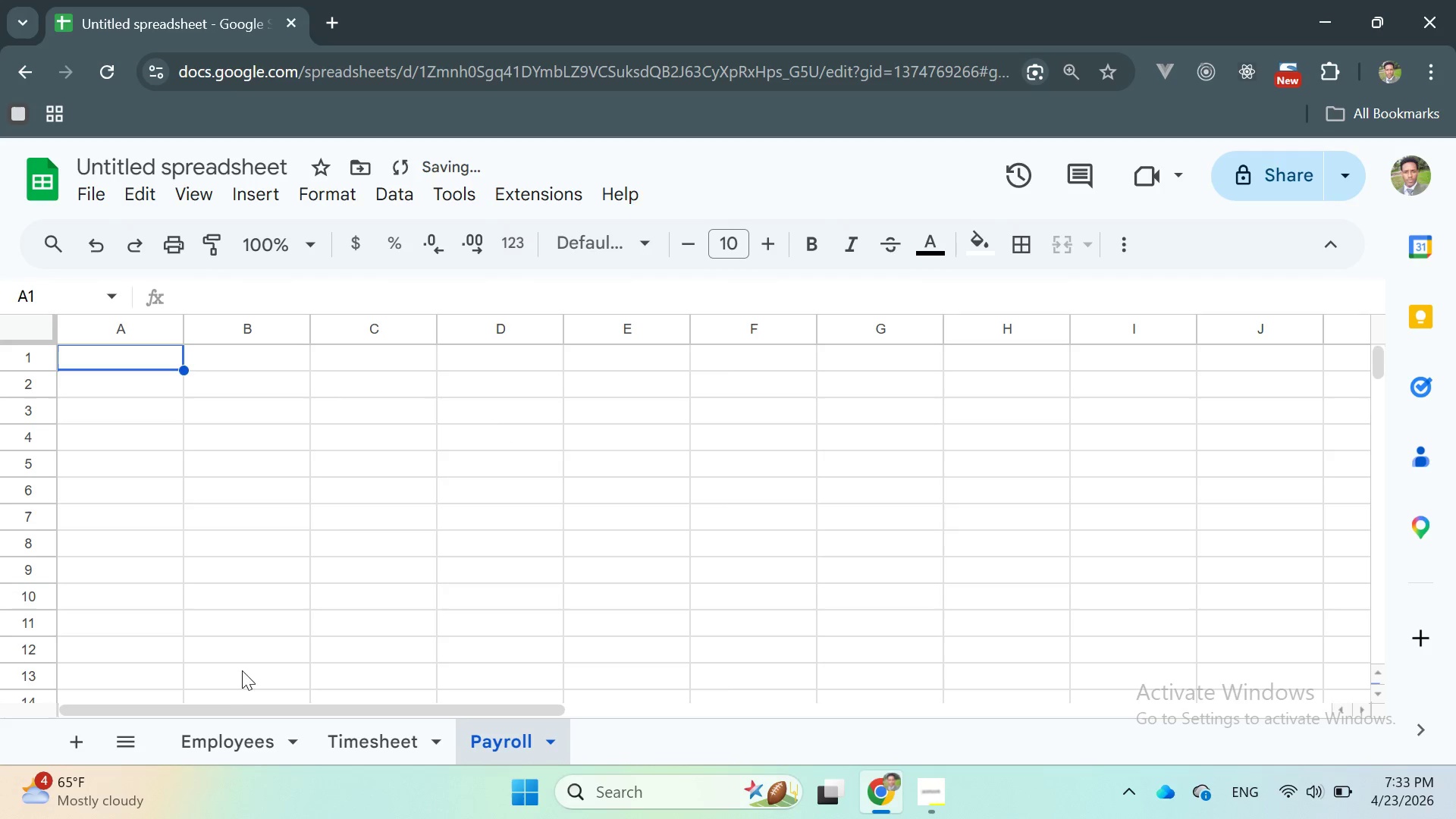 
left_click([209, 739])
 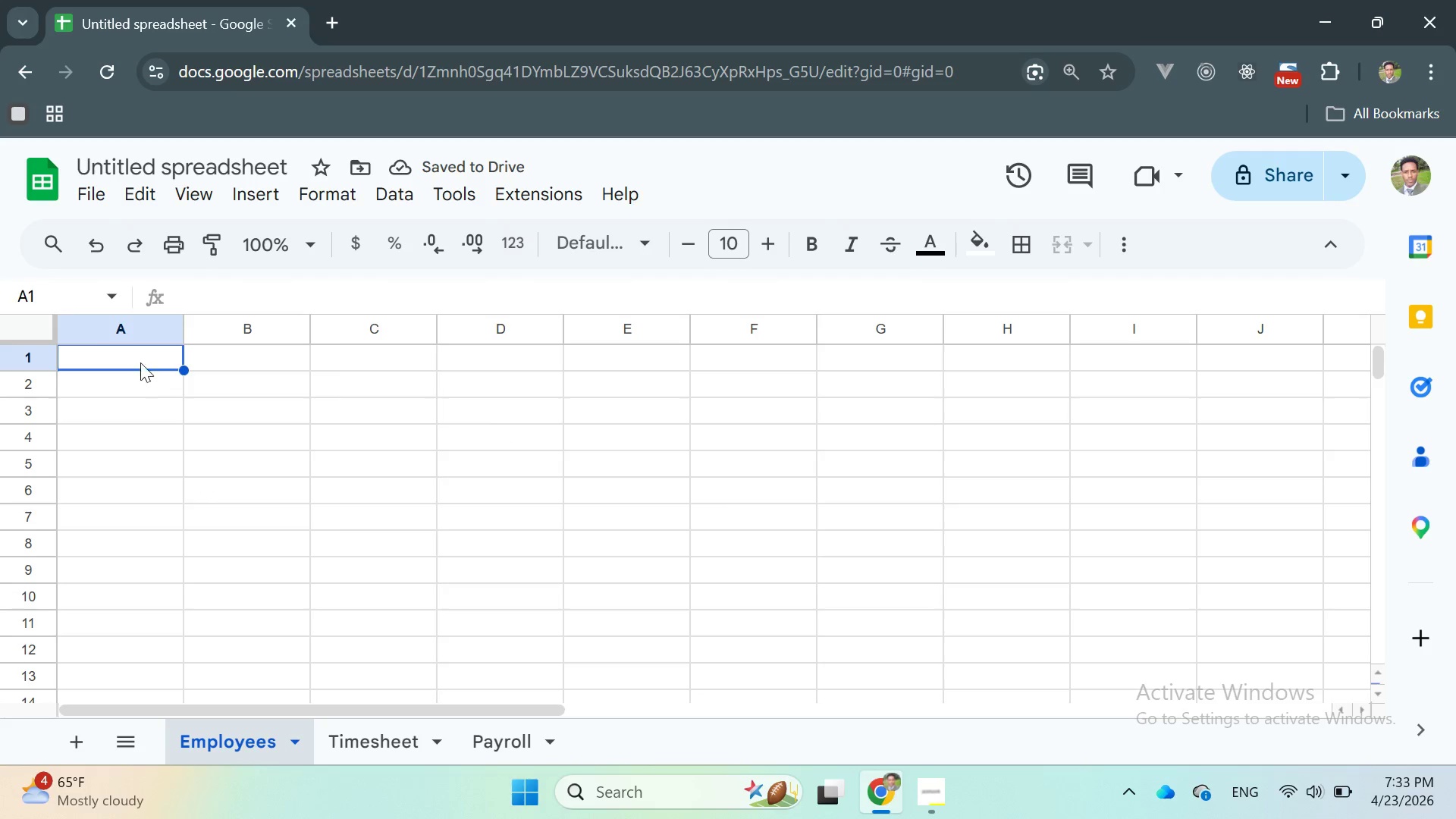 
double_click([134, 355])
 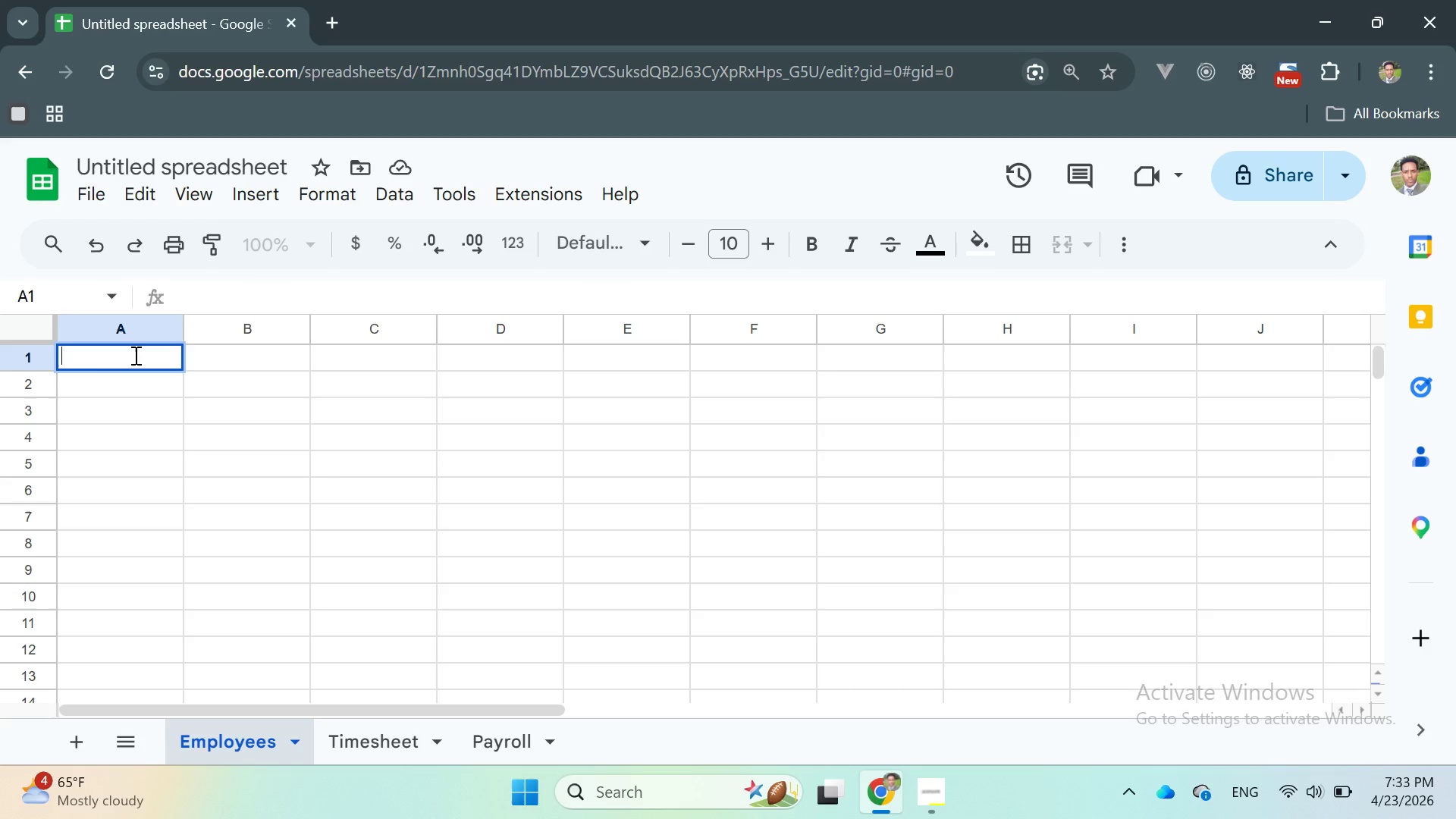 
wait(7.16)
 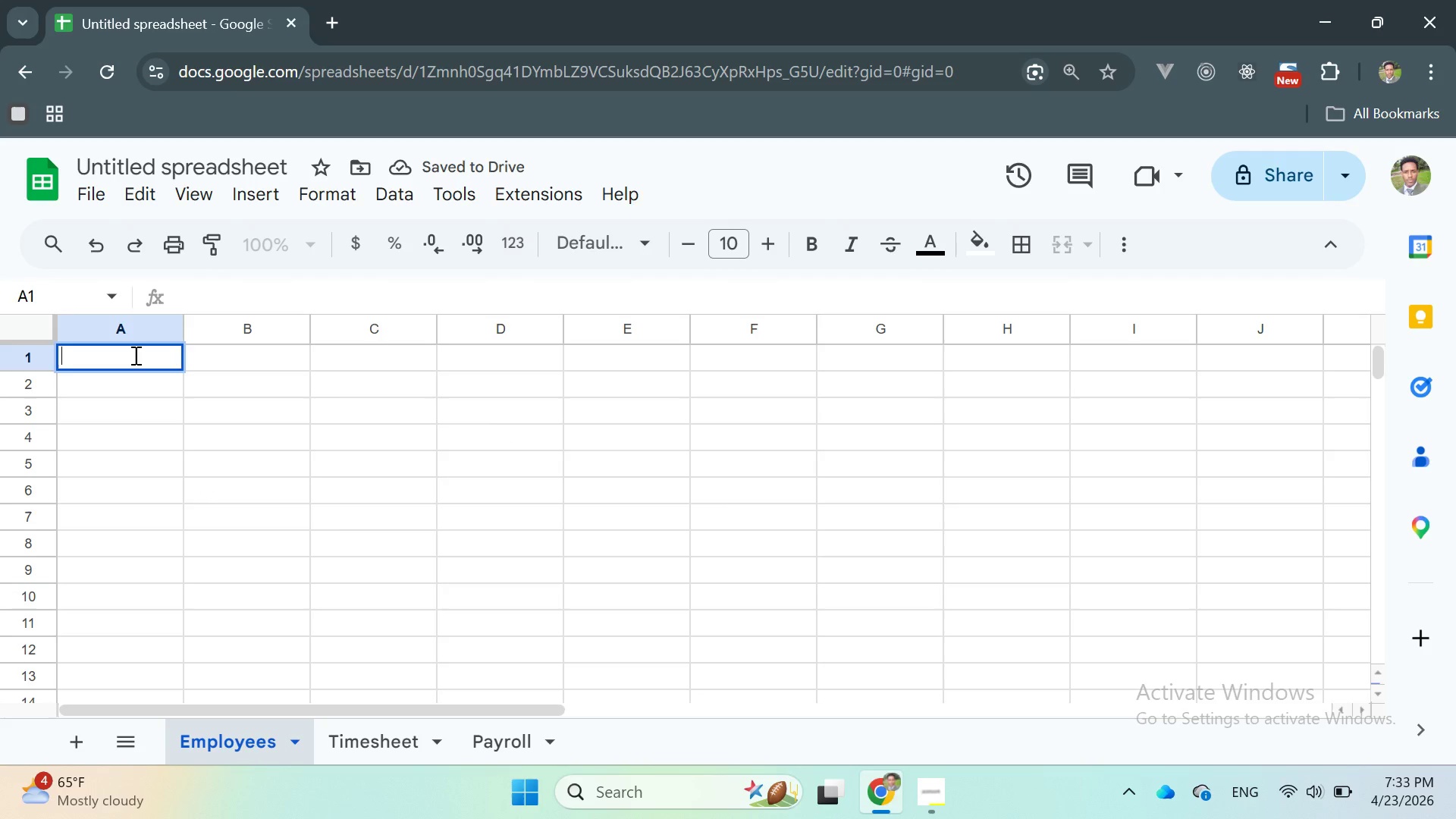 
type(Employee Name)
 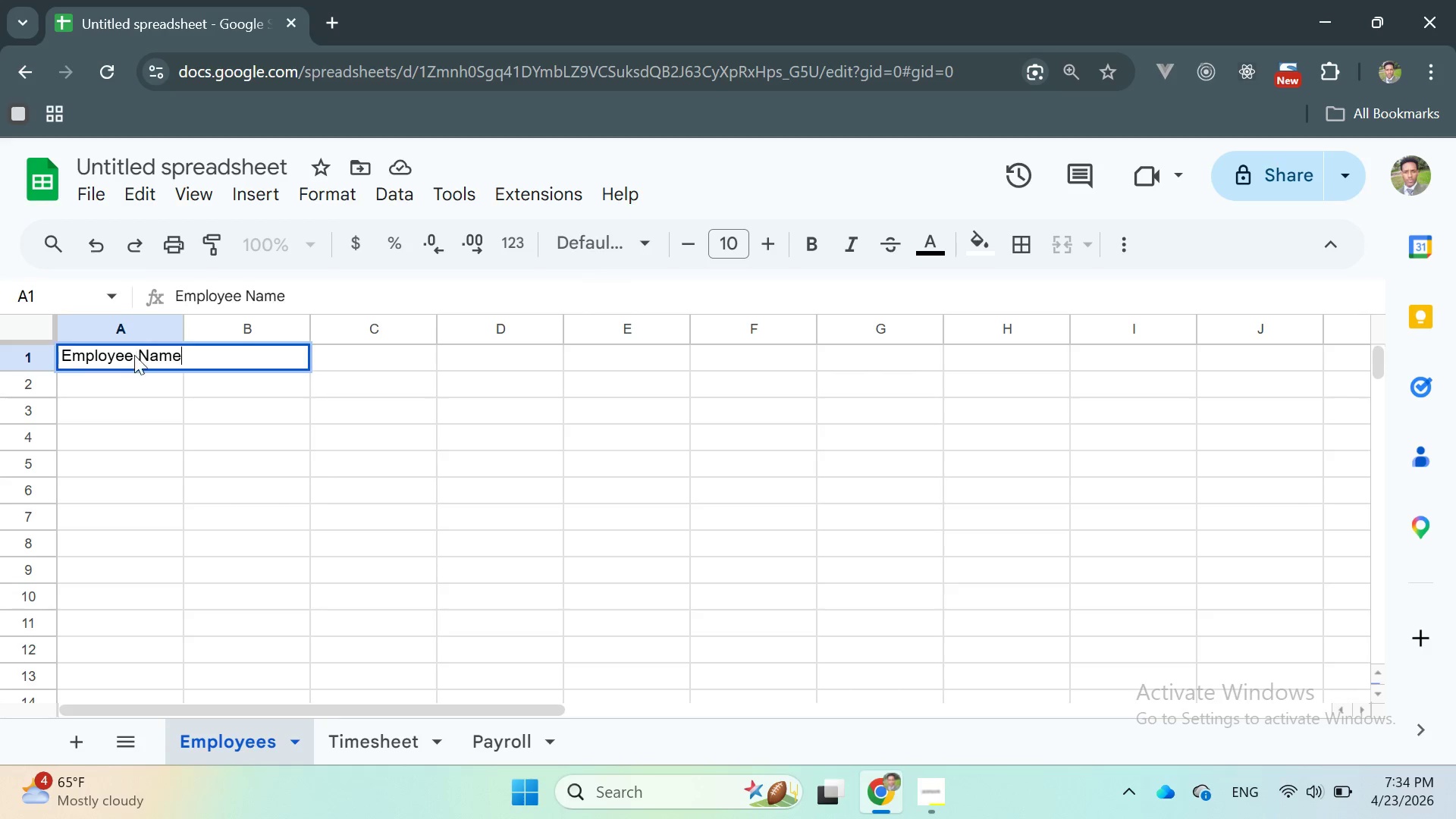 
key(Enter)
 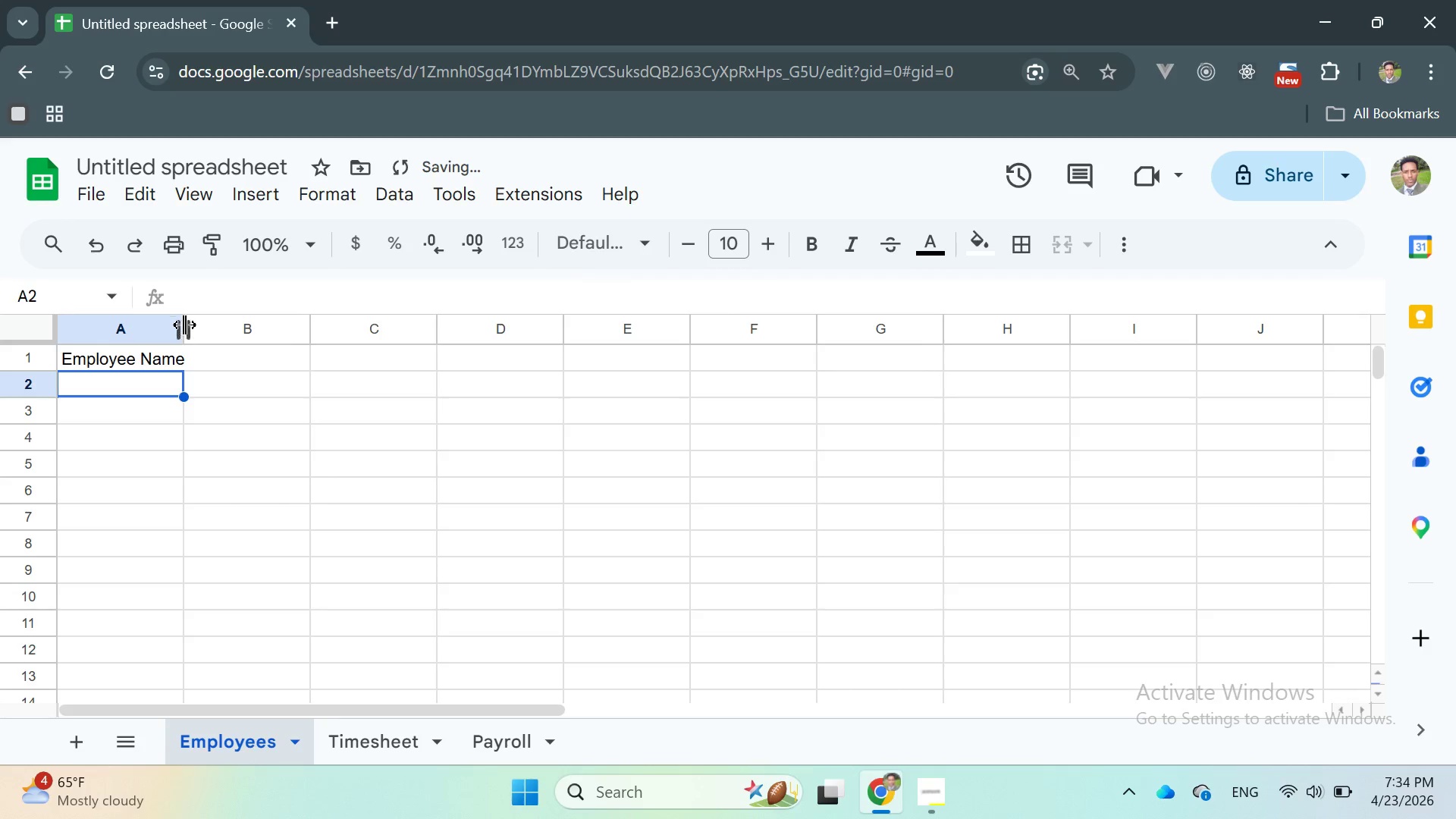 
left_click_drag(start_coordinate=[184, 322], to_coordinate=[198, 324])
 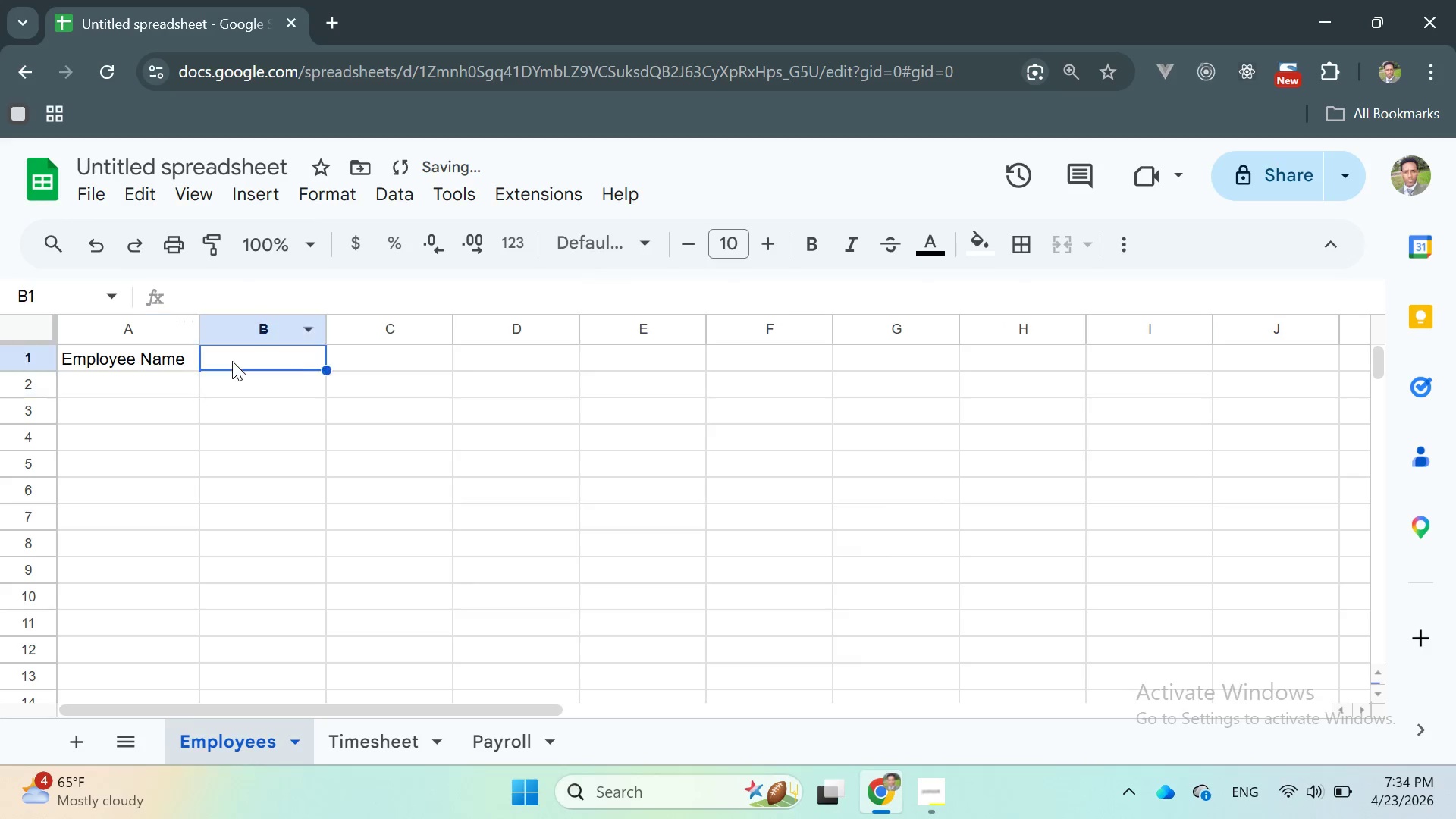 
double_click([232, 361])
 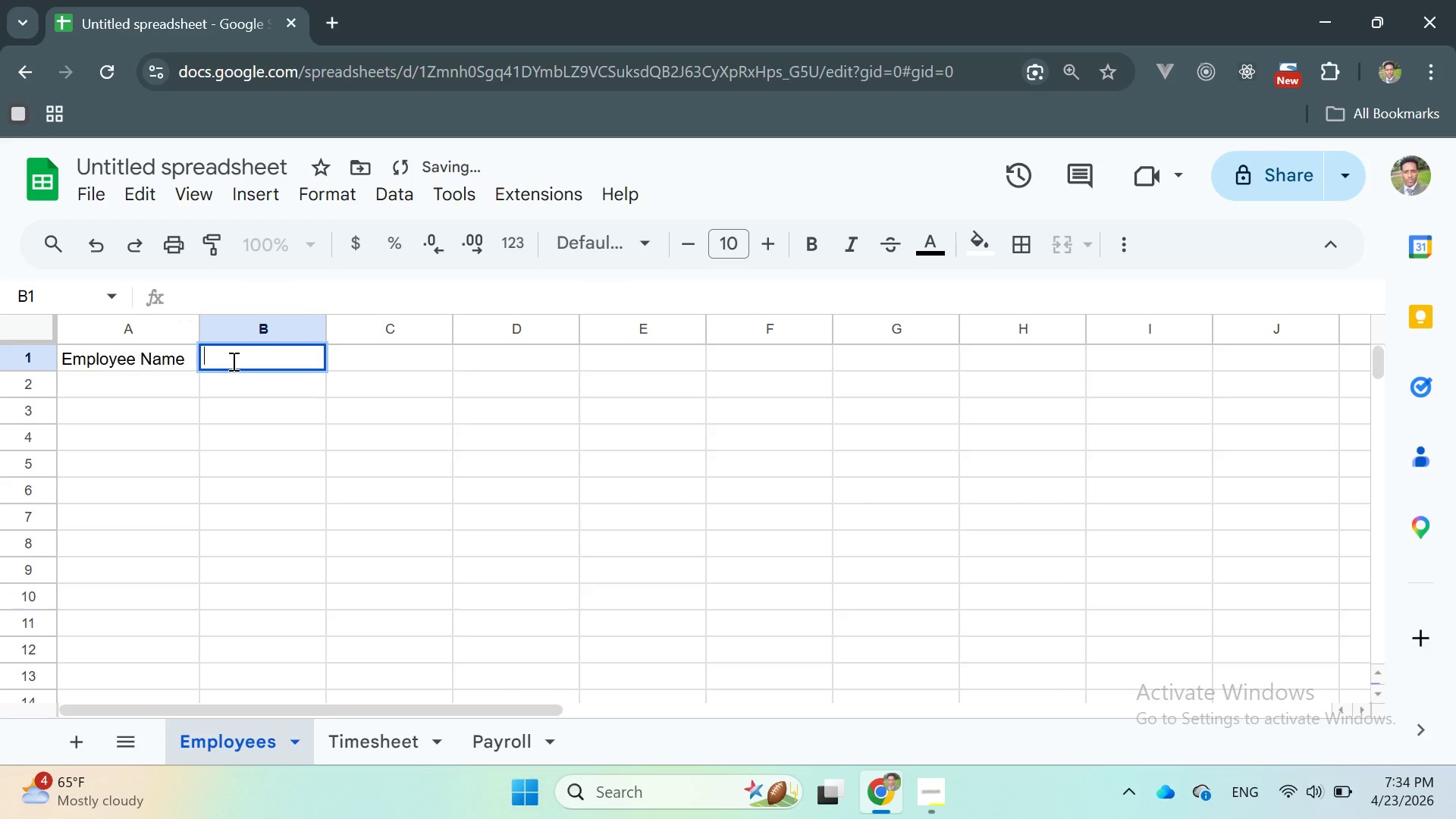 
type(Hourly Rate)
 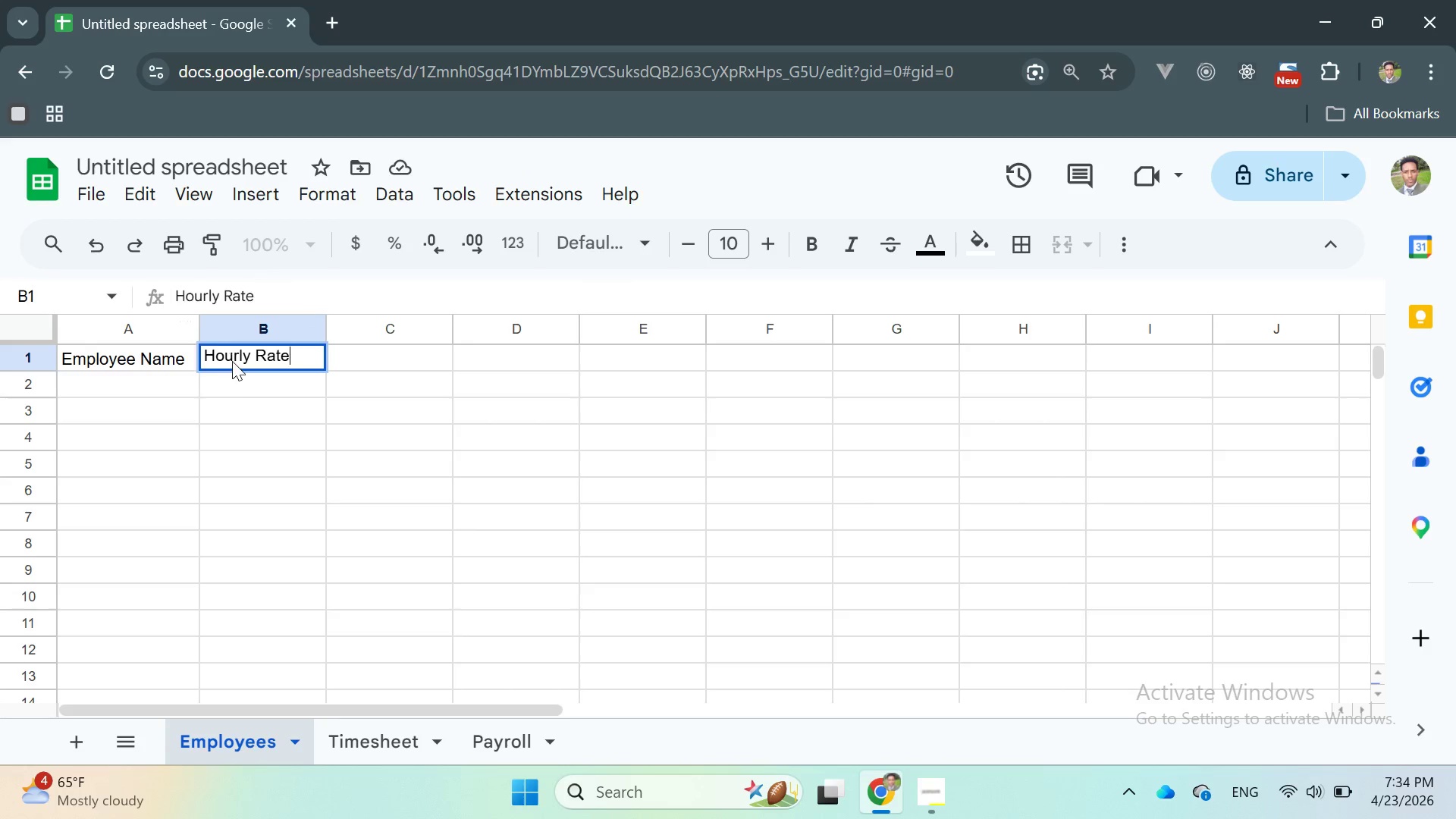 
key(Enter)
 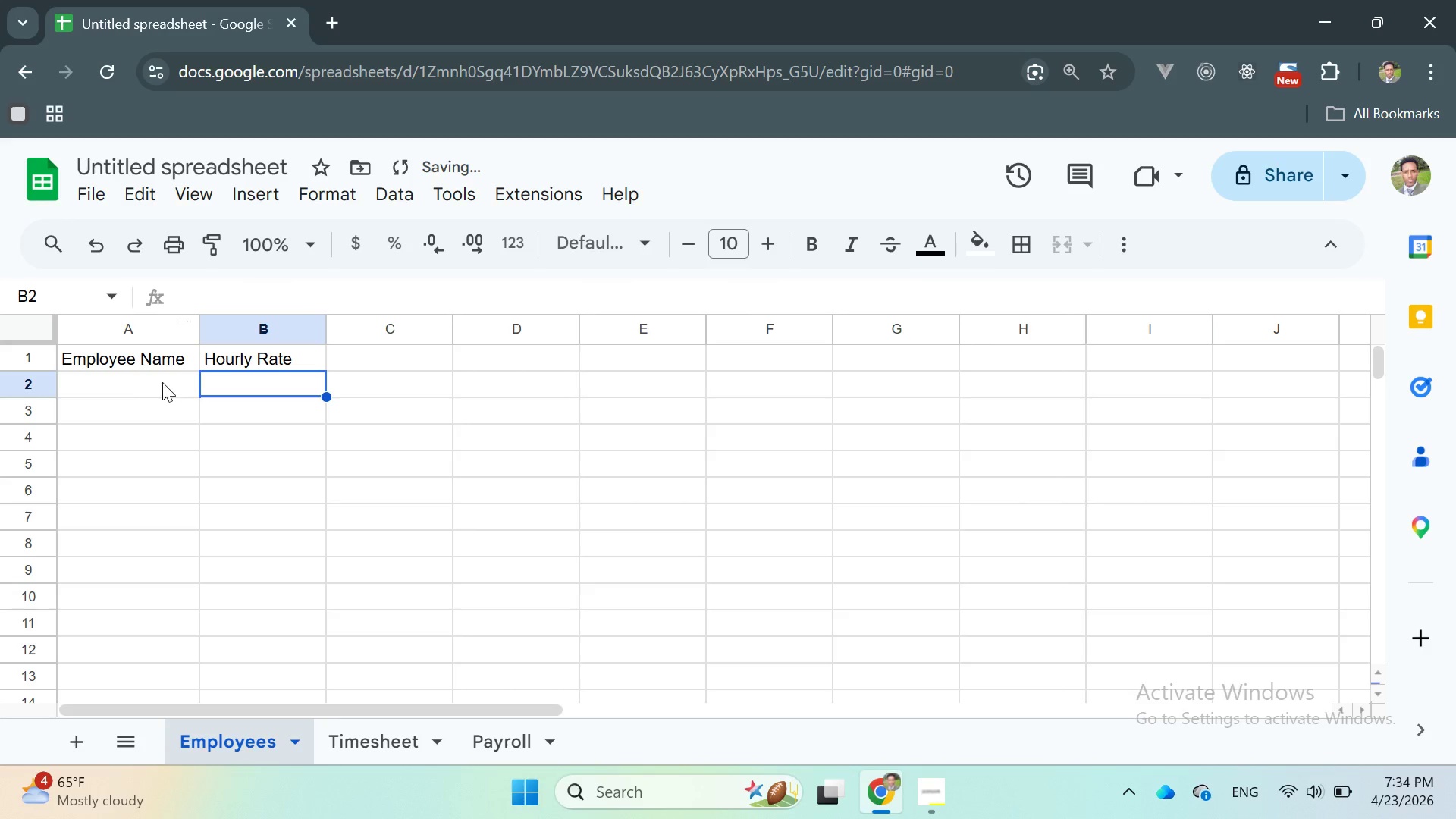 
double_click([146, 388])
 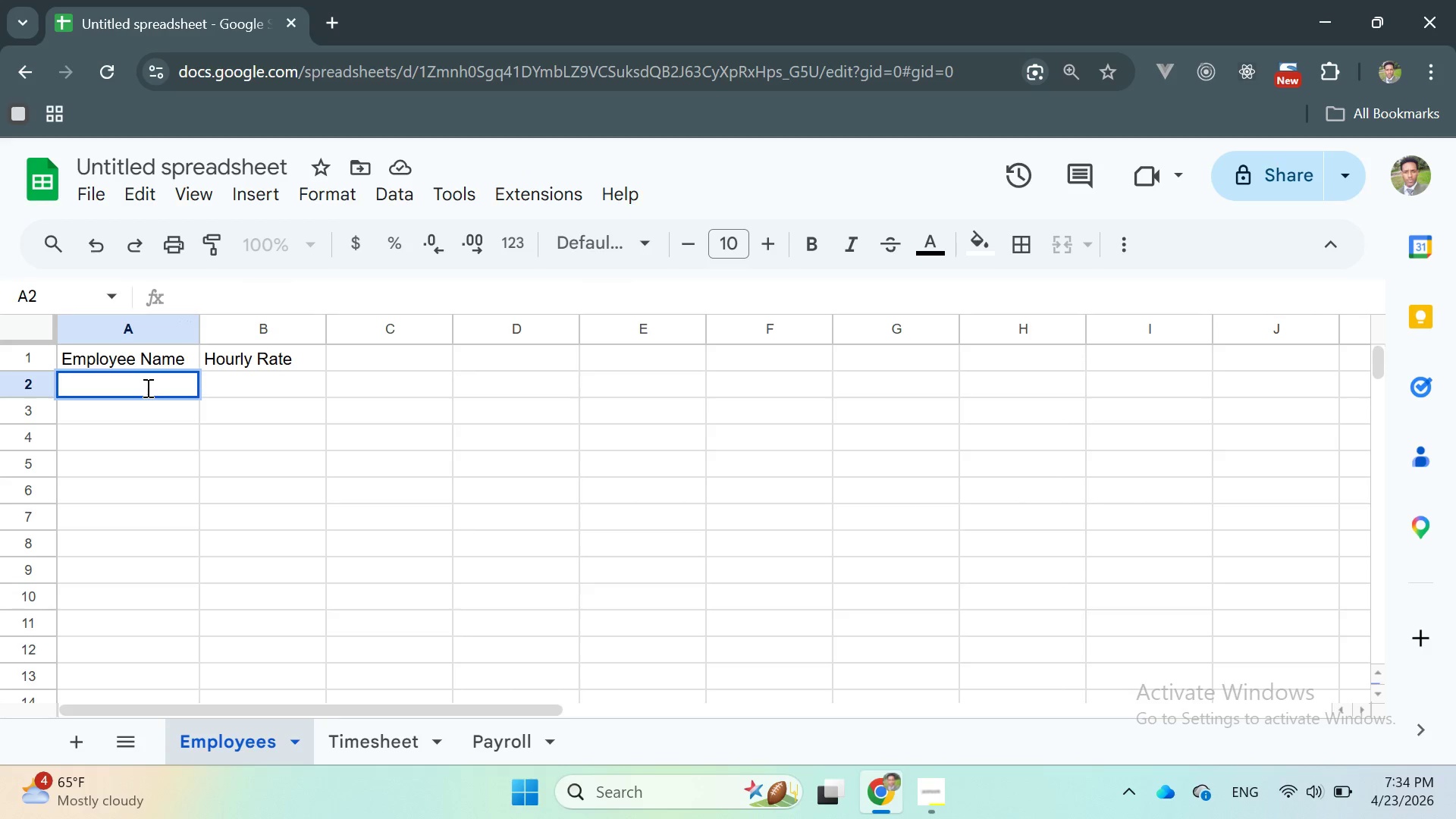 
wait(6.38)
 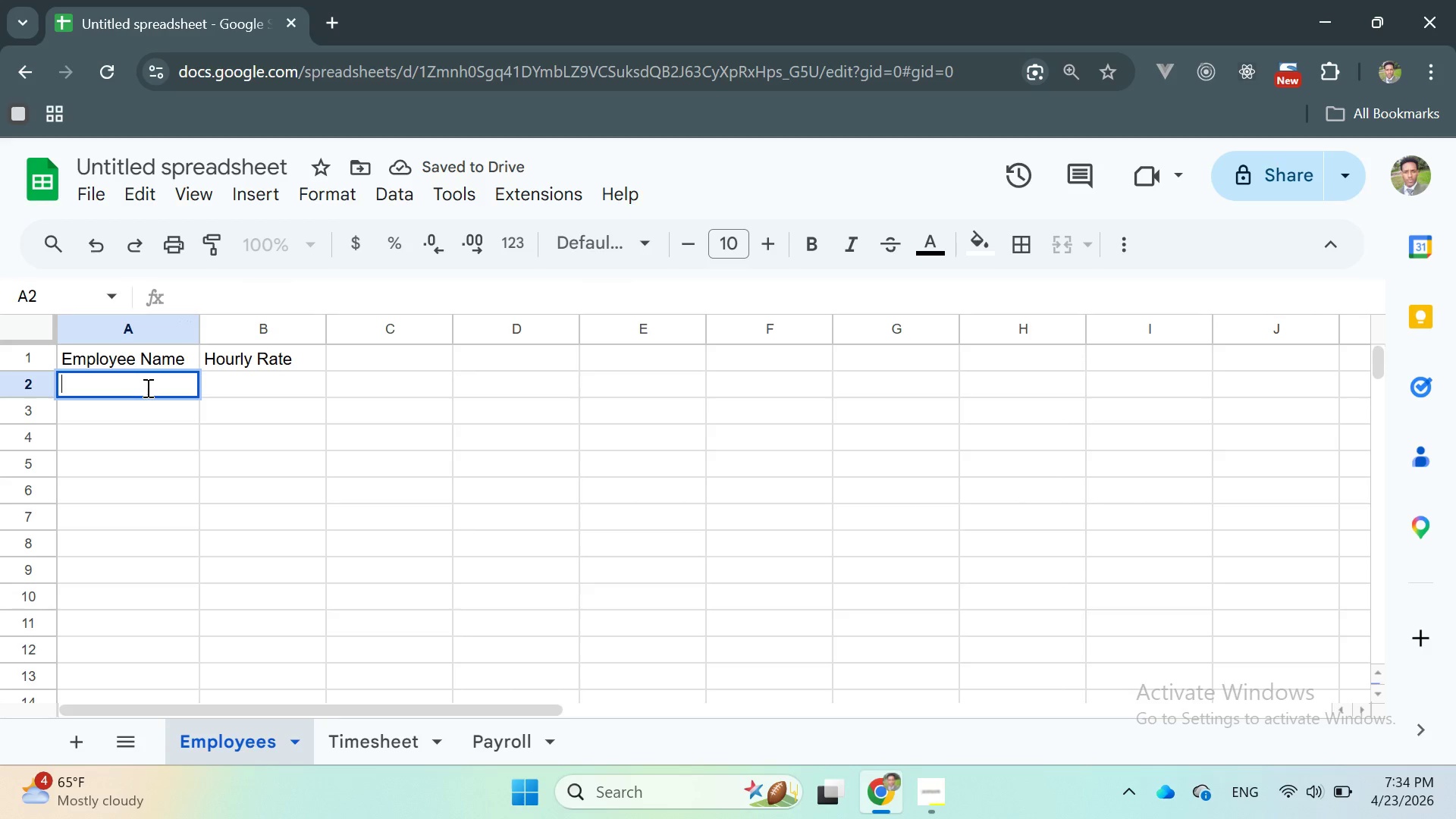 
double_click([145, 388])
 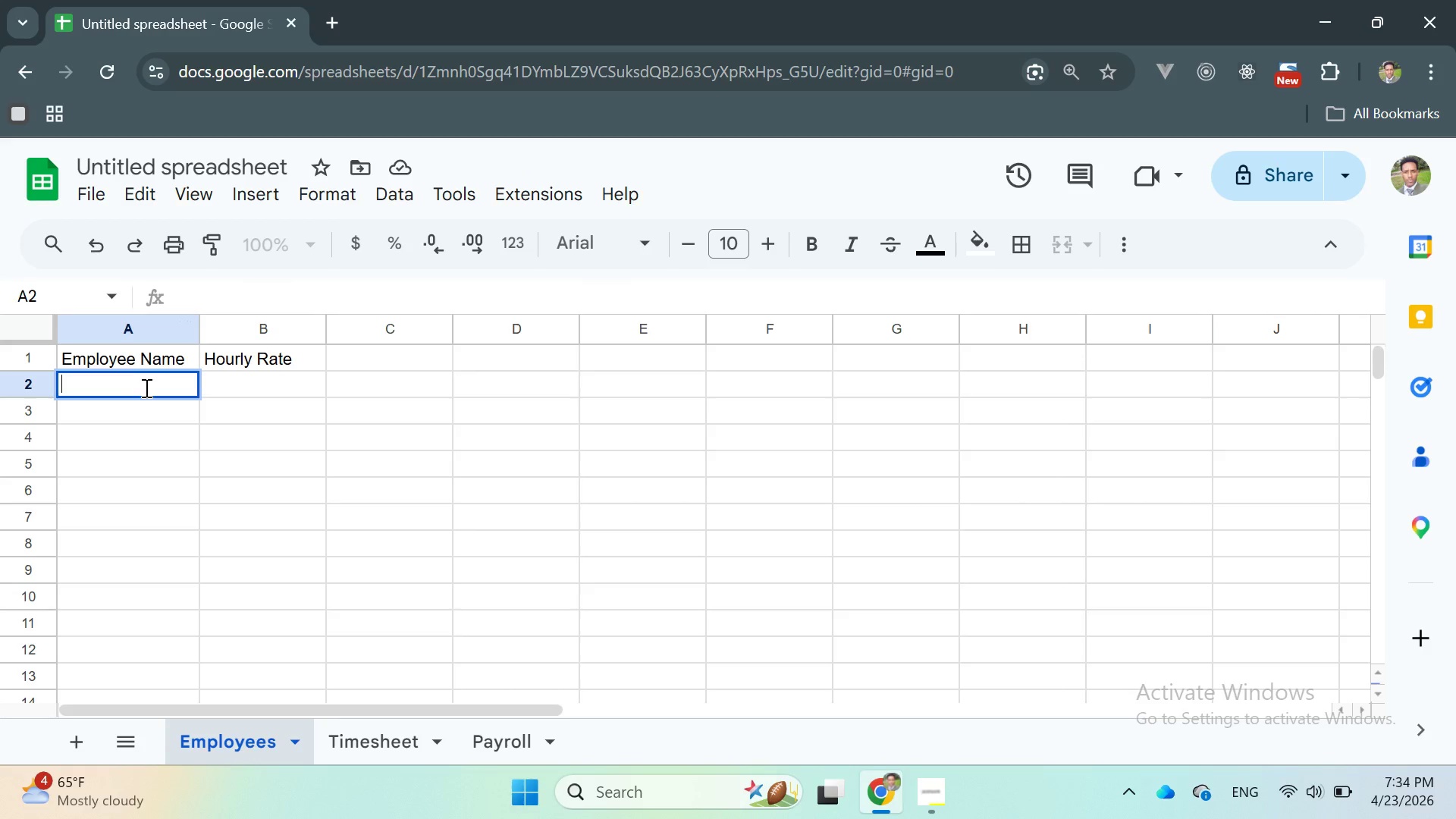 
type(David Kim)
 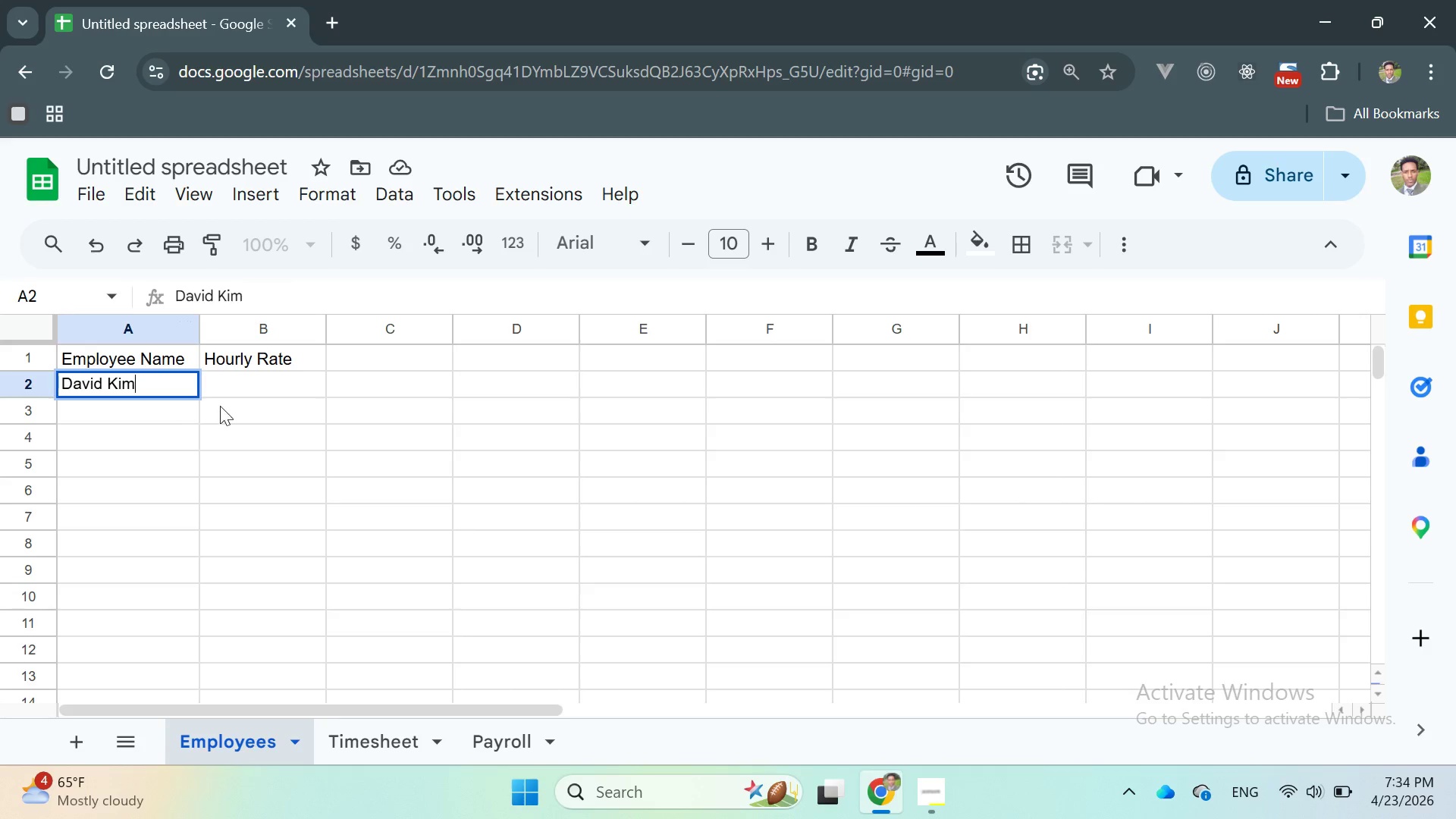 
double_click([231, 386])
 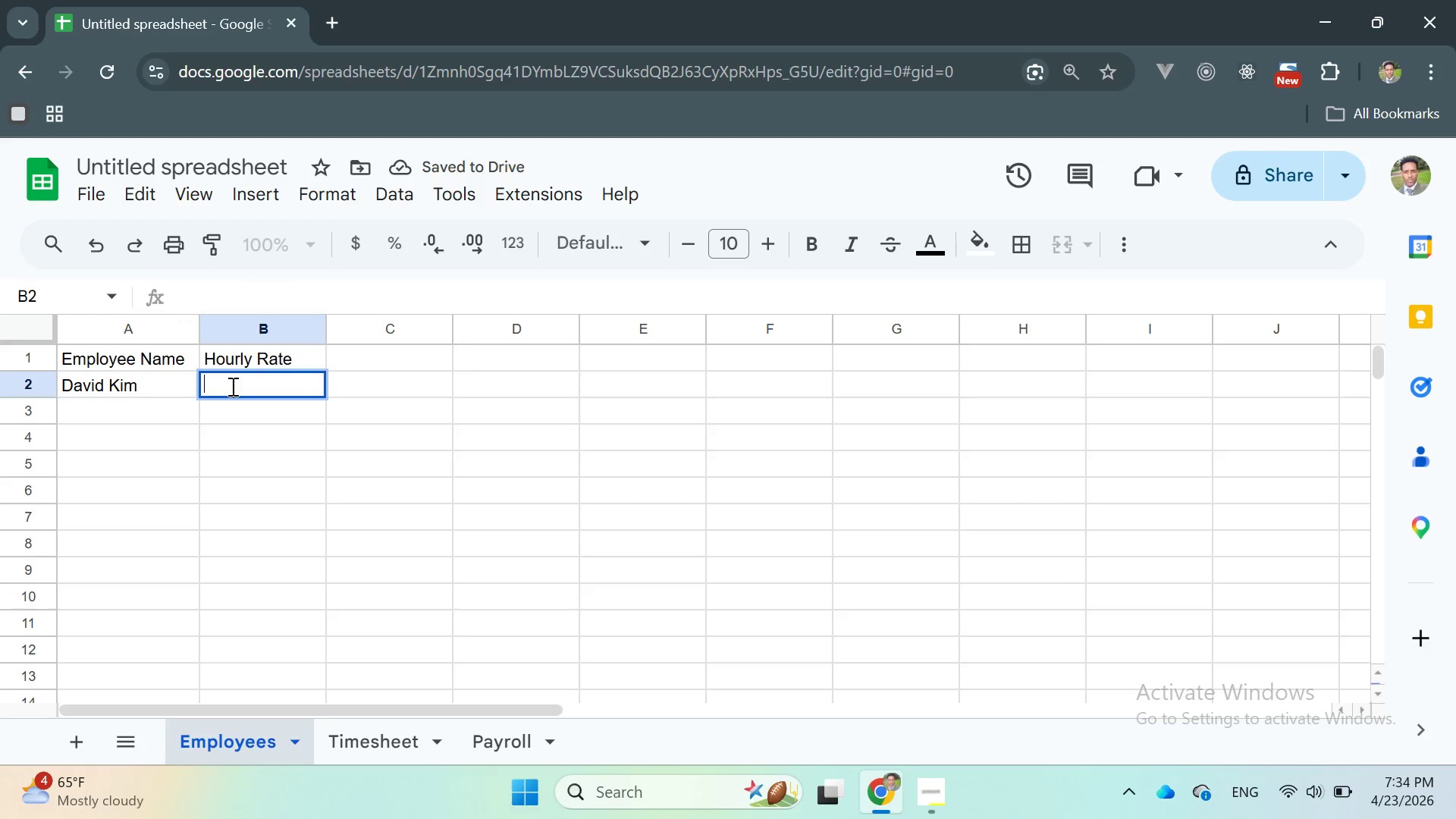 
type(20)
 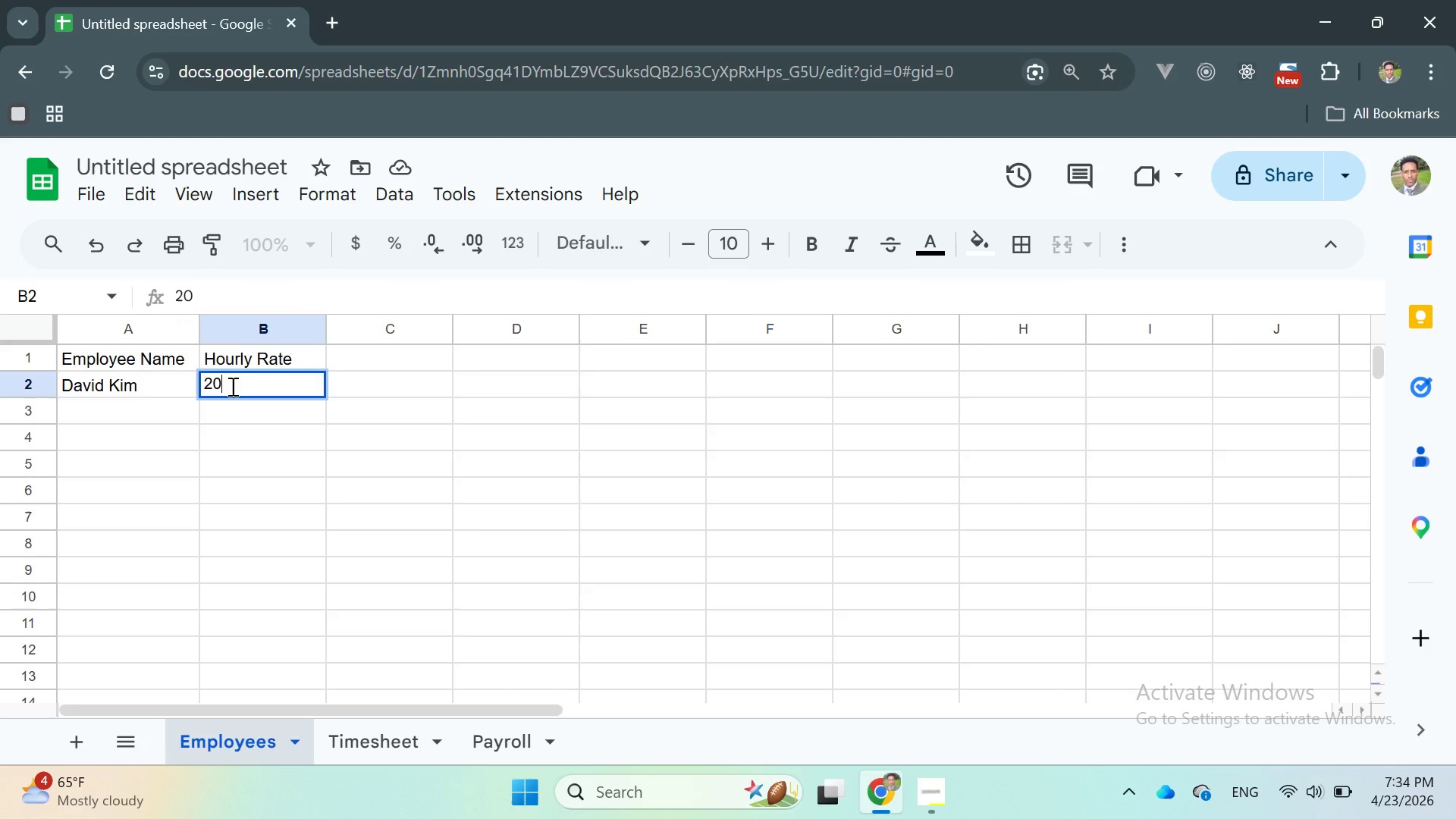 
key(Enter)
 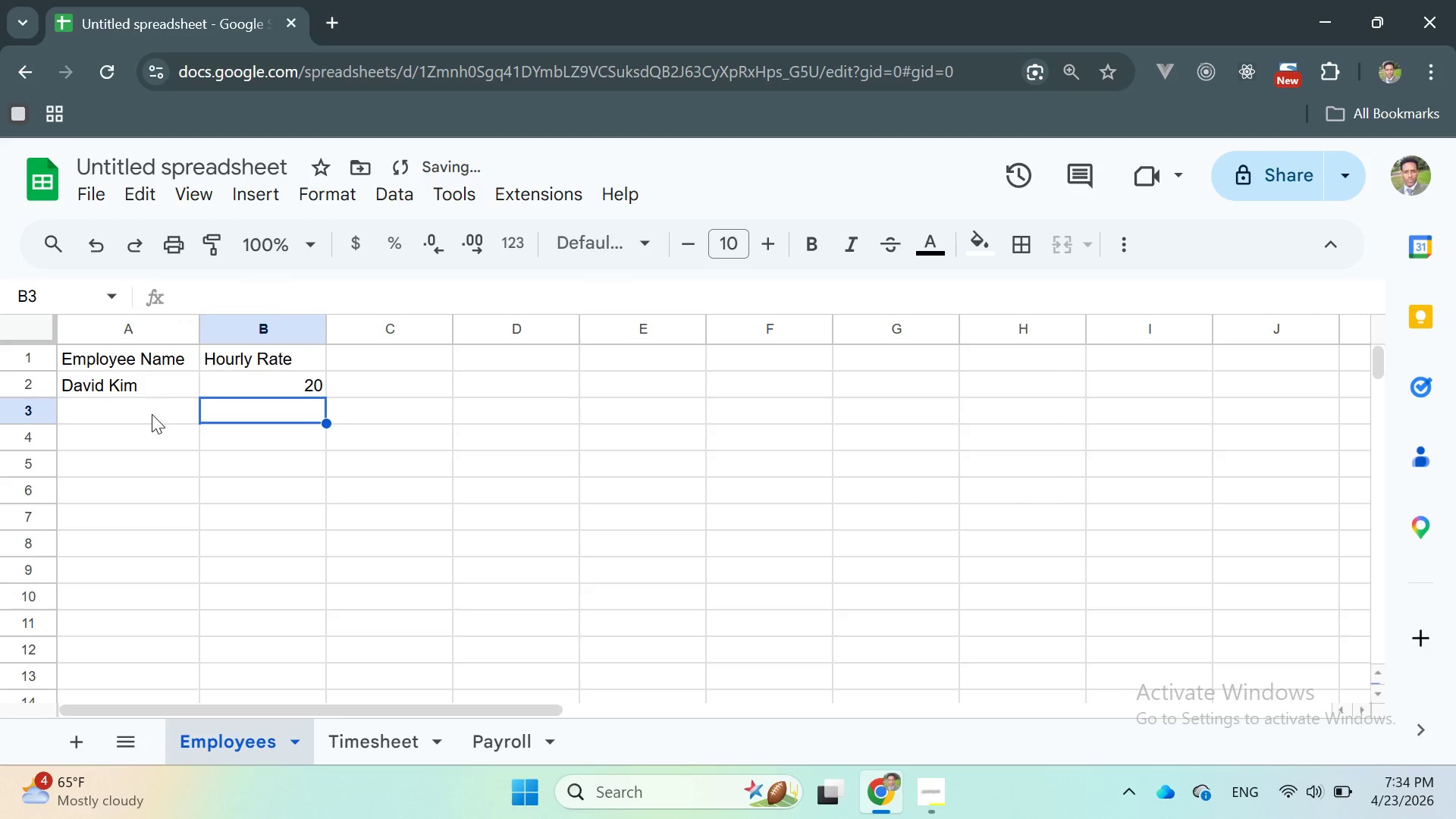 
double_click([152, 414])
 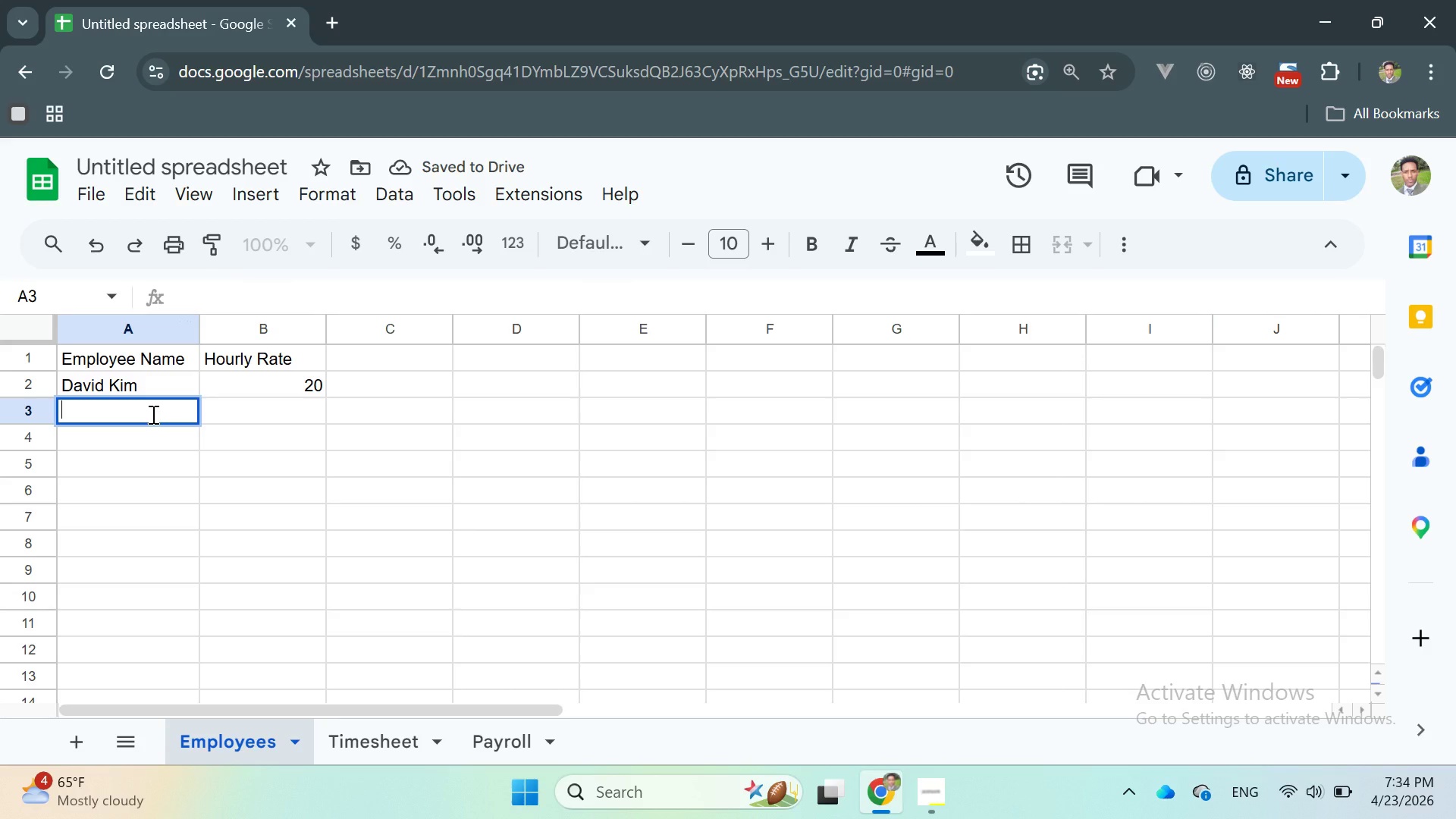 
type(James Brown)
 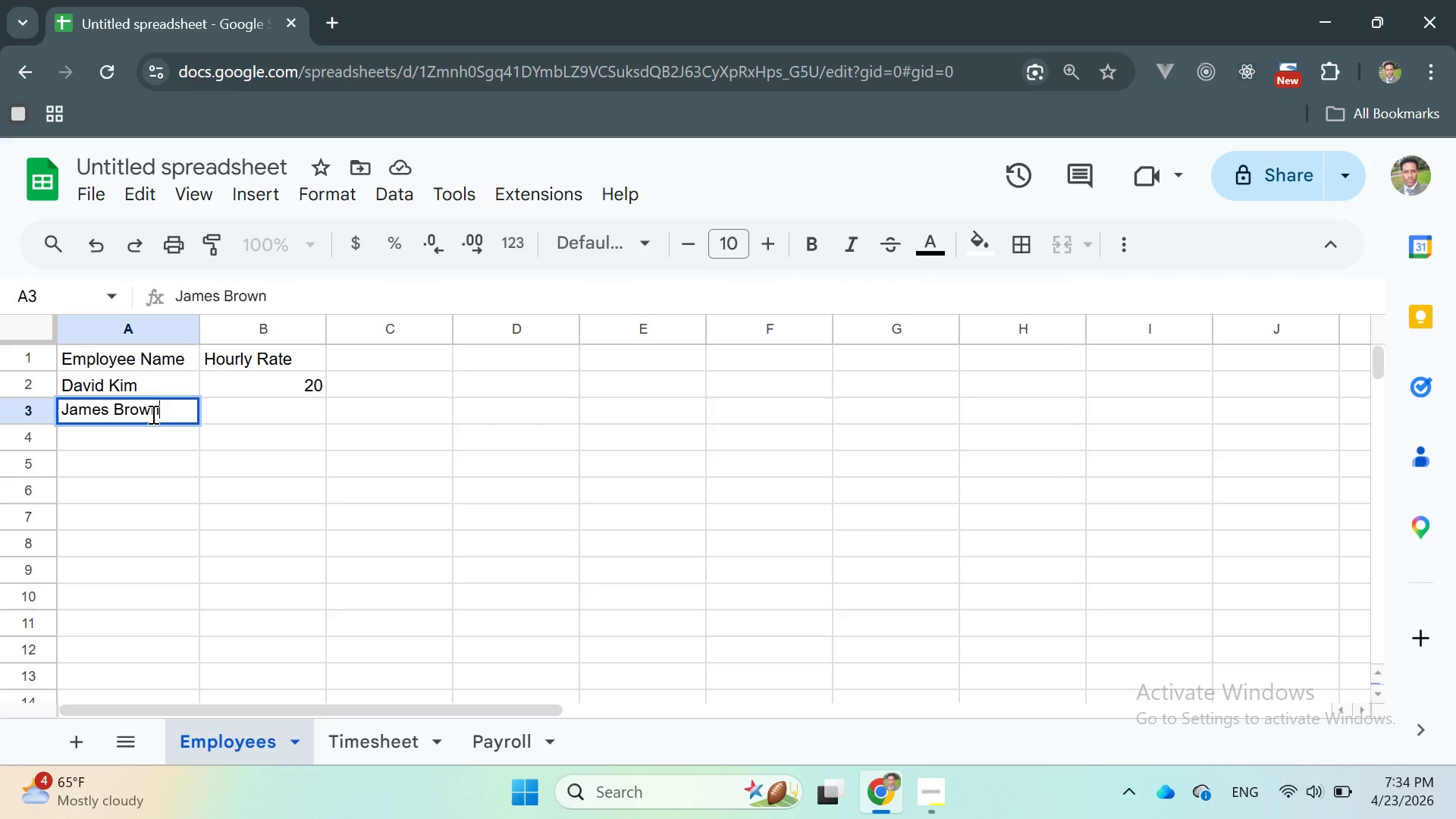 
key(Enter)
 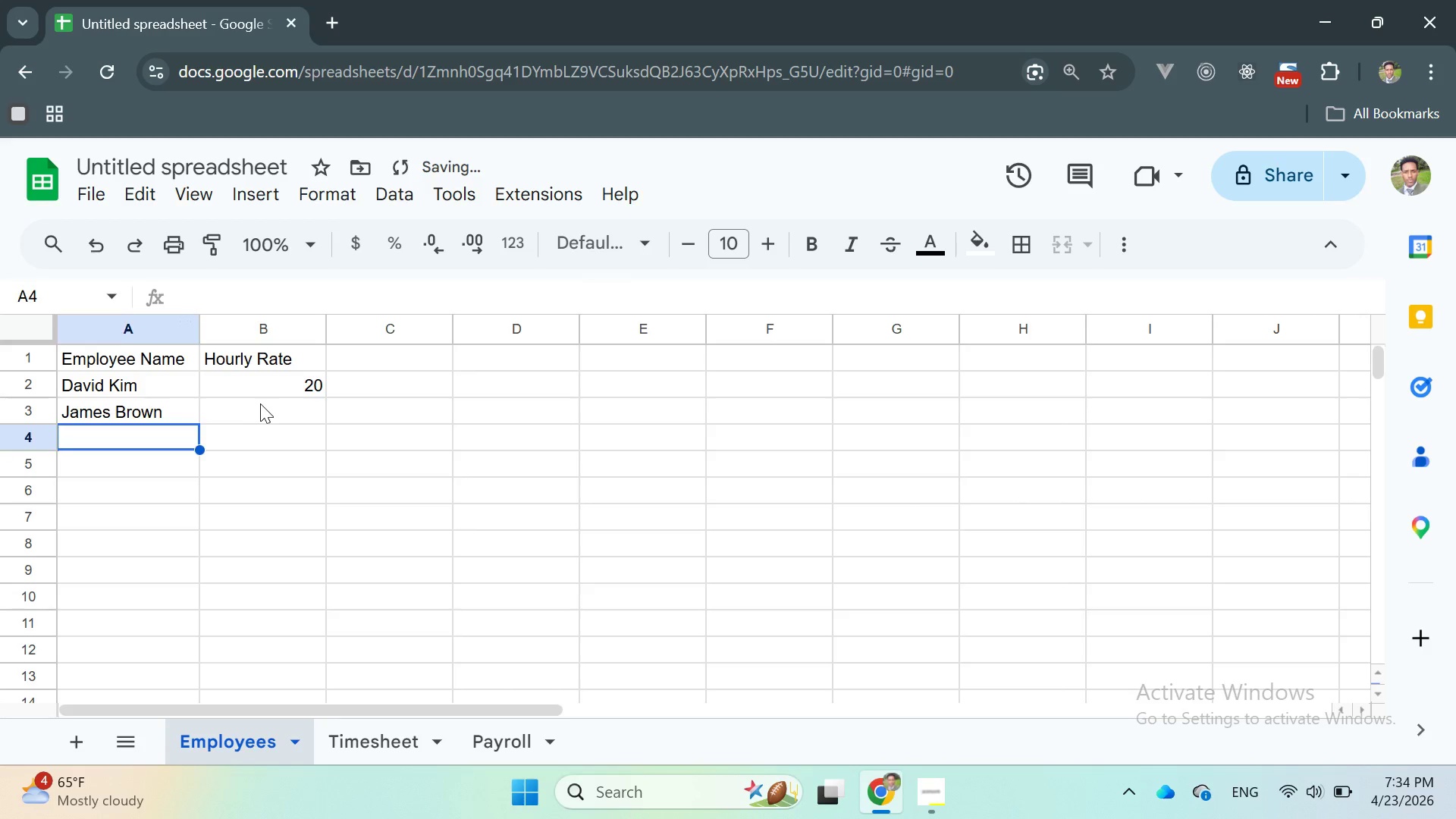 
double_click([260, 403])
 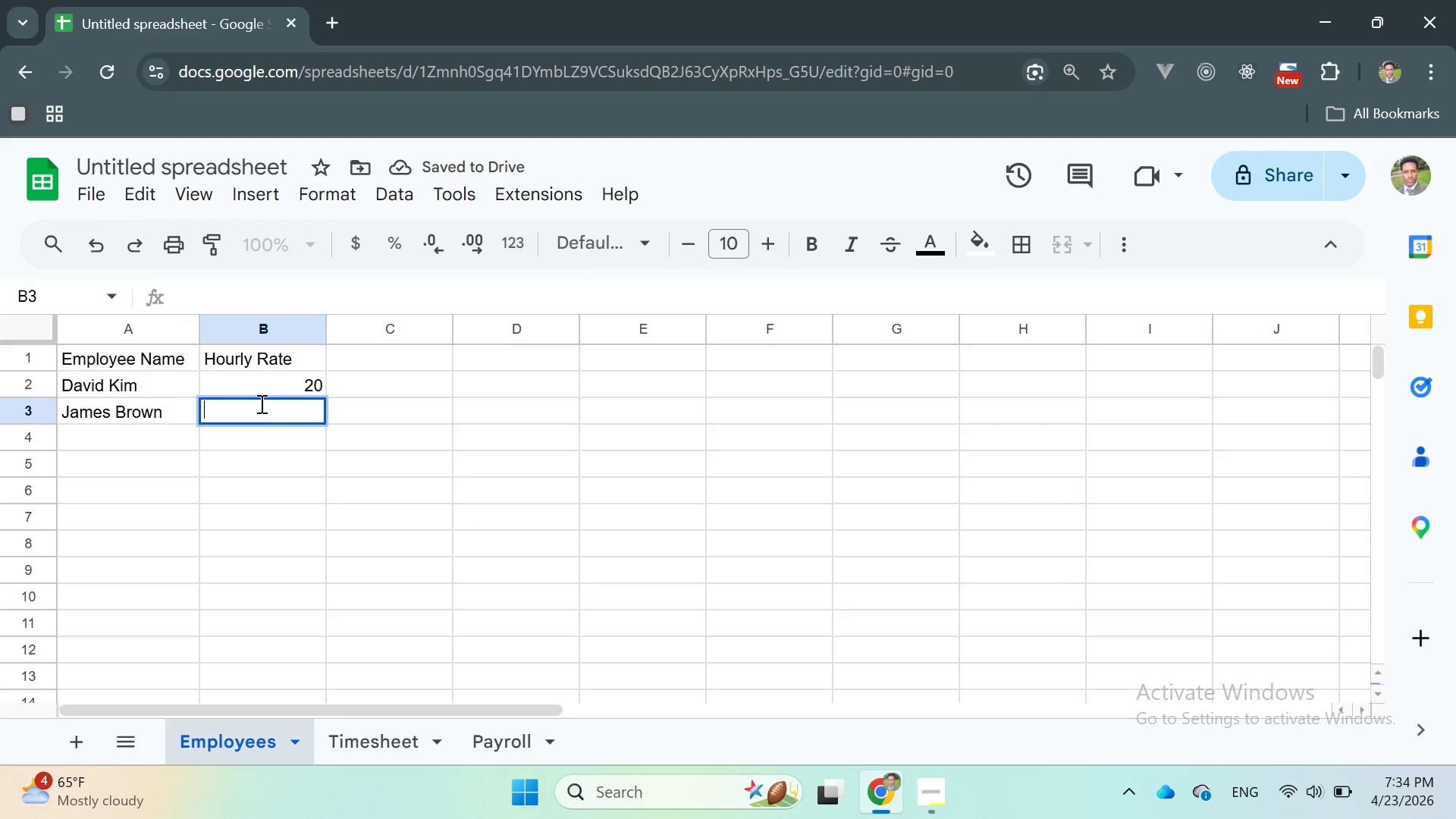 
type(19)
 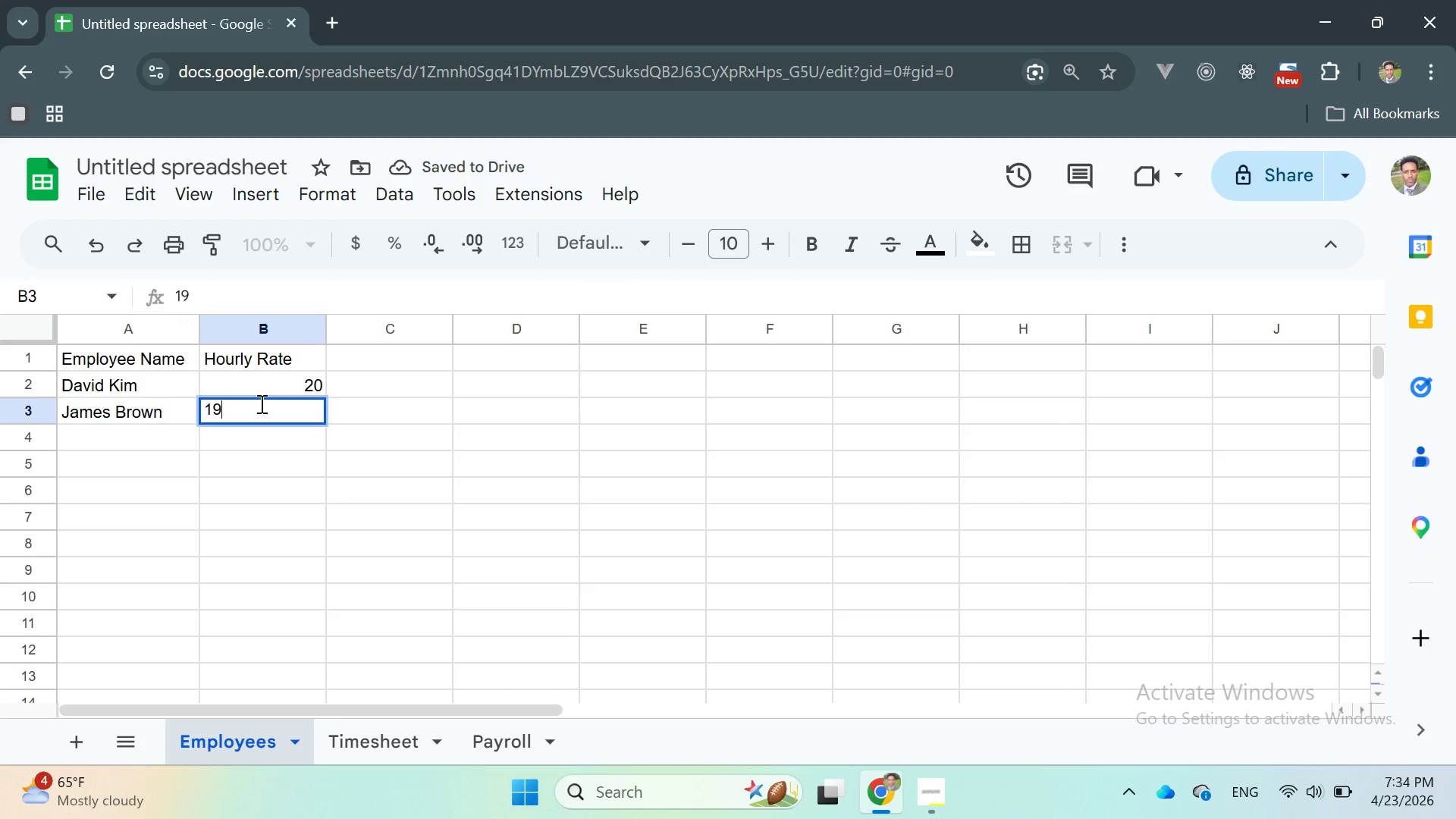 
key(Enter)
 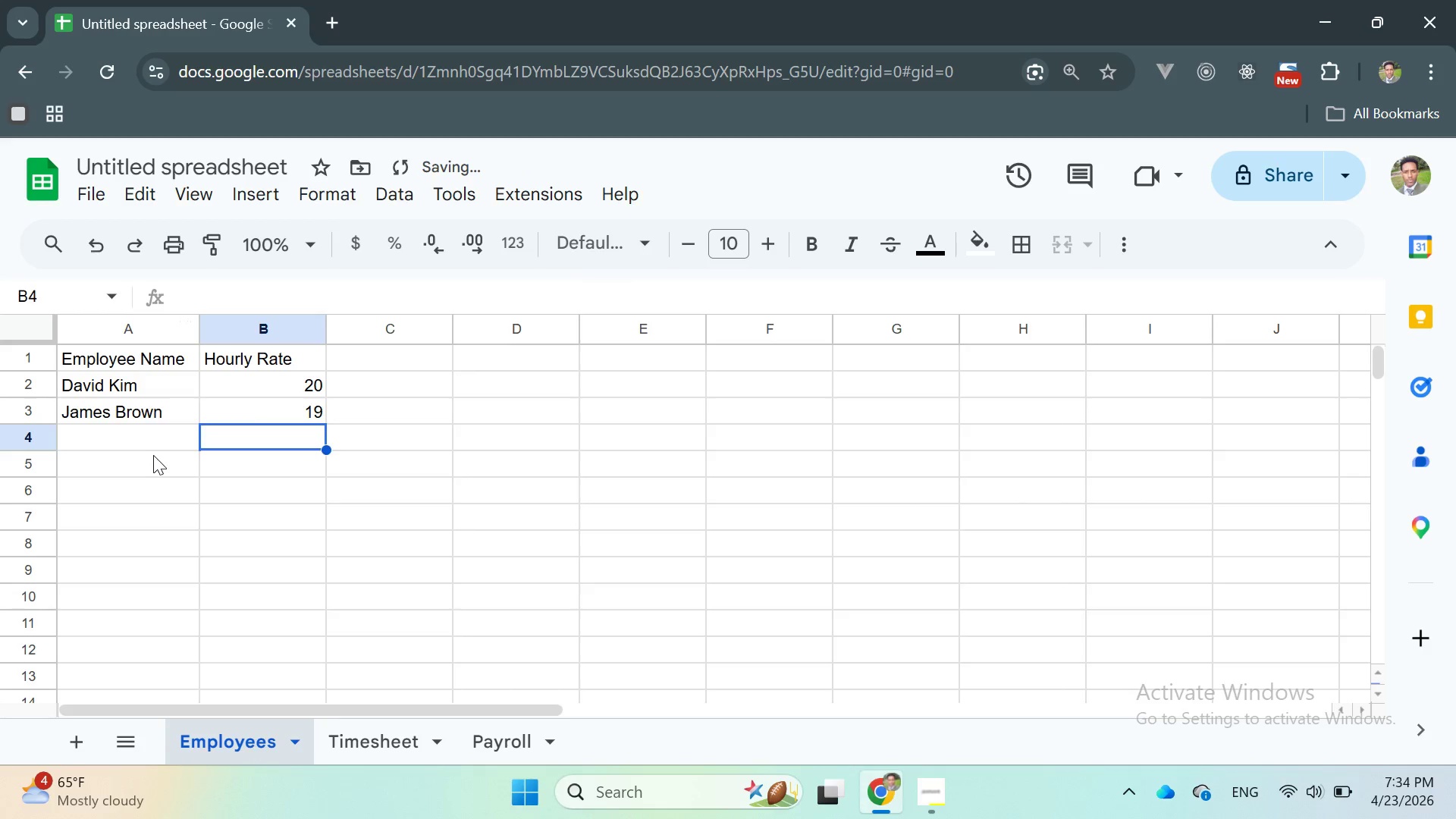 
left_click([141, 454])
 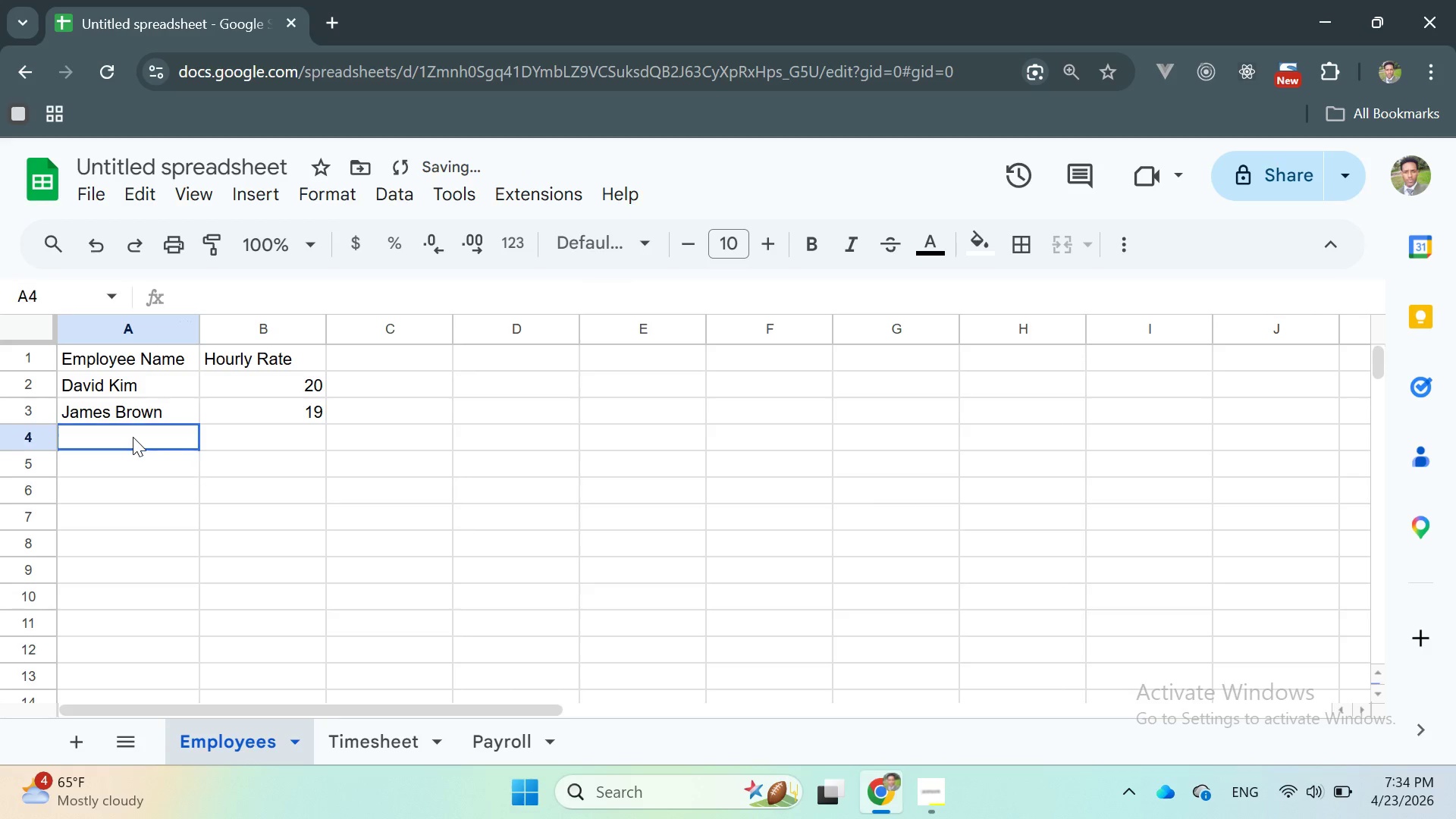 
double_click([133, 437])
 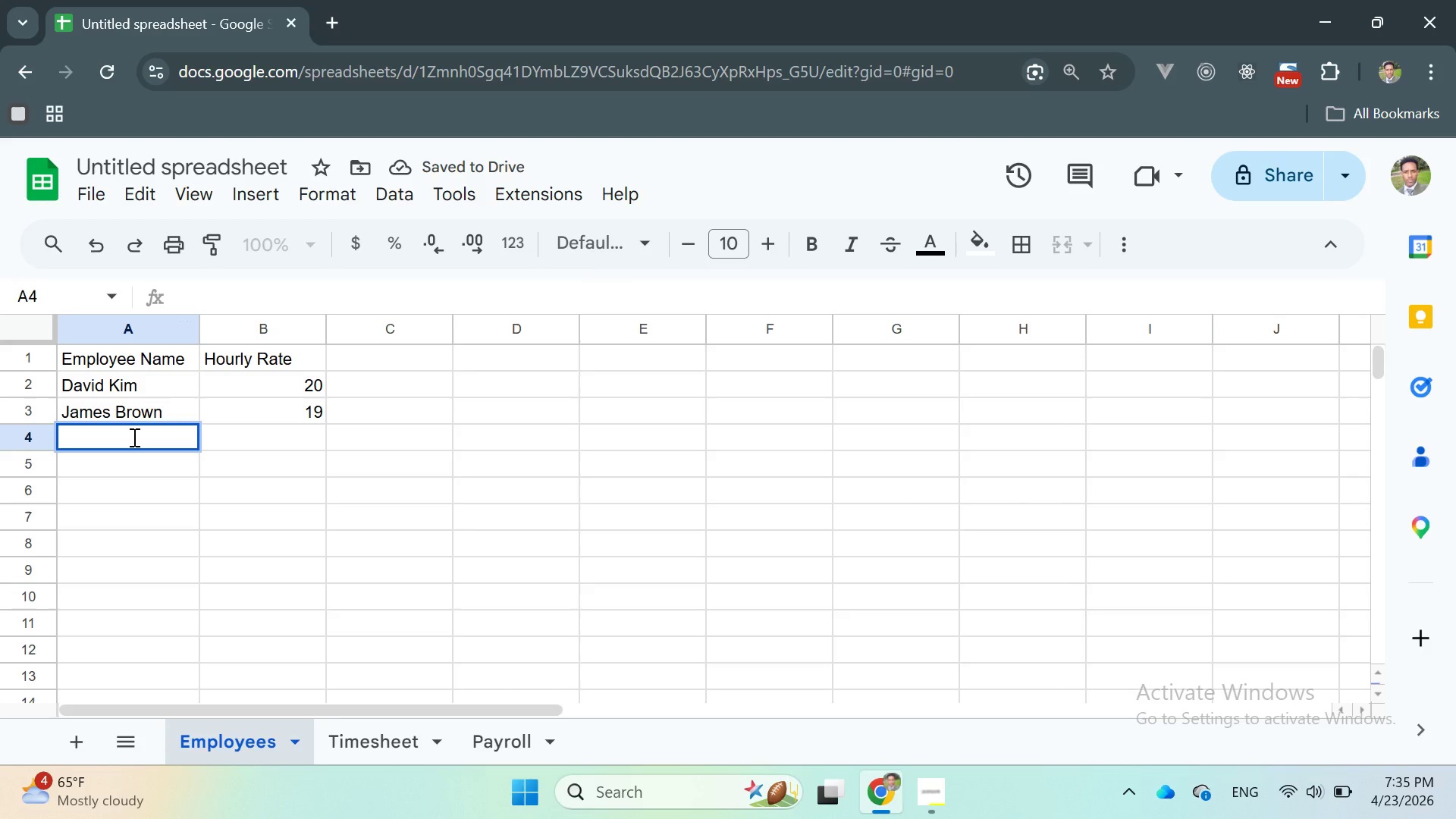 
type(Lisa Rod)
 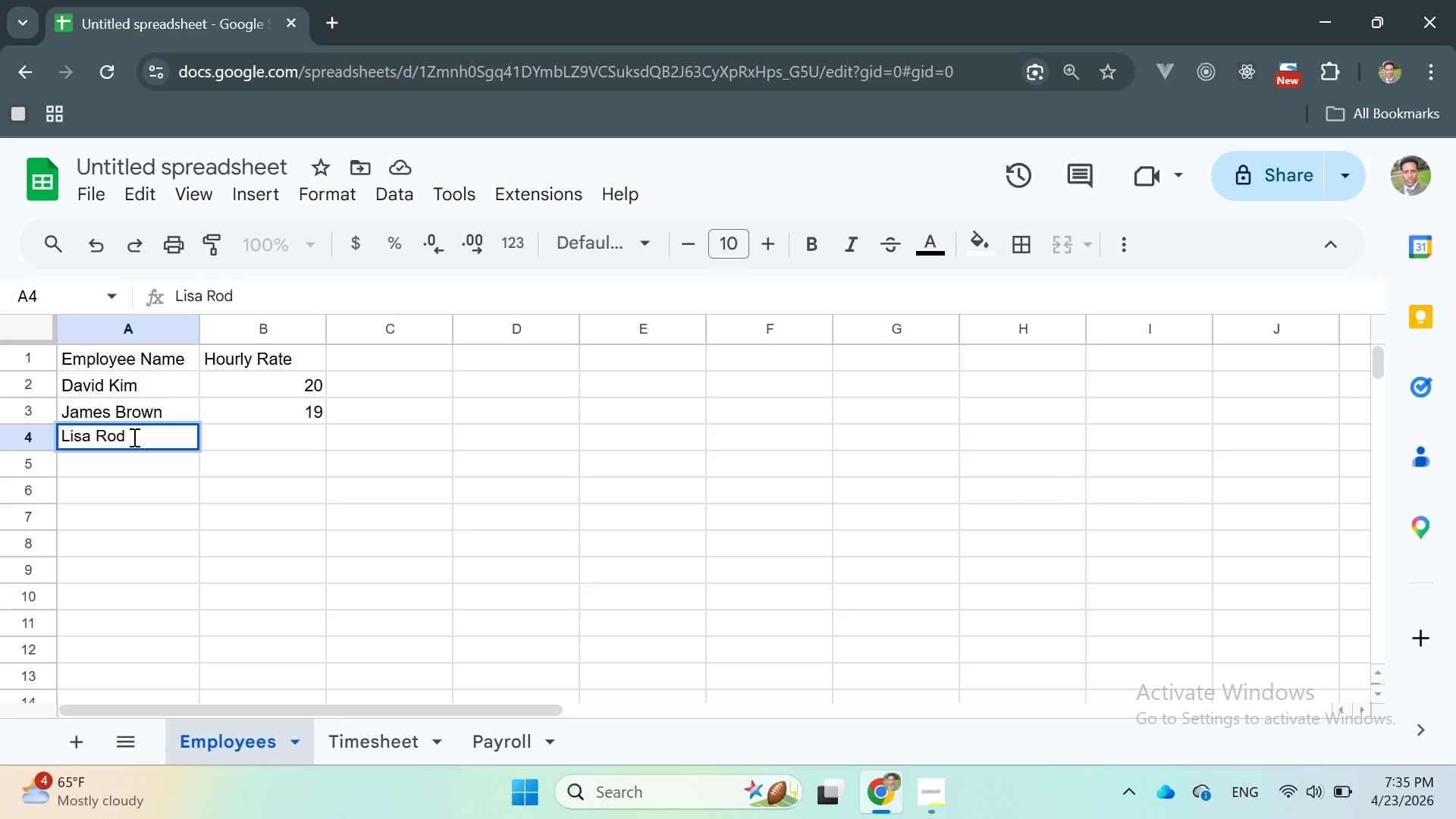 
type(rigues)
key(Backspace)
type(z)
 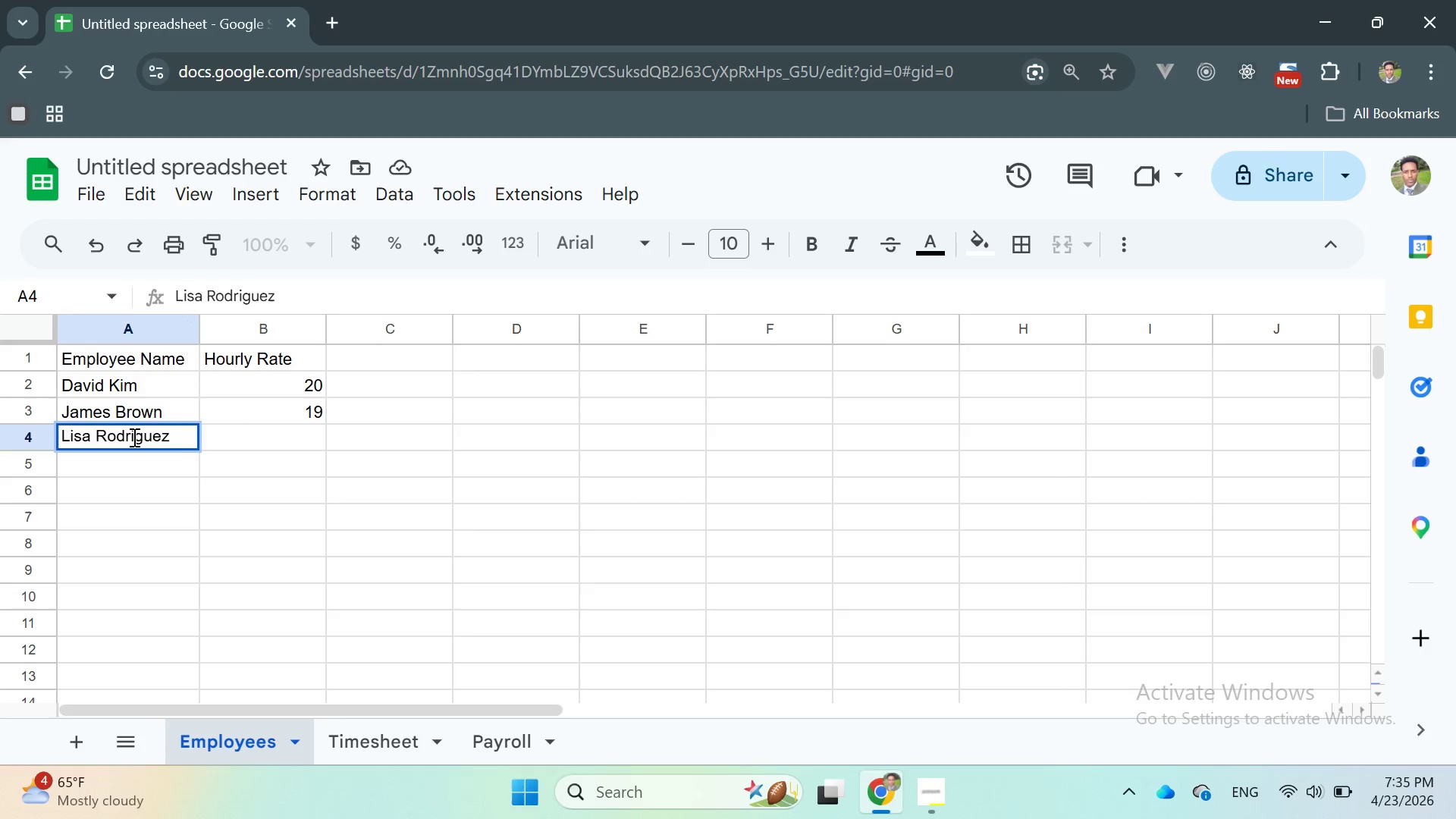 
key(Enter)
 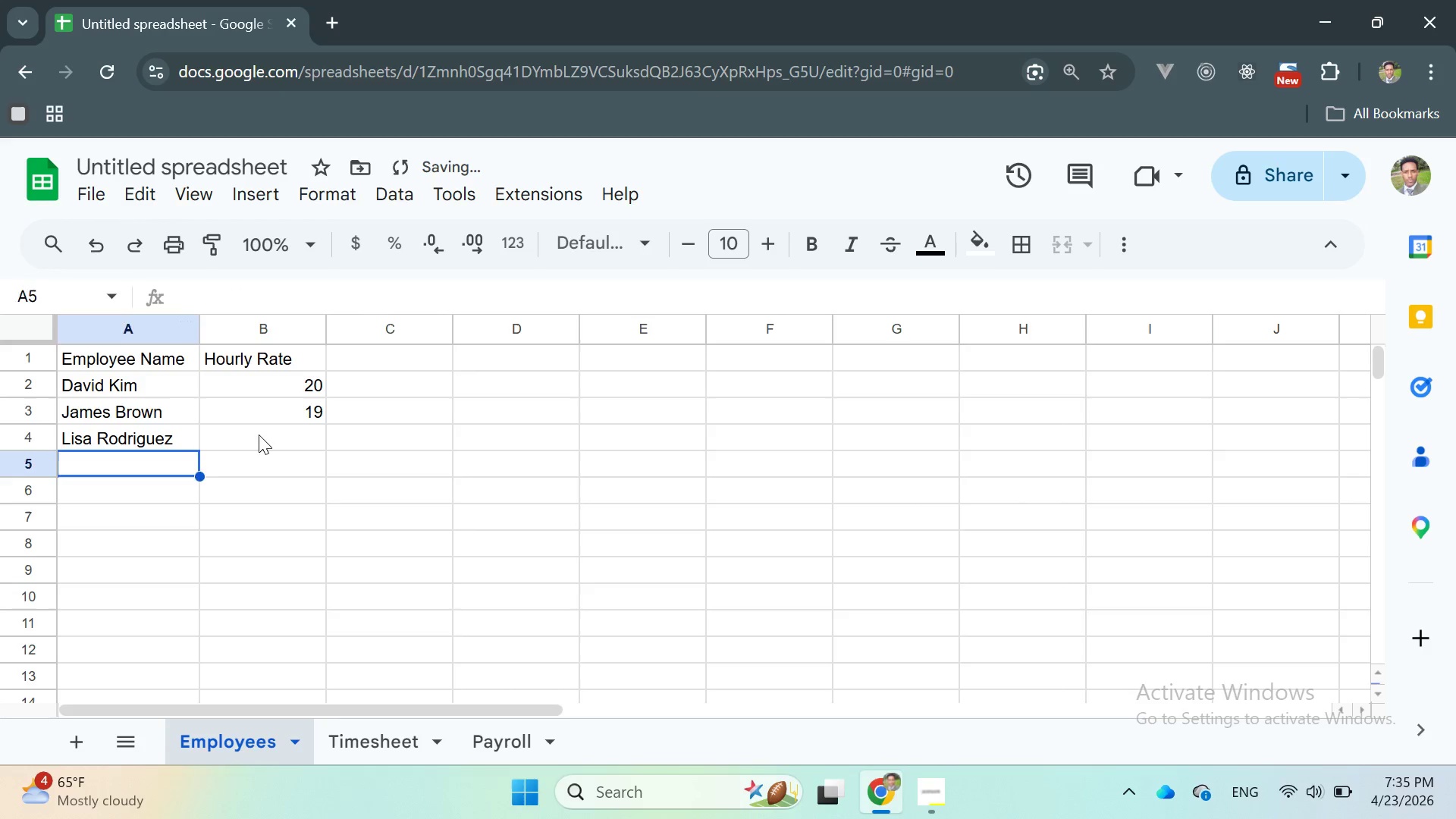 
double_click([259, 435])
 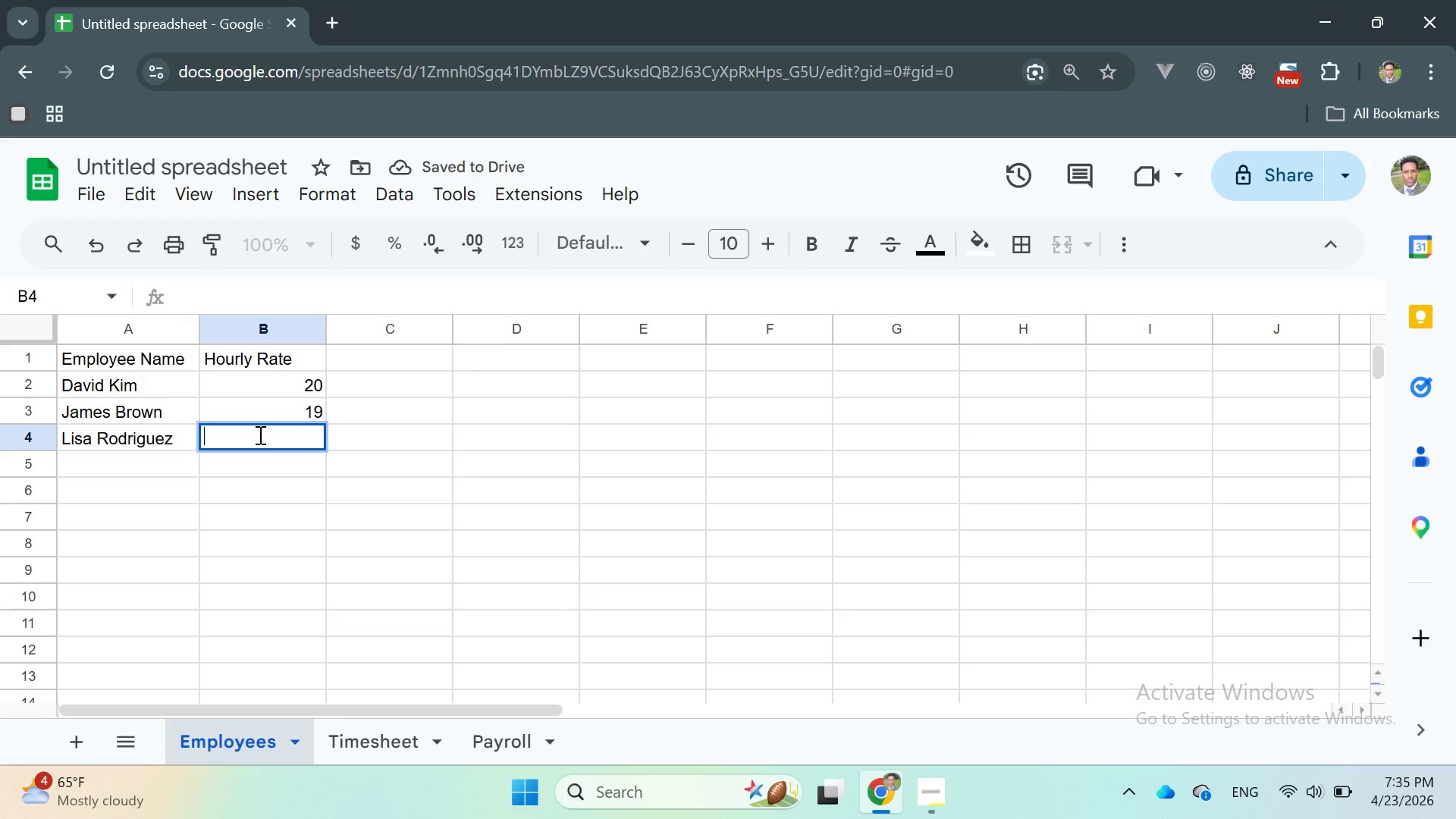 
type(18)
key(Backspace)
type(6)
 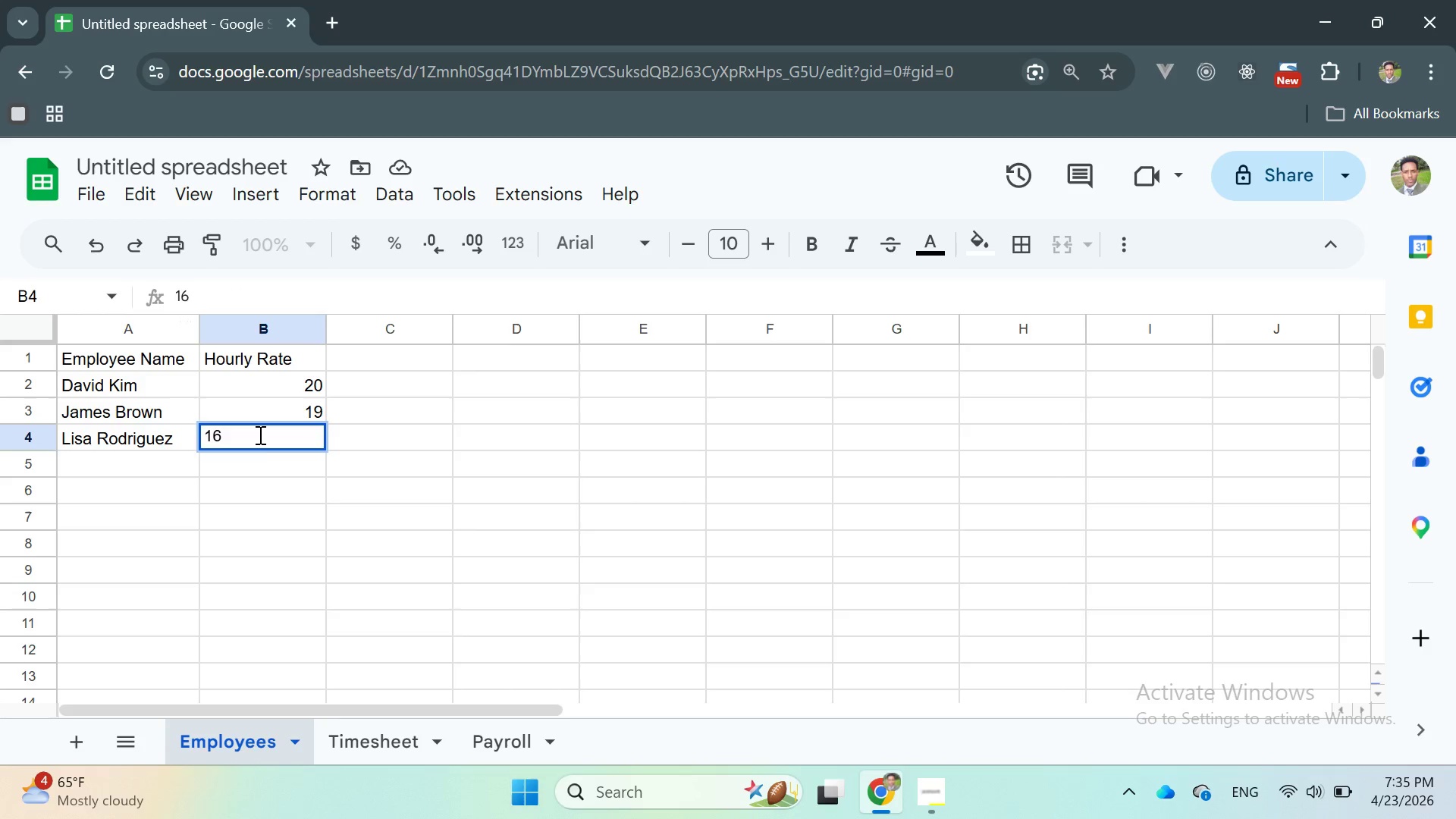 
key(Enter)
 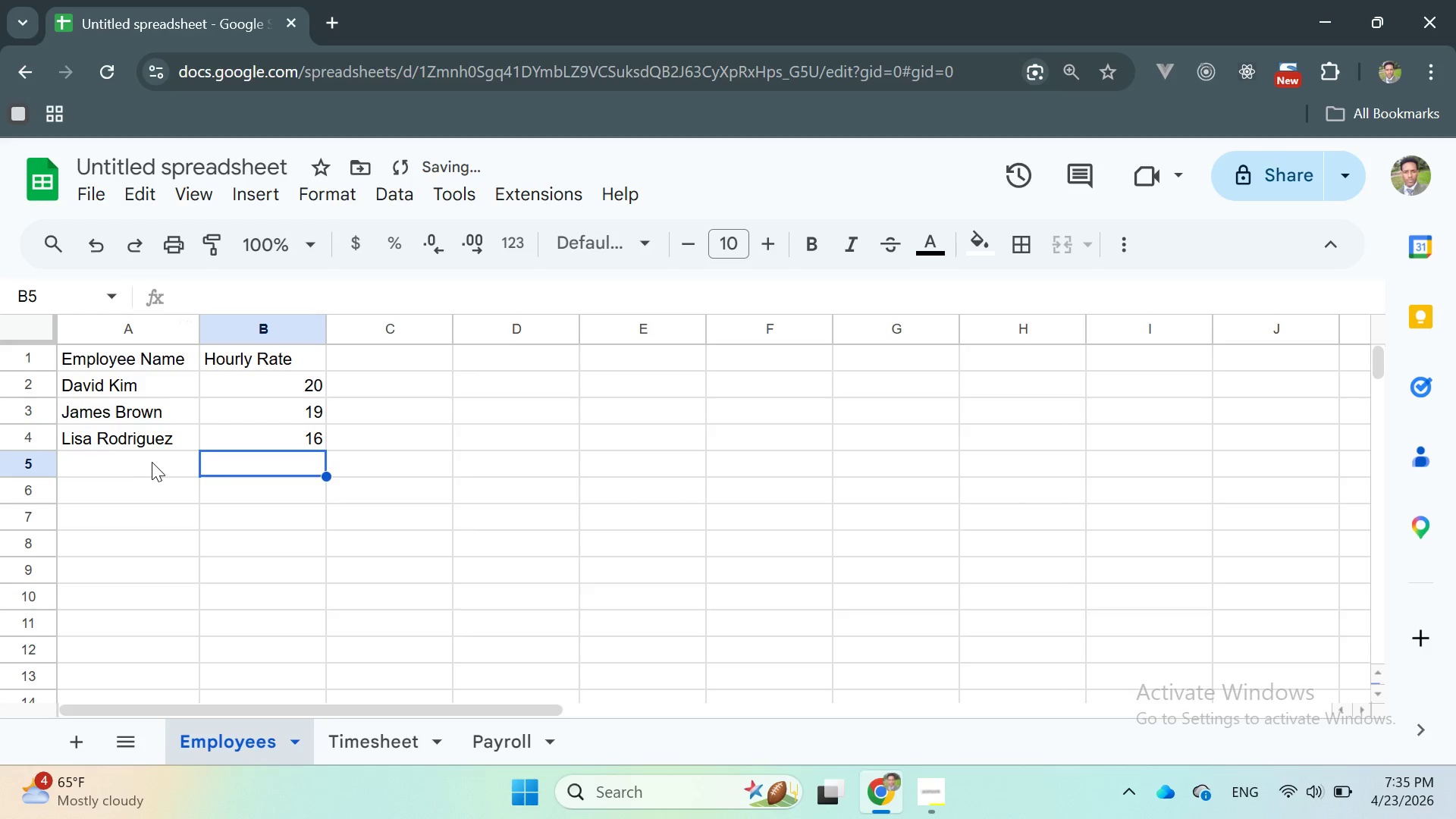 
double_click([143, 462])
 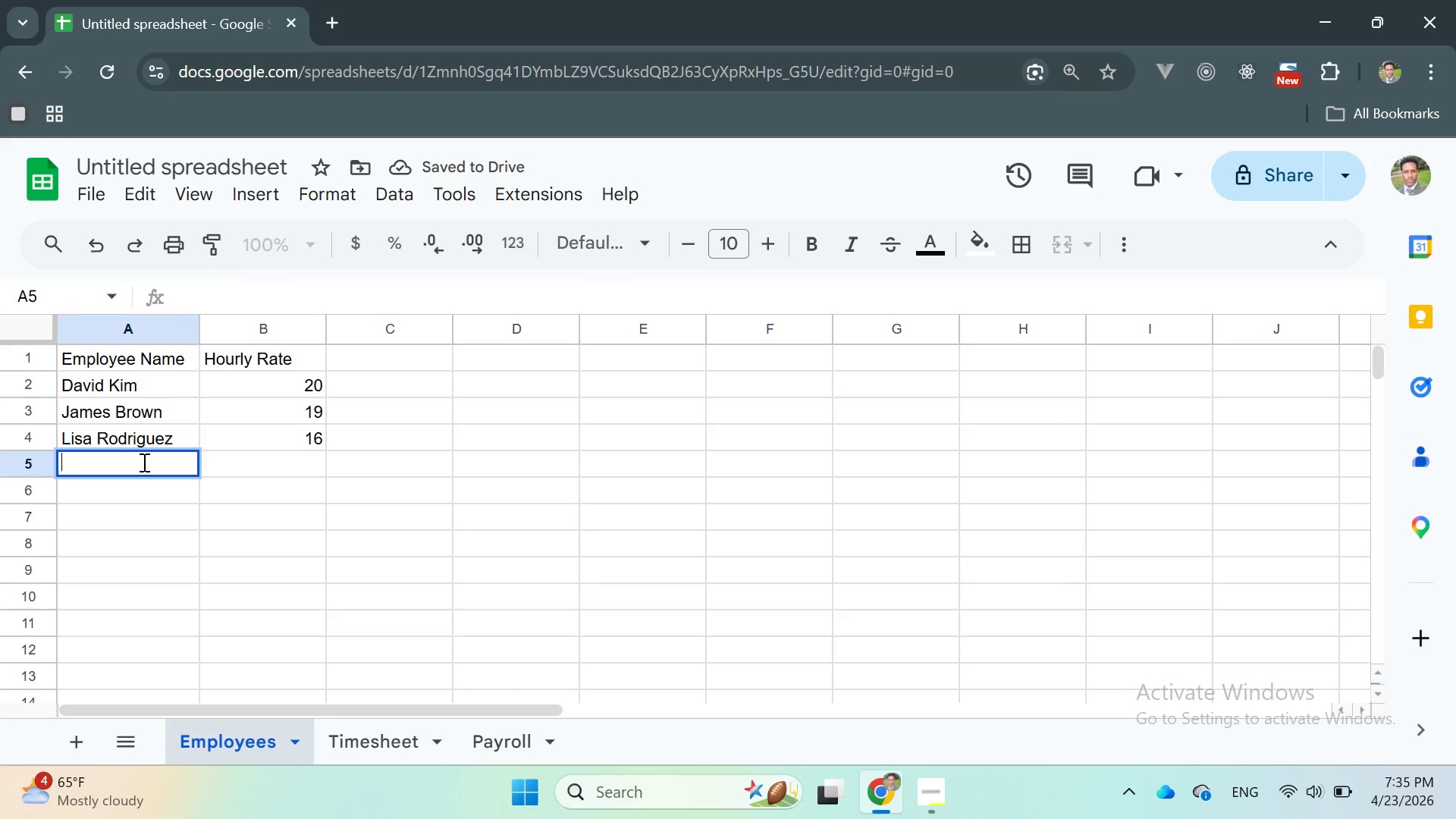 
type(Mike Chen)
 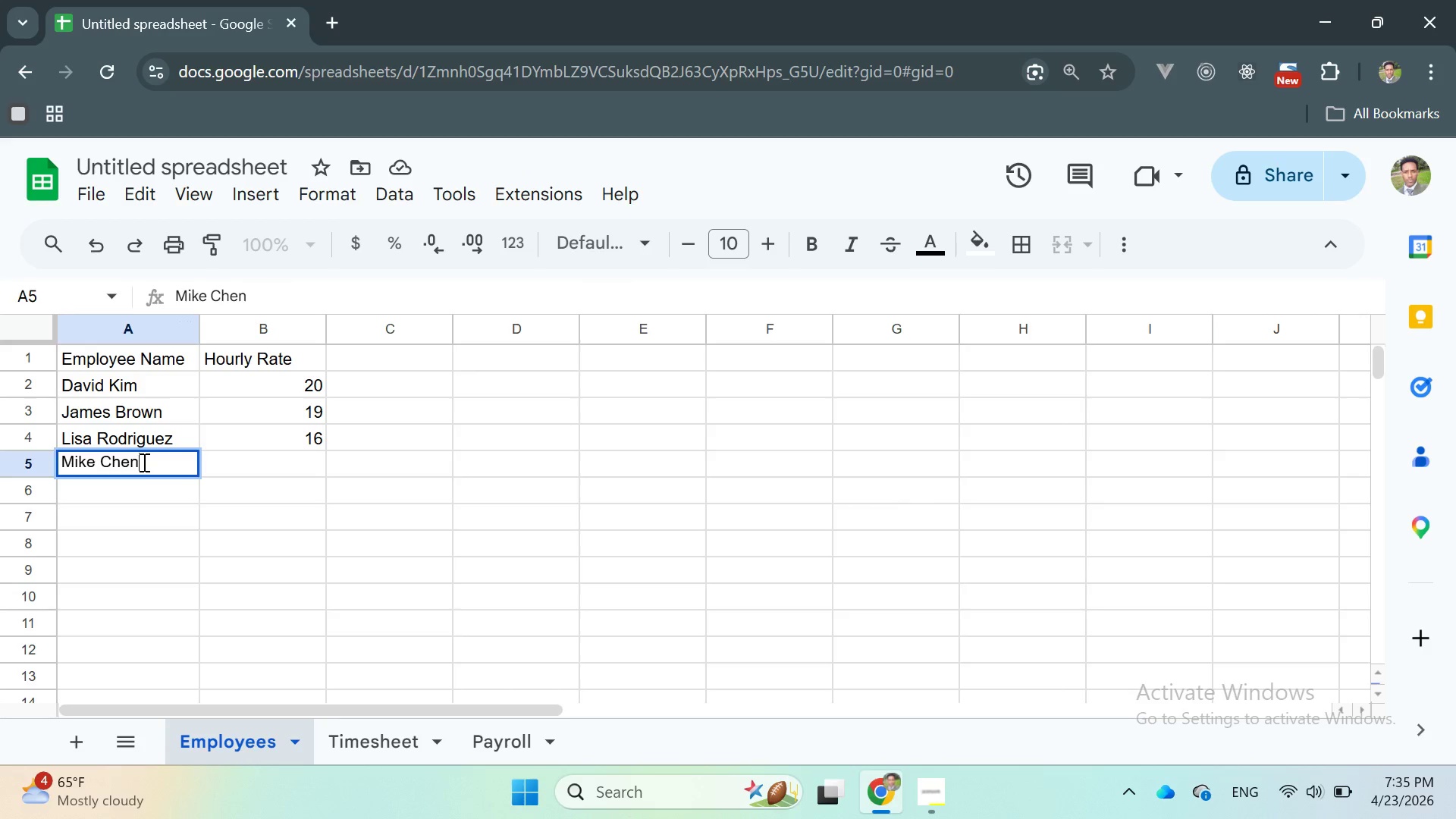 
key(Enter)
 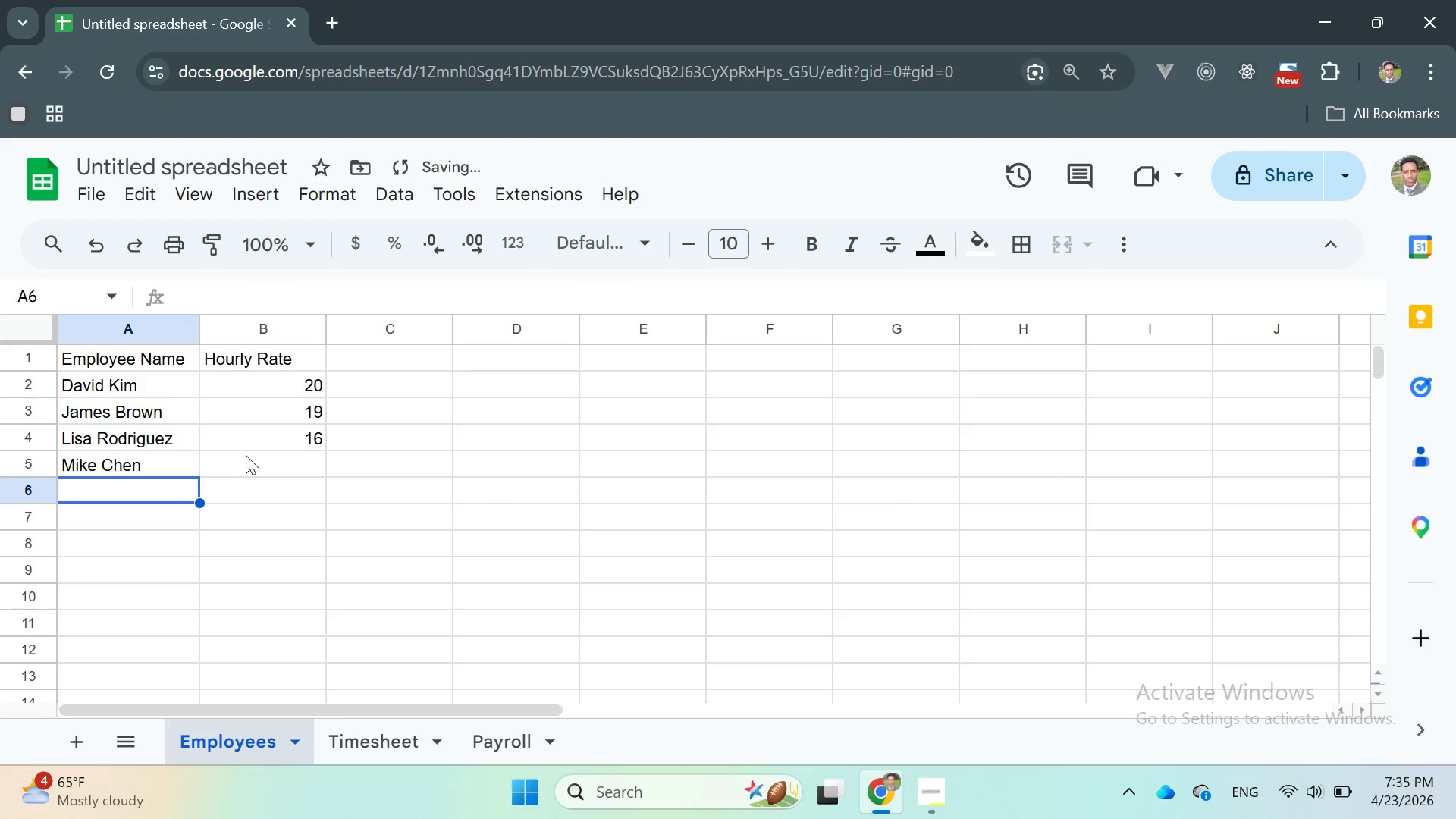 
double_click([284, 466])
 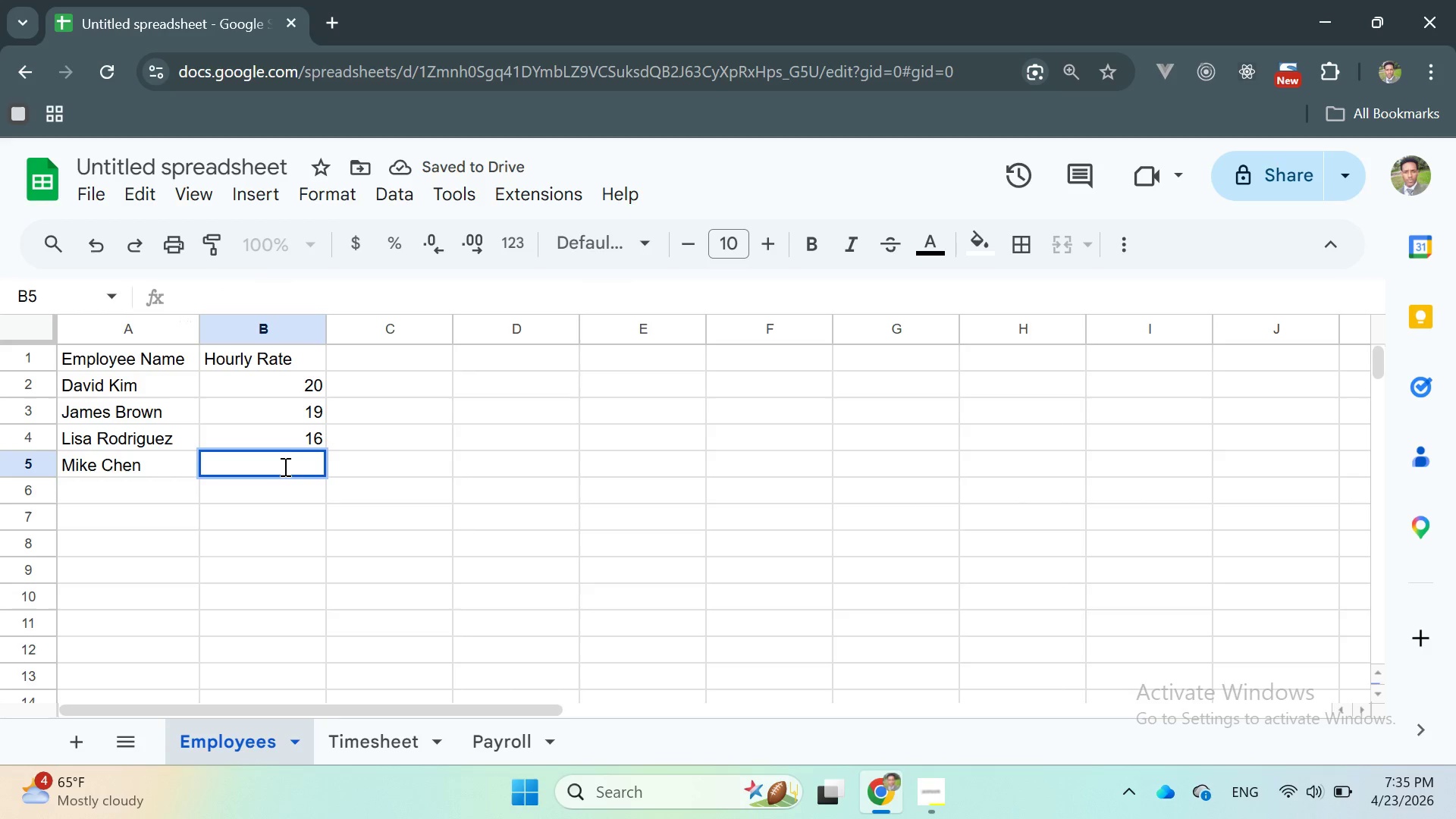 
type(22)
 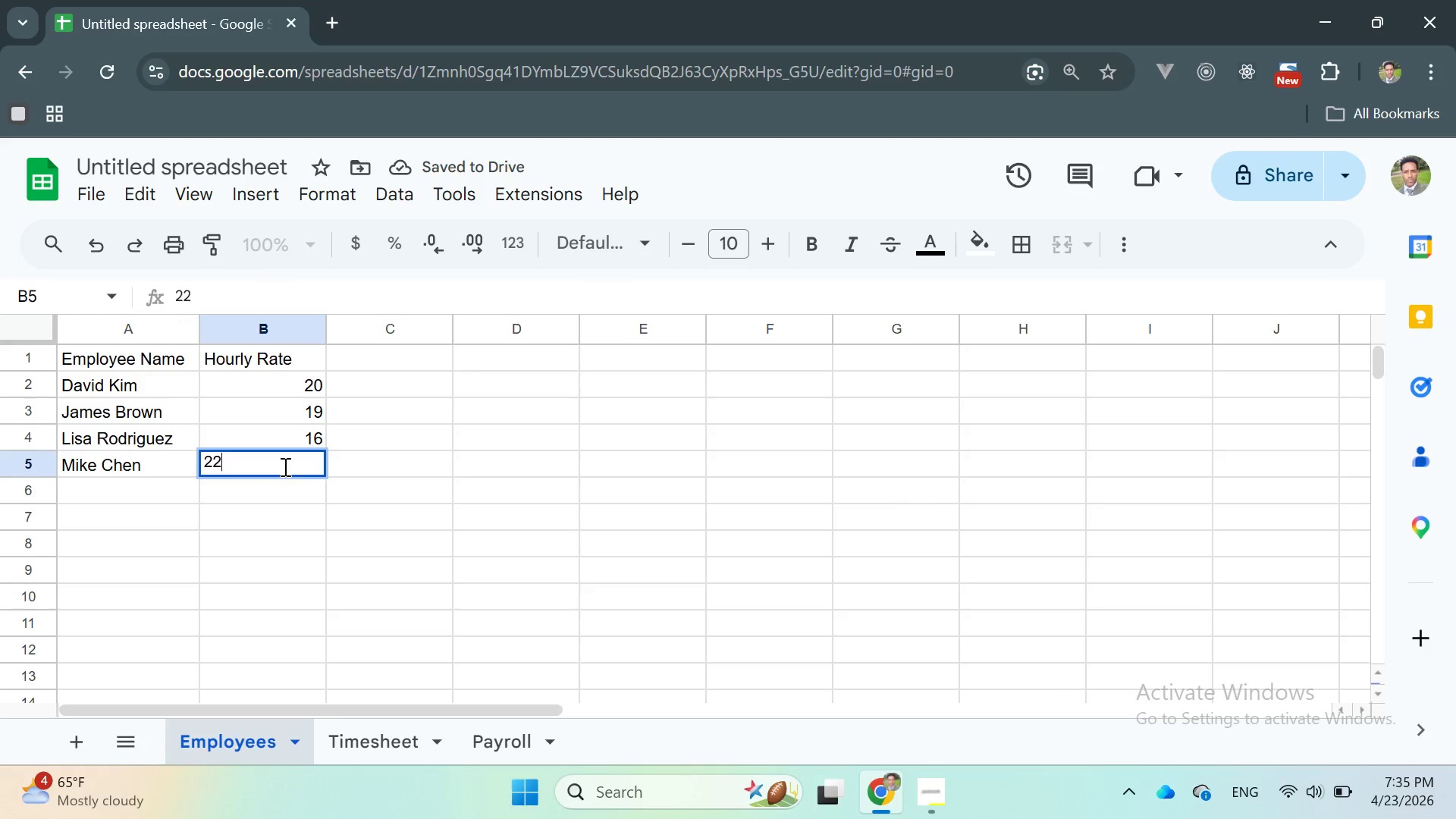 
key(Enter)
 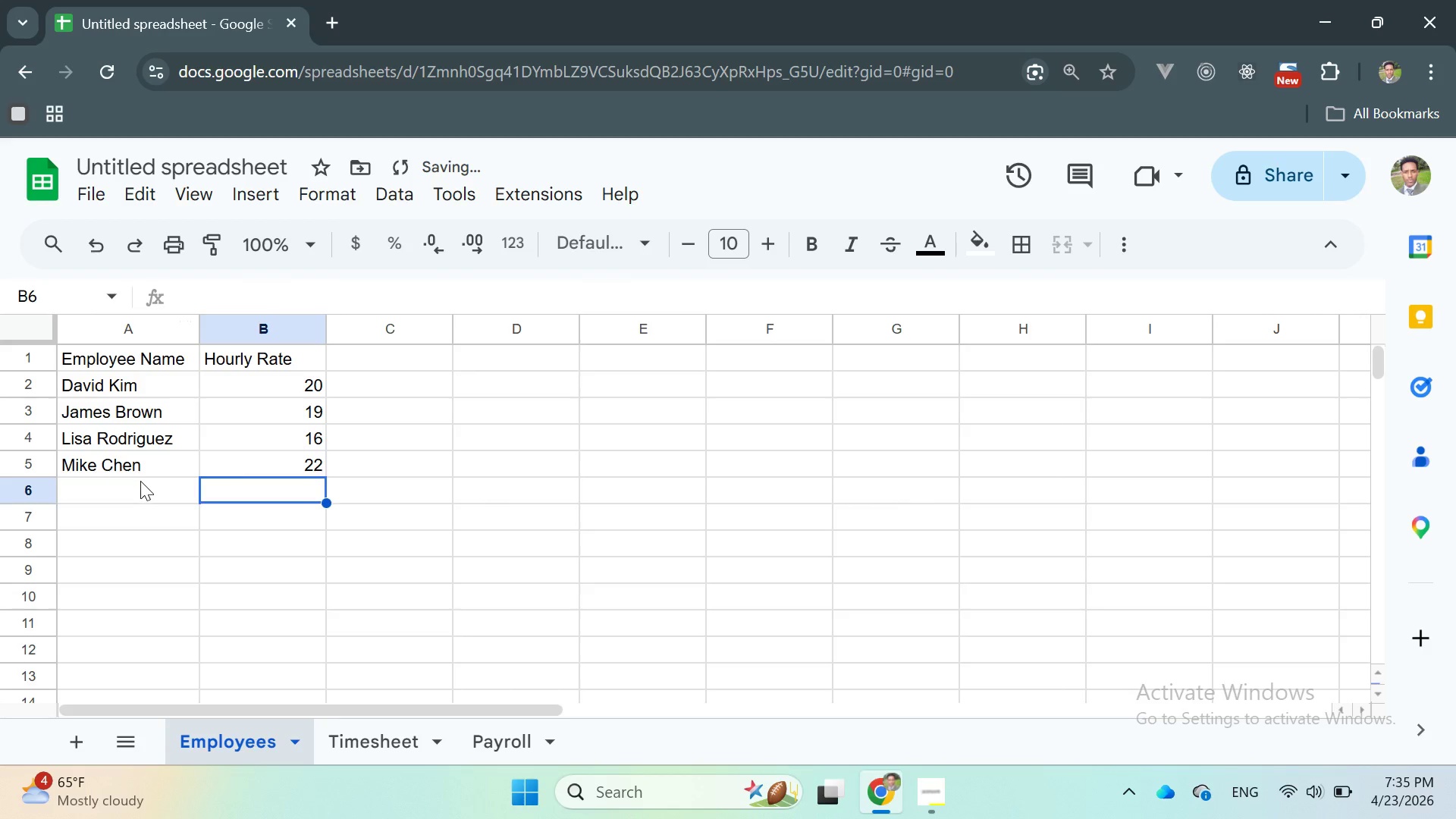 
double_click([138, 482])
 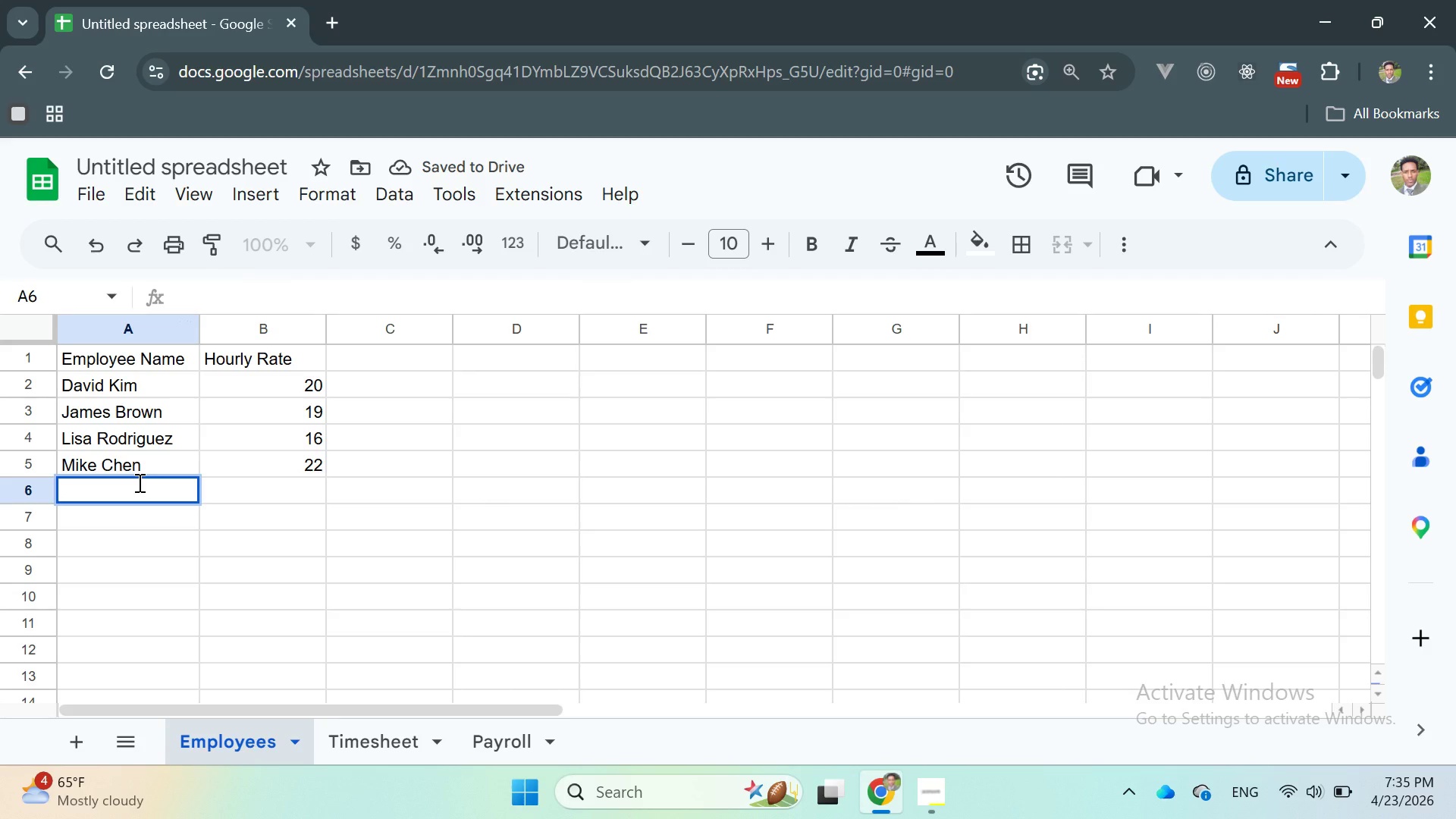 
type(Sarah Joh)
key(Backspace)
type(hnson)
 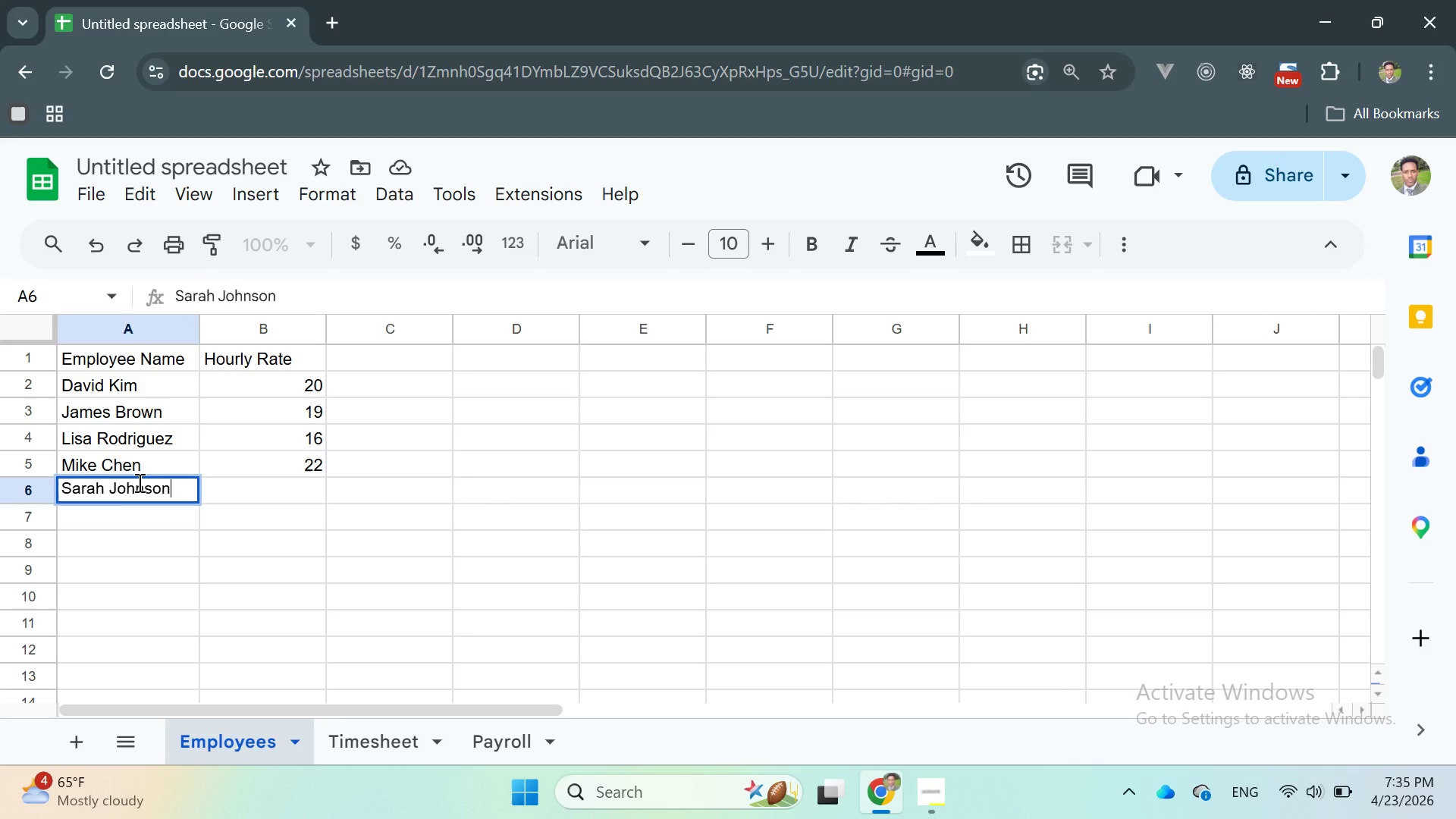 
key(Enter)
 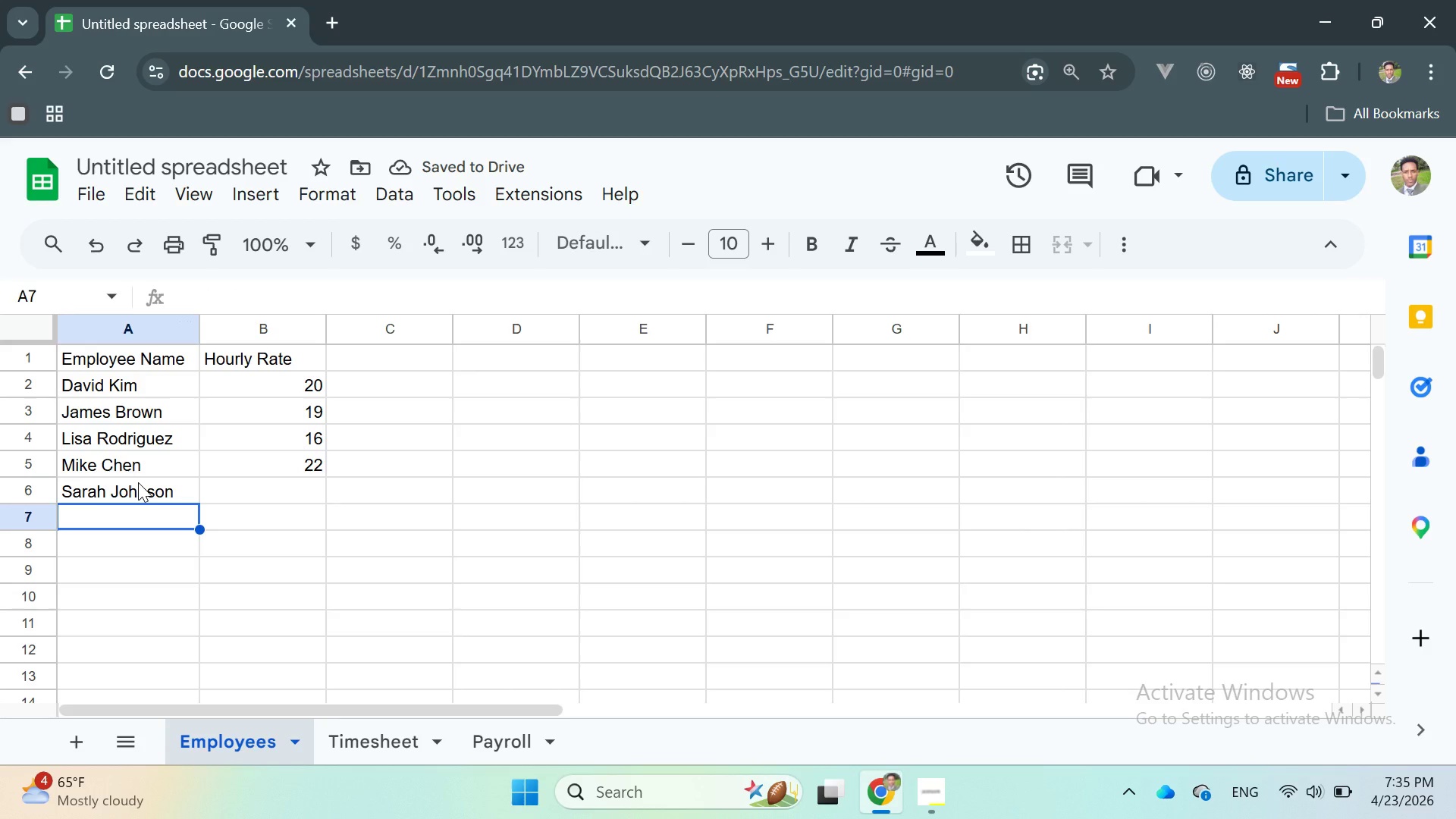 
wait(6.28)
 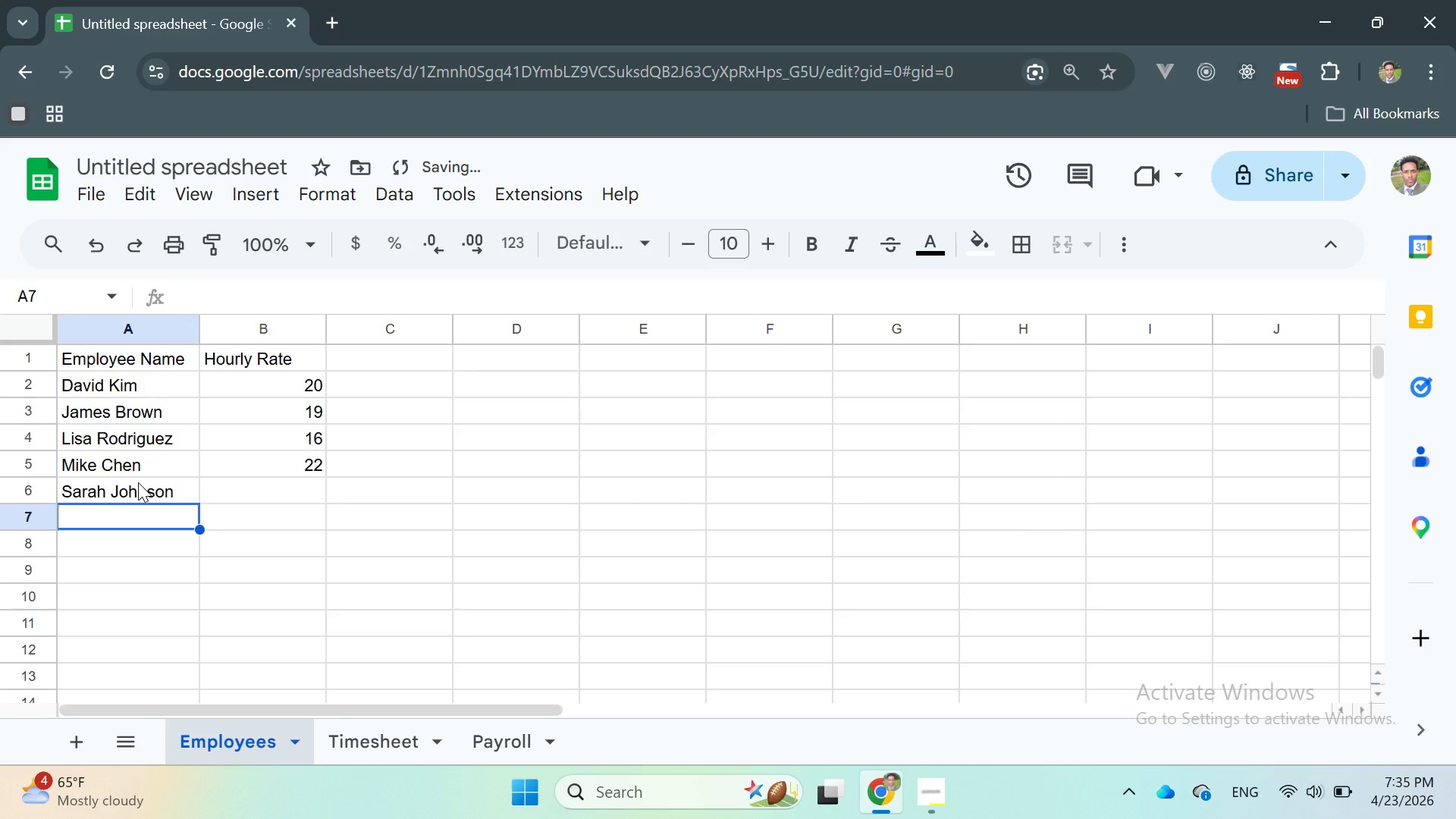 
double_click([287, 488])
 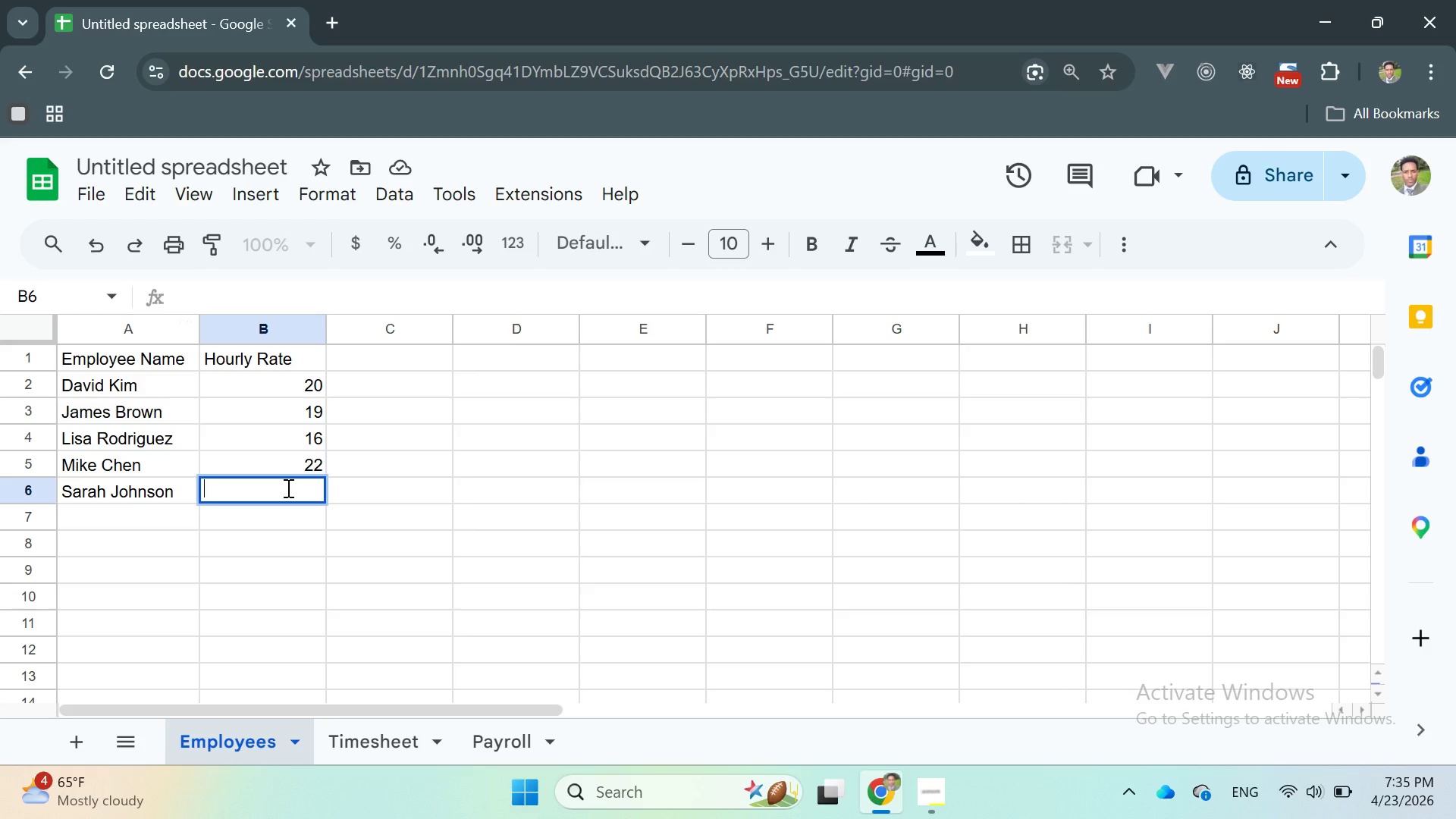 
type(18)
 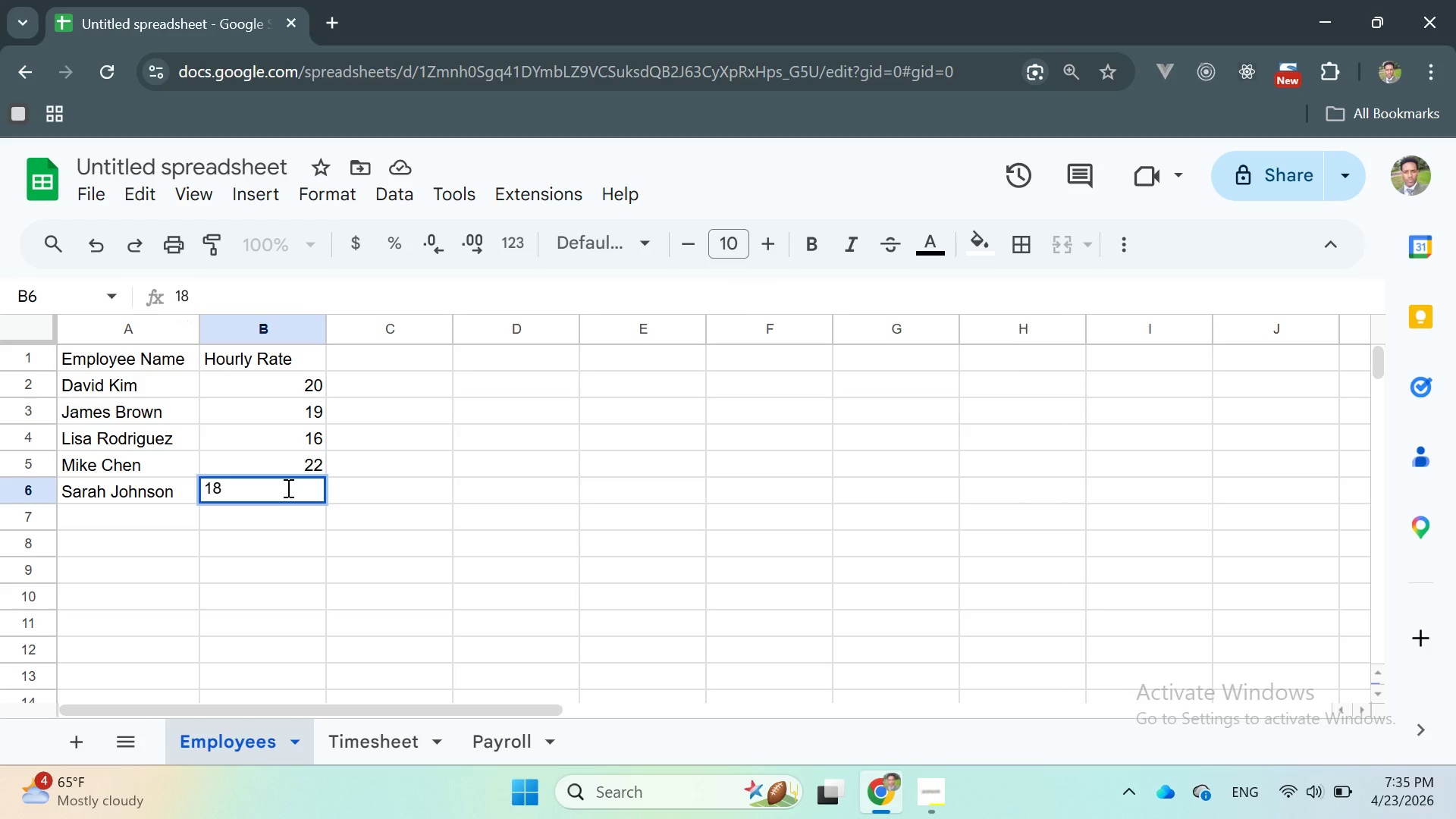 
key(Enter)
 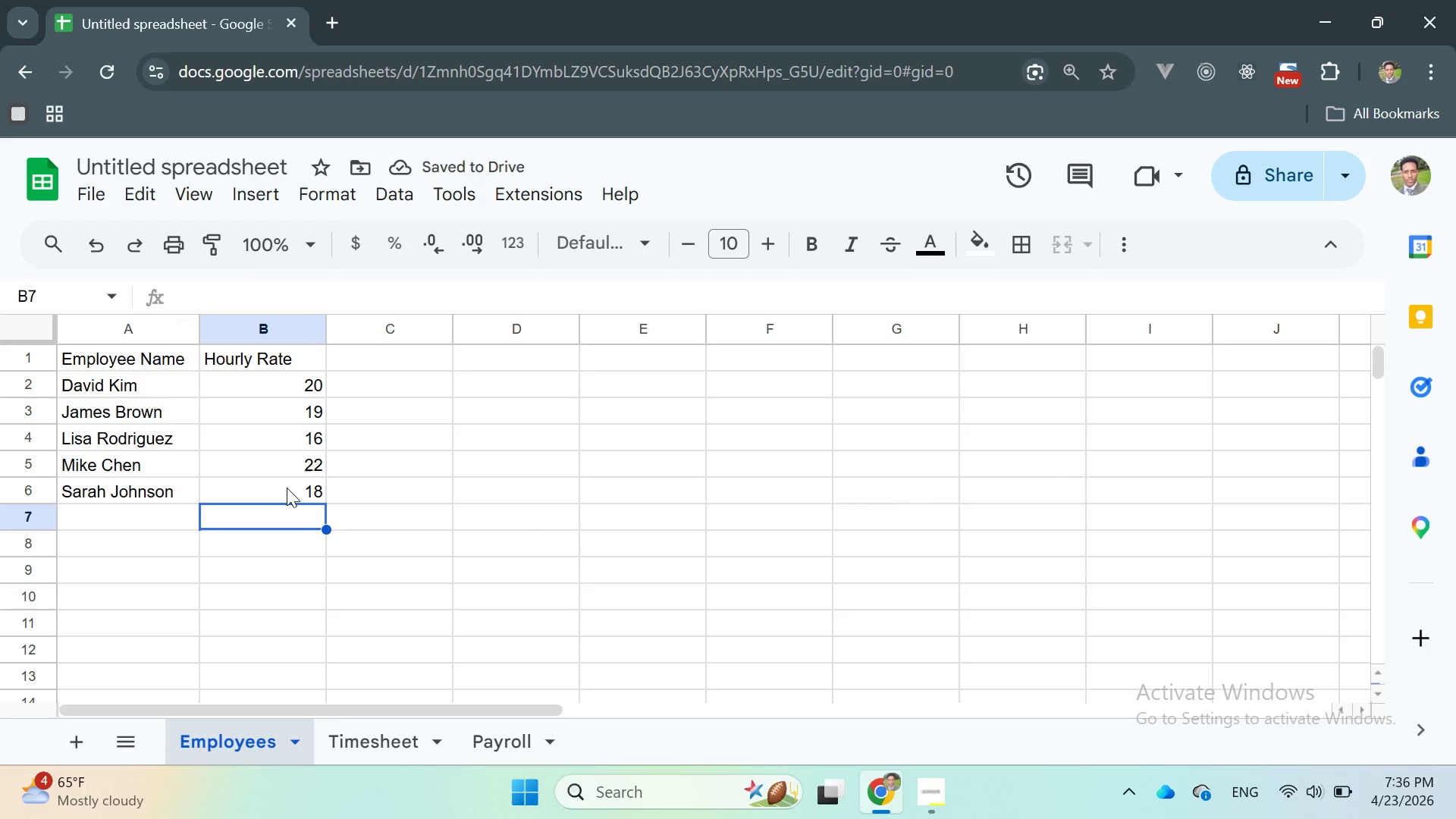 
wait(6.19)
 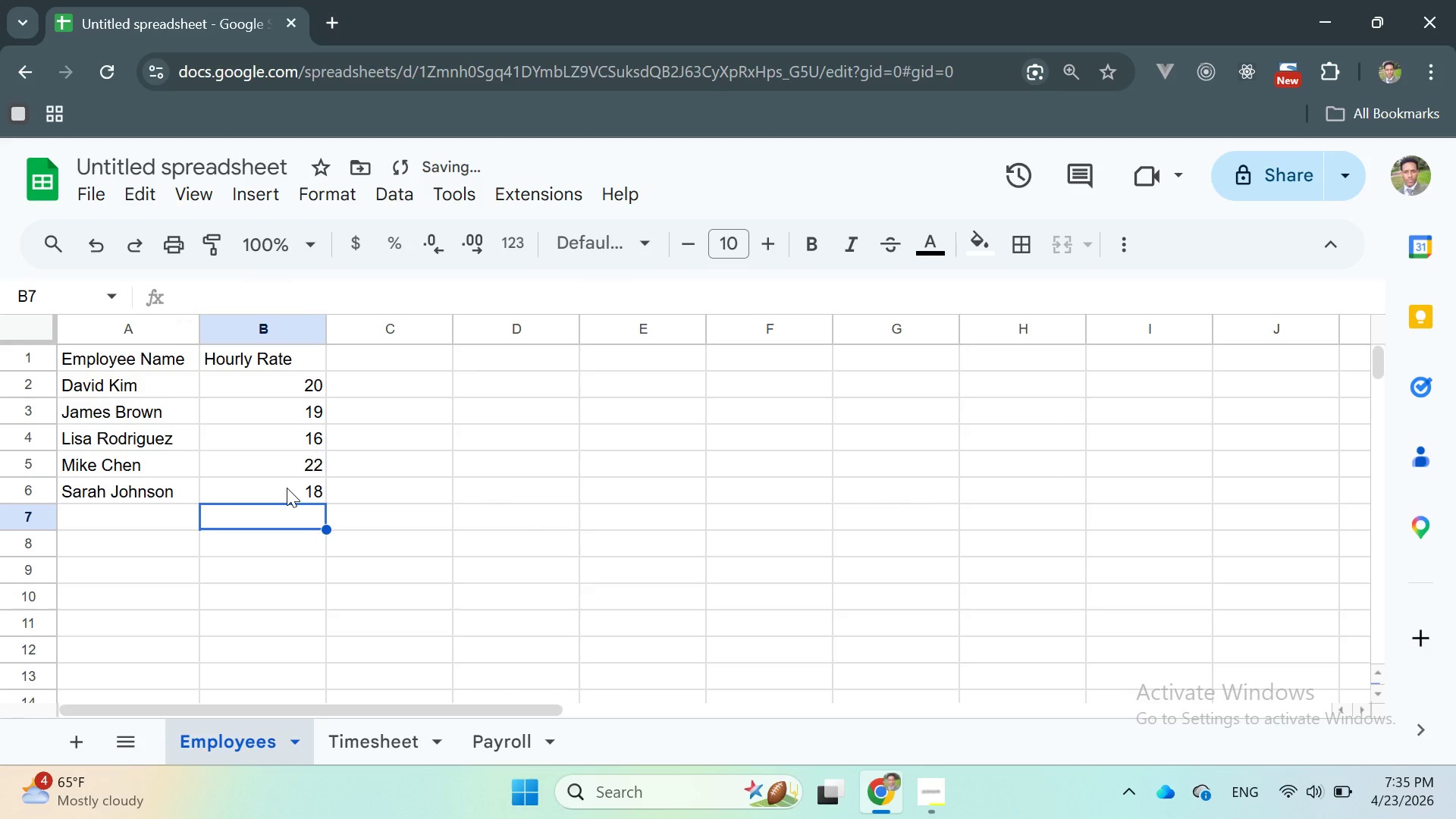 
left_click([312, 491])
 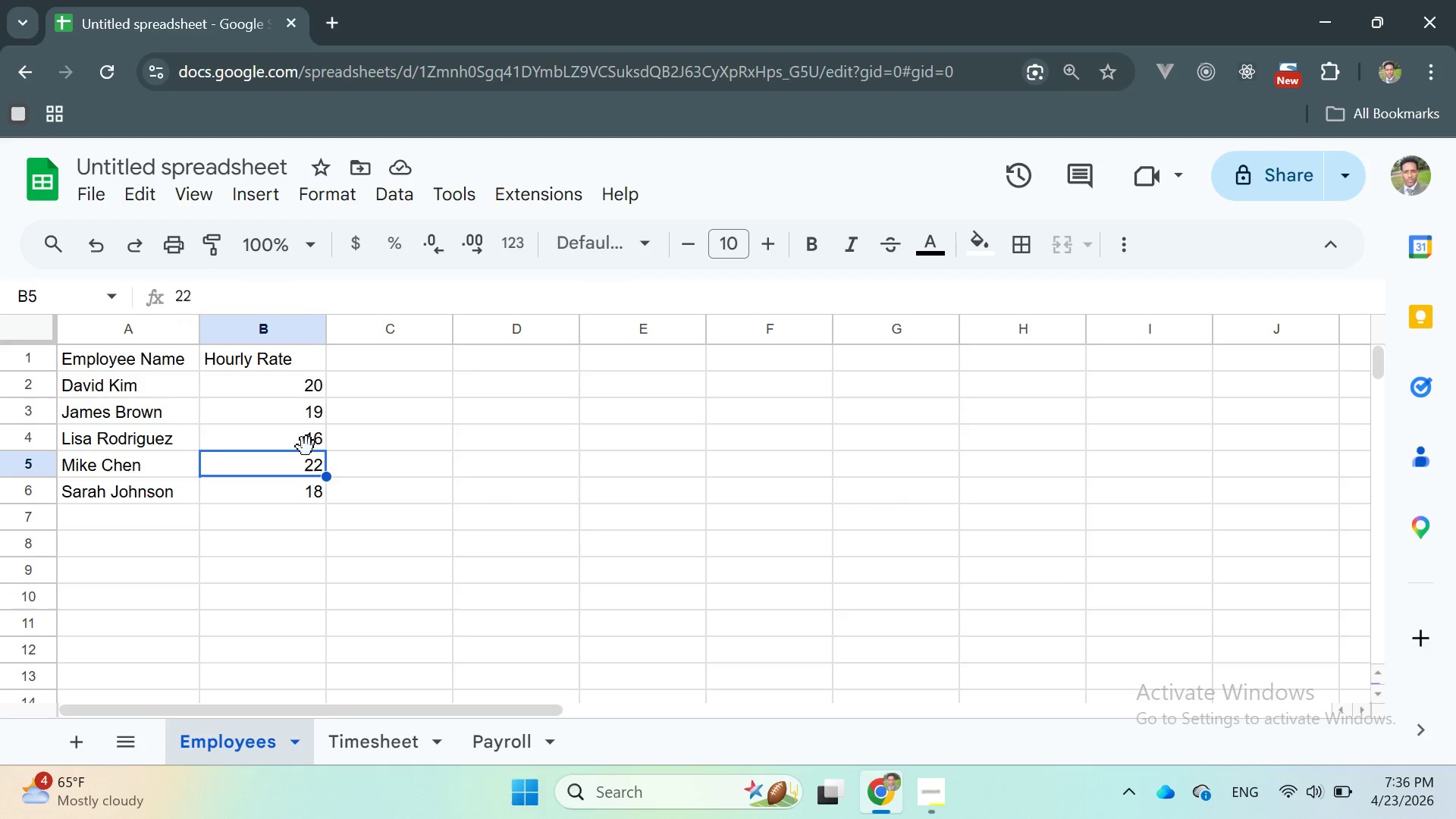 
double_click([303, 428])
 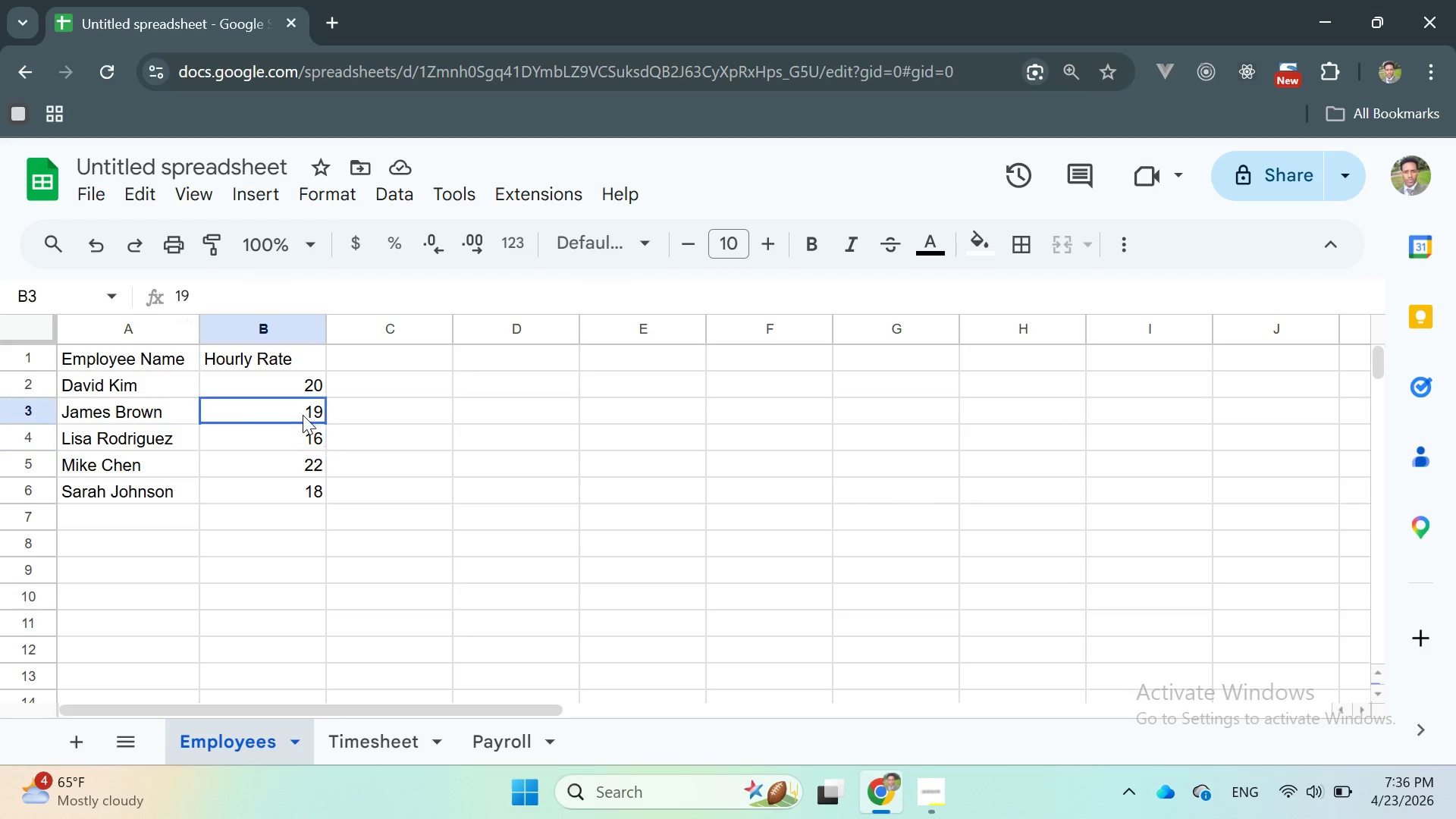 
triple_click([303, 415])
 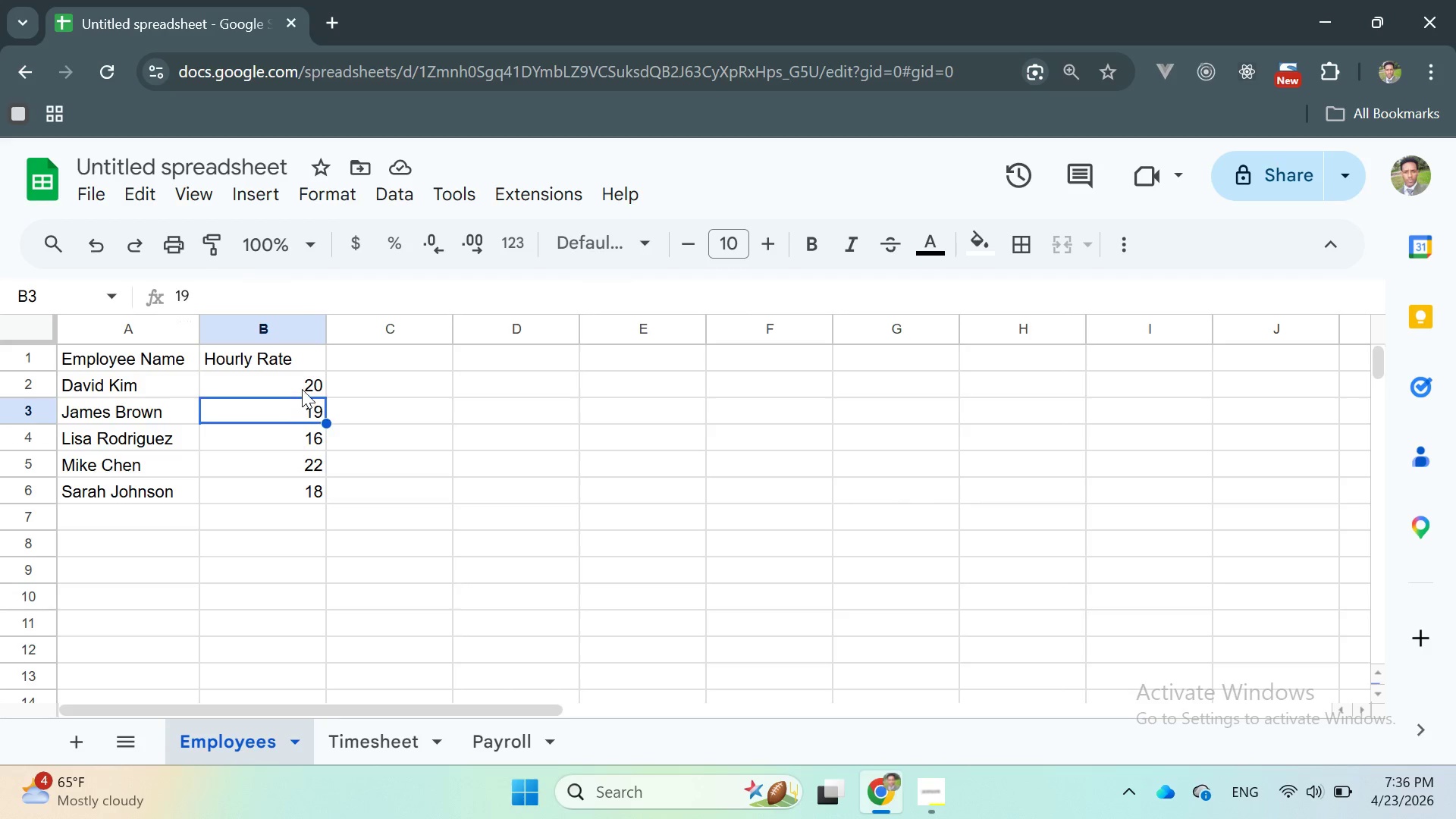 
left_click([302, 389])
 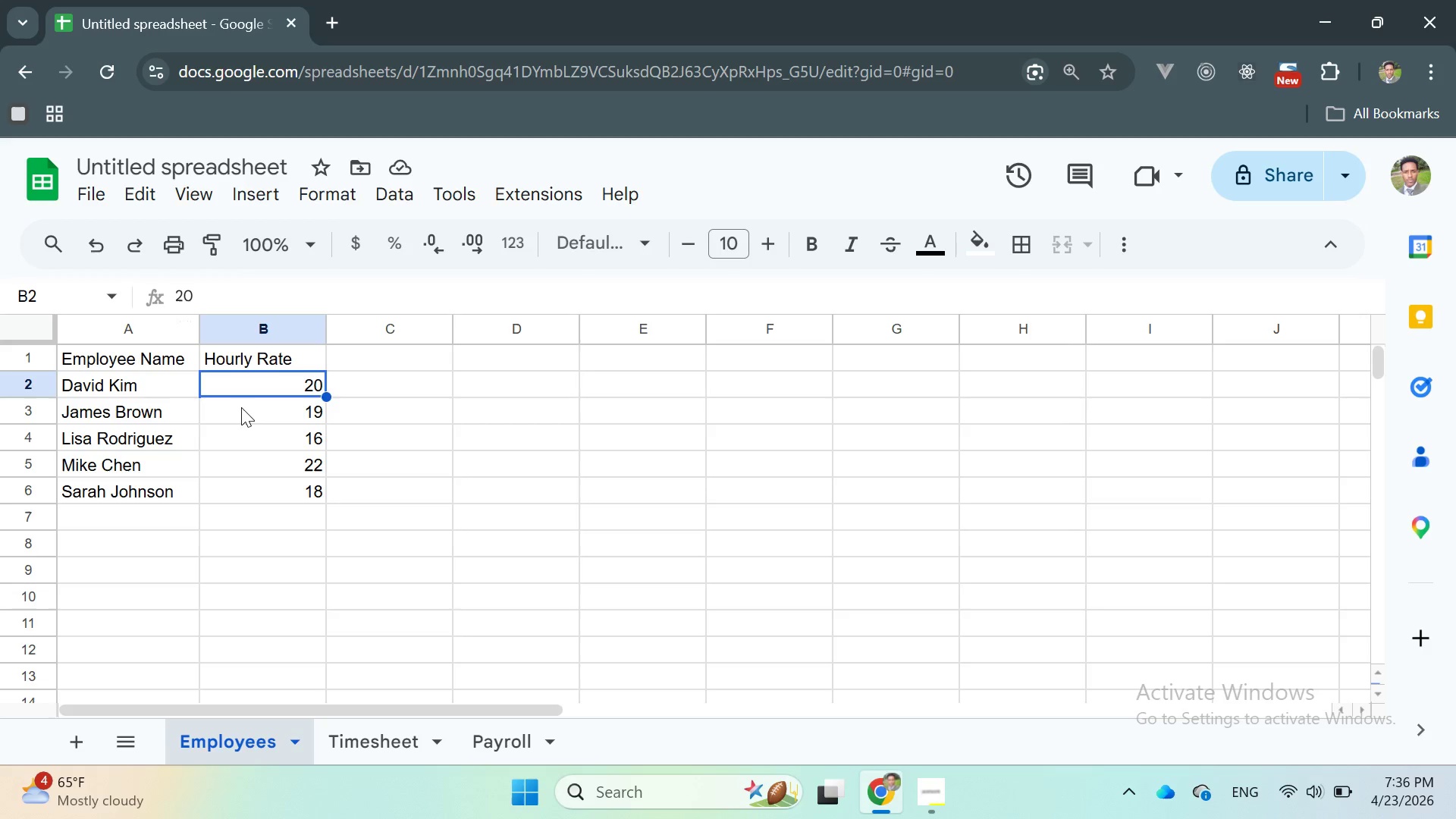 
scroll: coordinate [243, 420], scroll_direction: up, amount: 2.0
 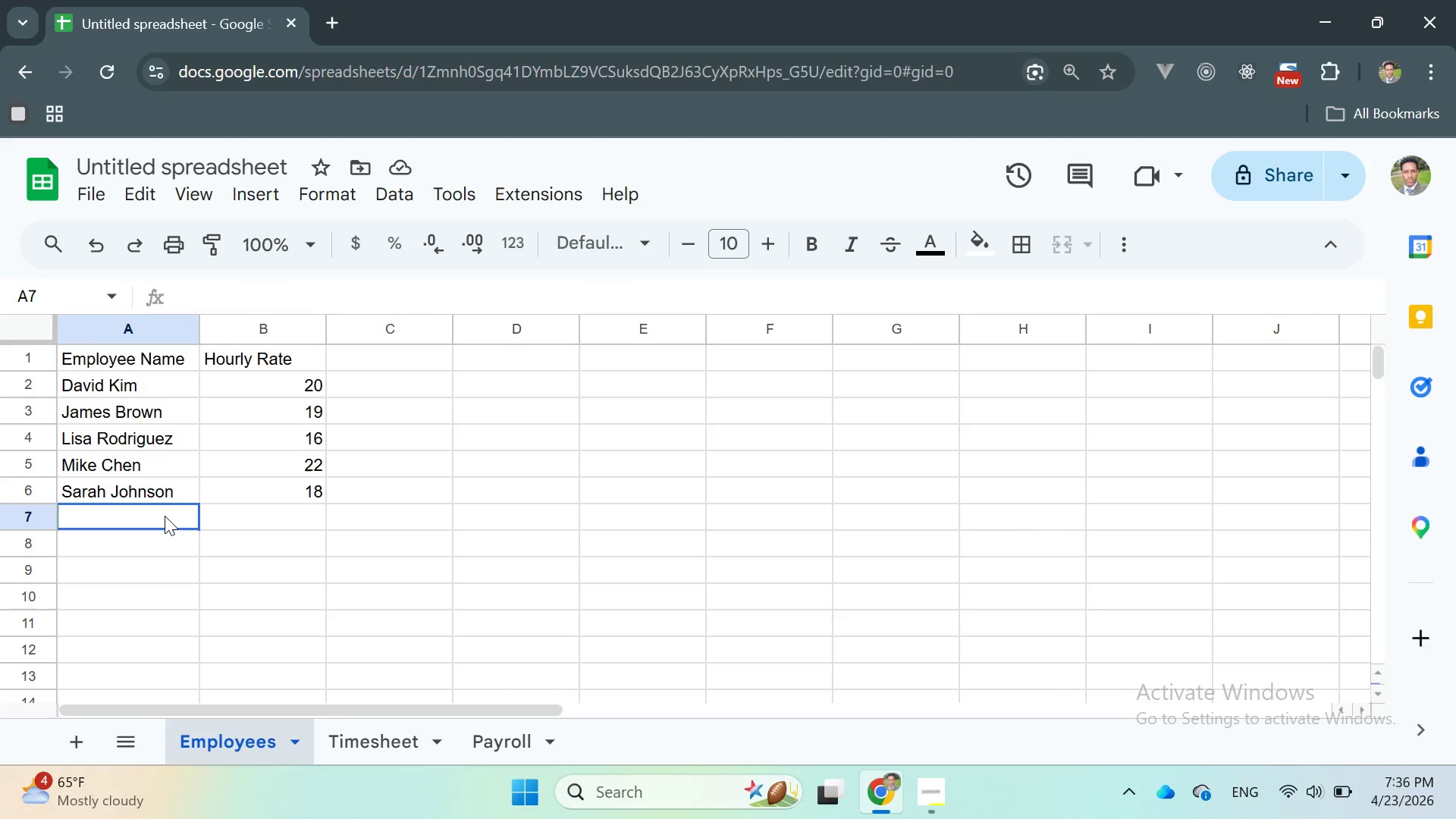 
double_click([165, 516])
 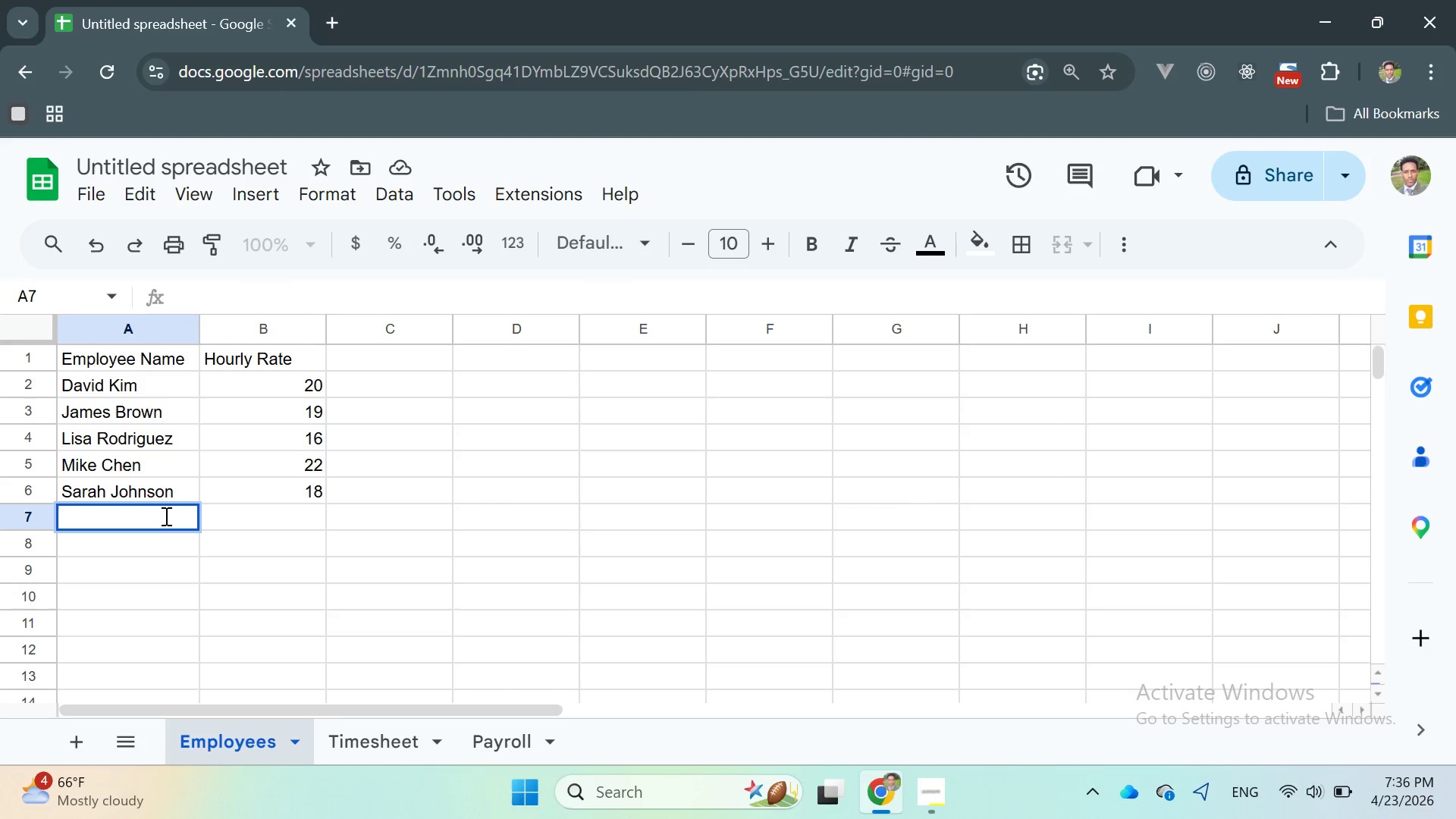 
type(Emma Wilson)
 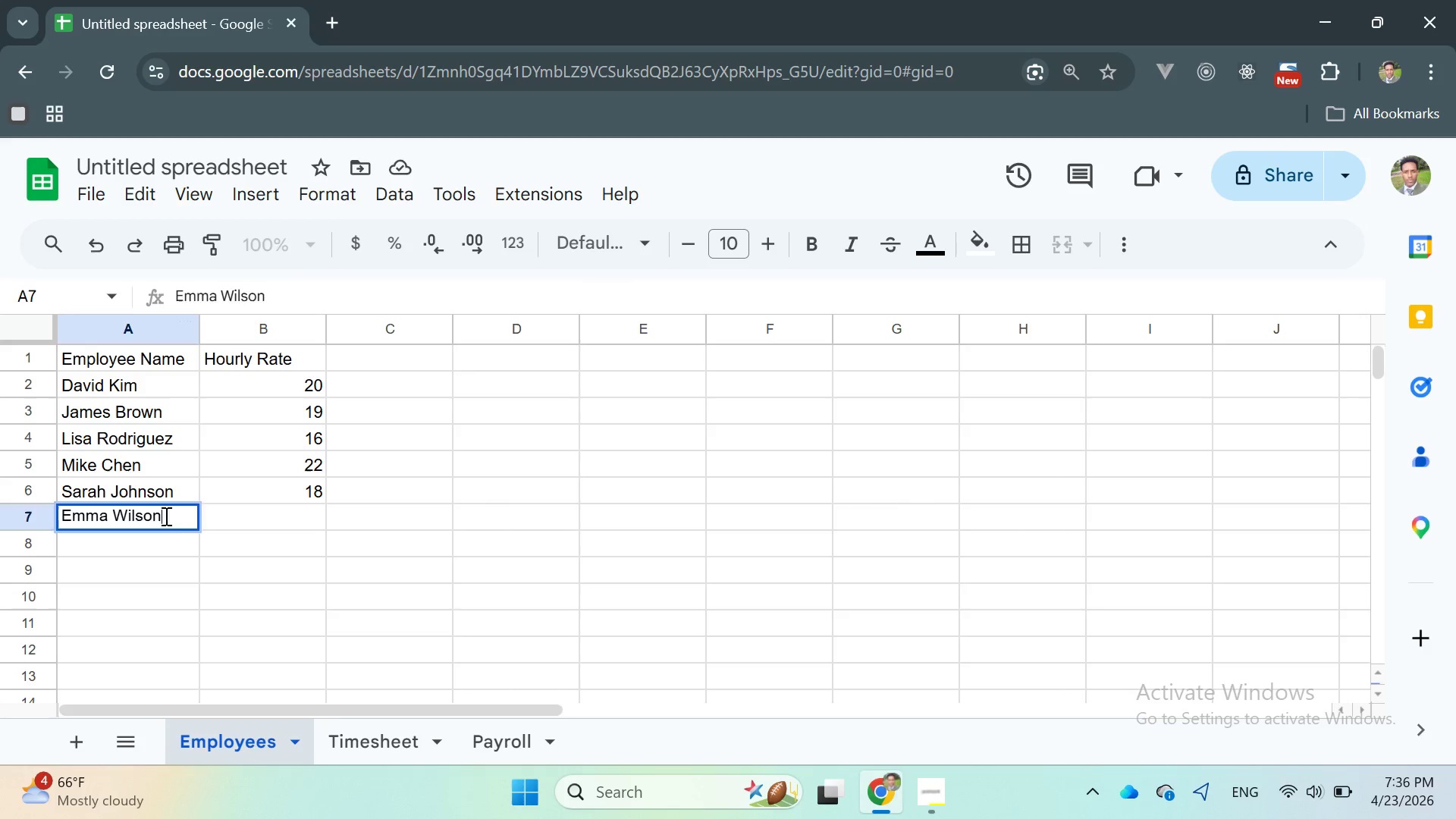 
key(Enter)
 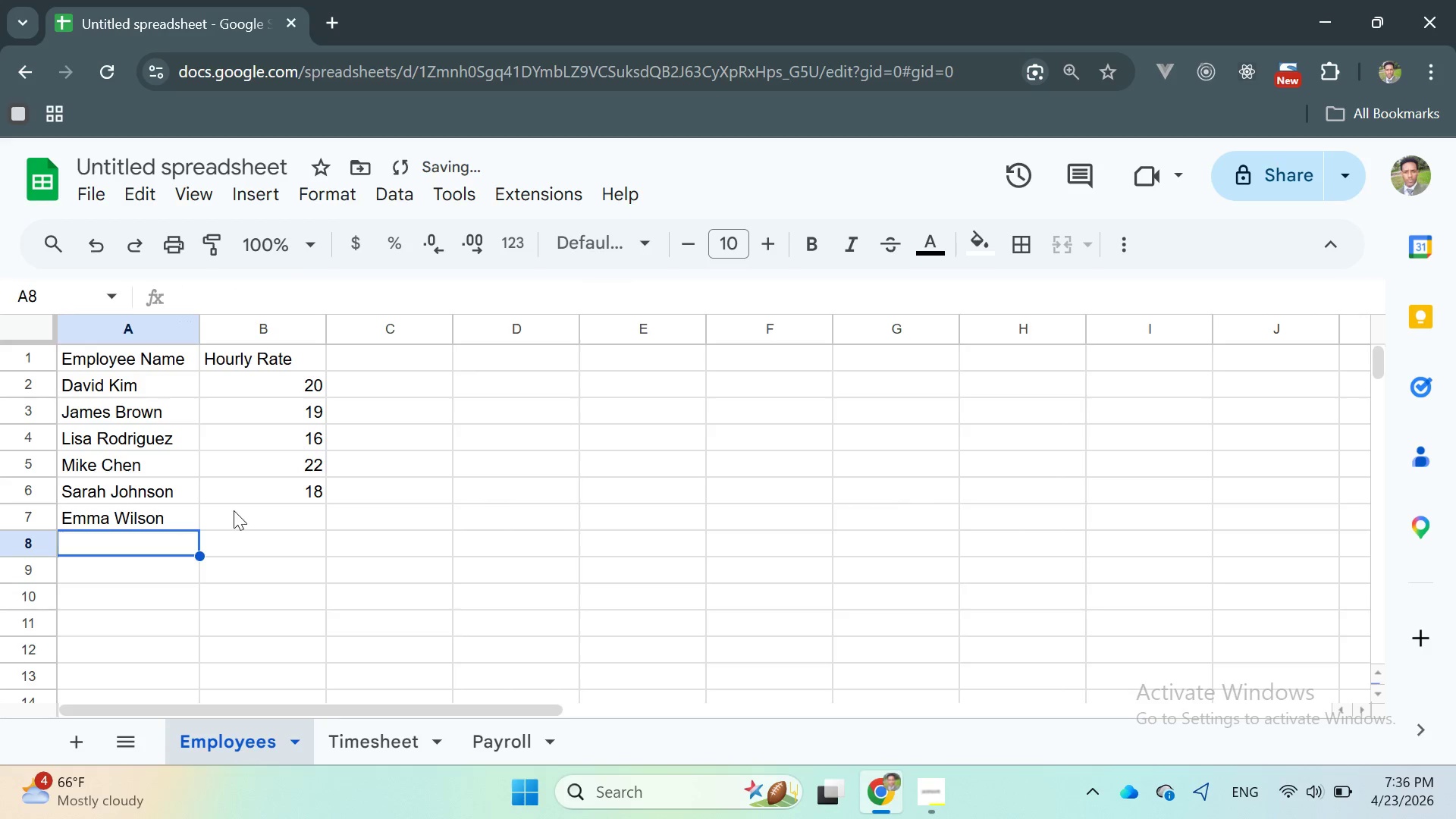 
double_click([234, 510])
 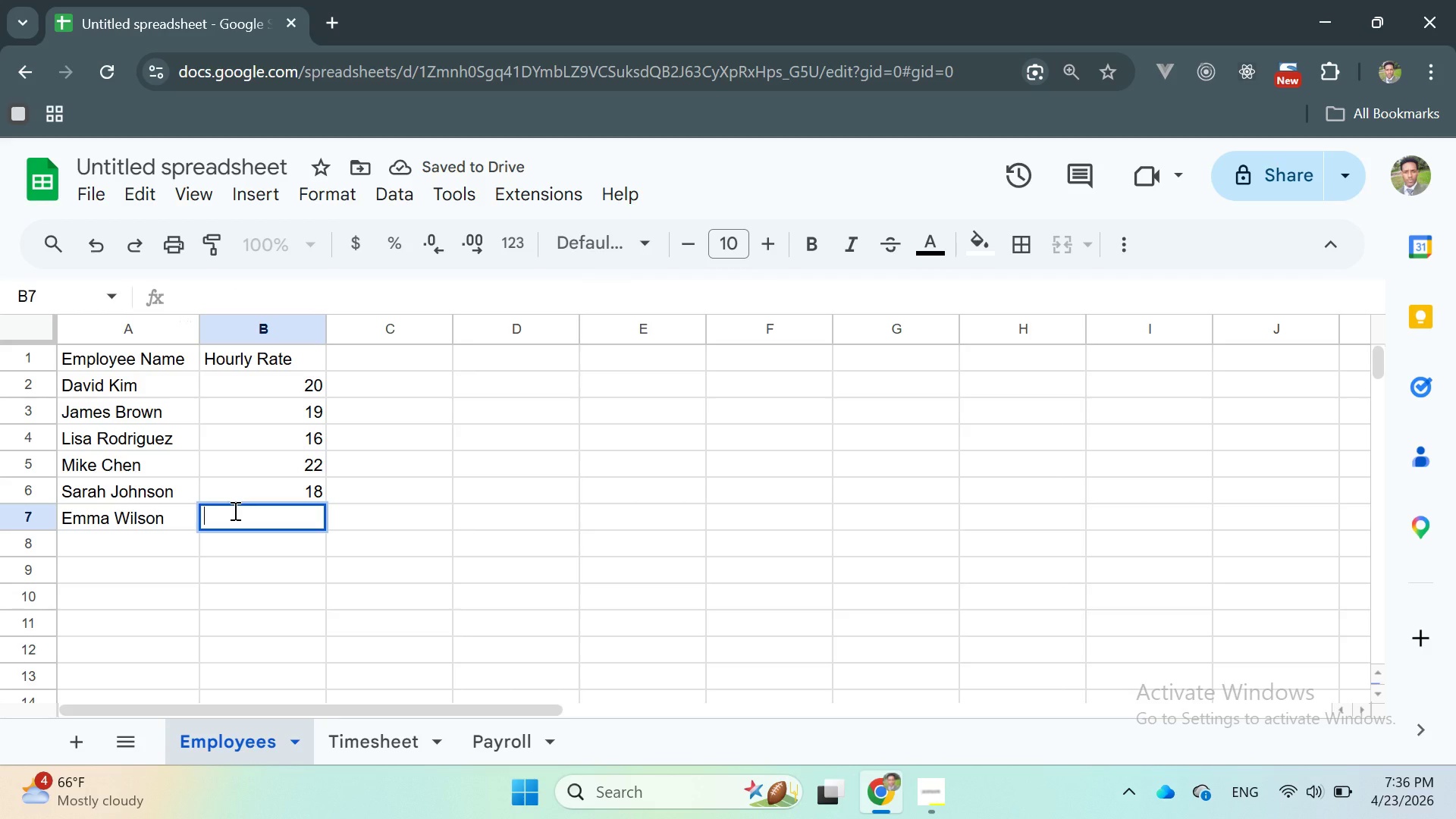 
type(19)
 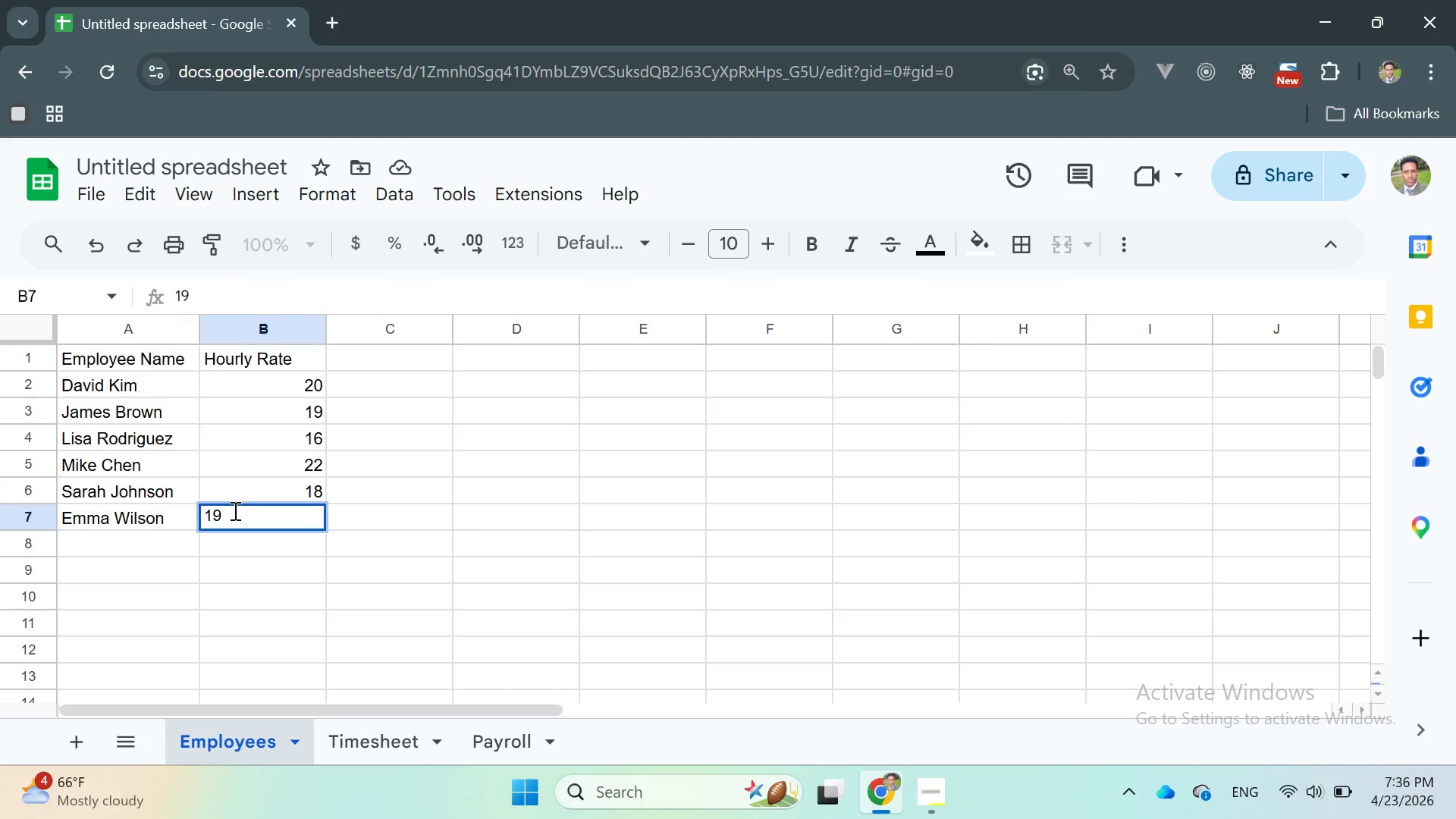 
key(Enter)
 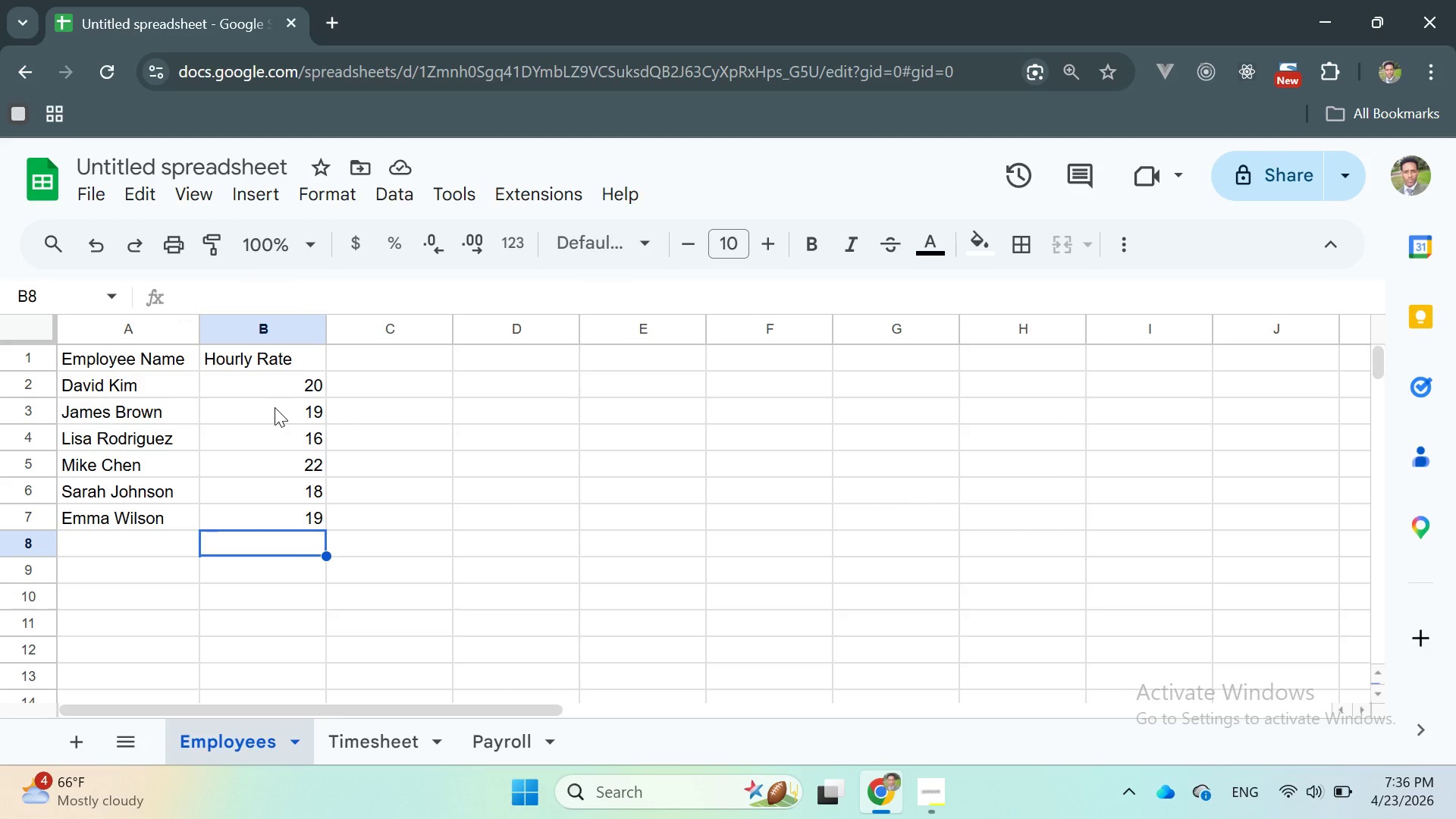 
wait(10.97)
 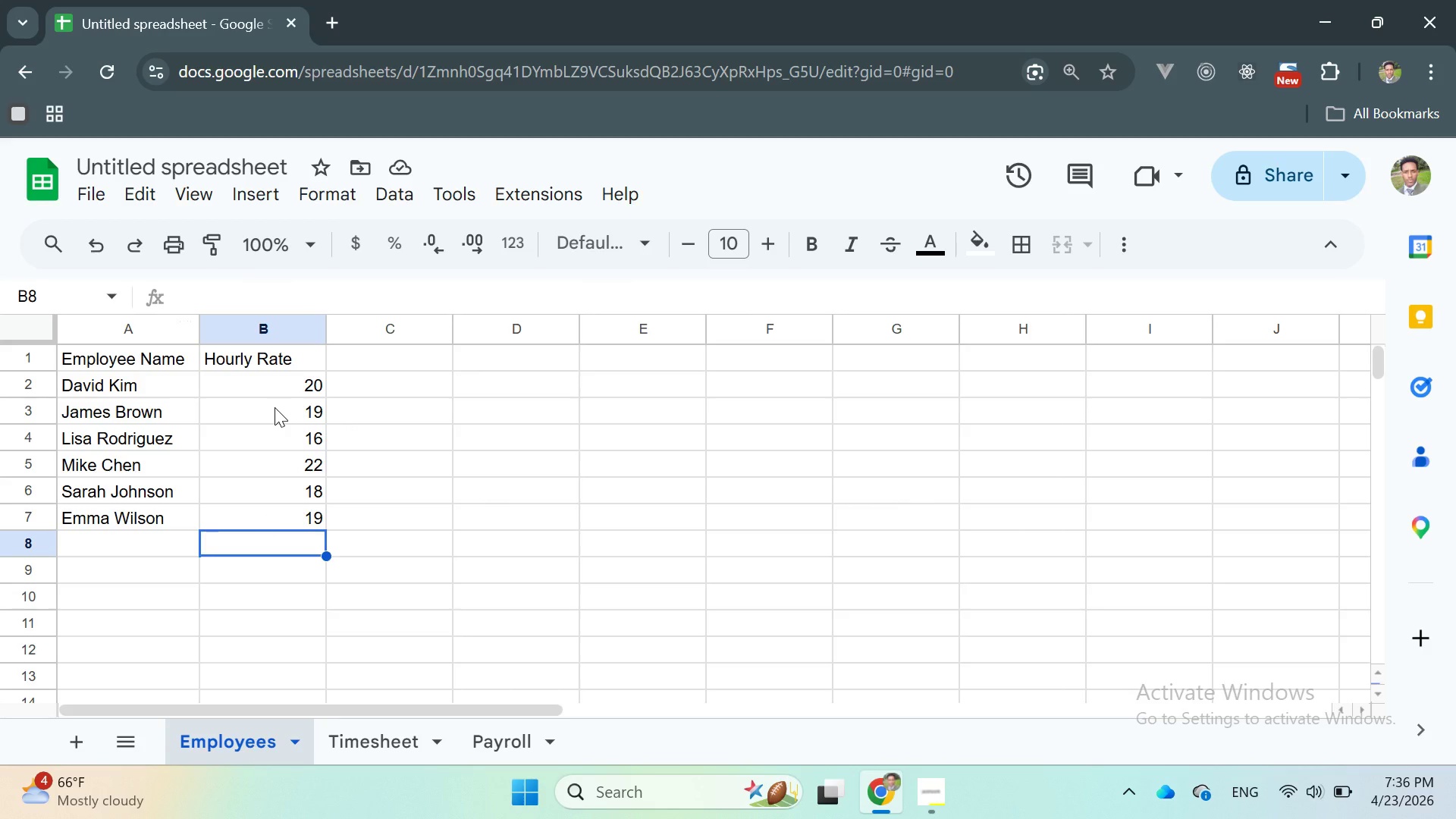 
double_click([287, 415])
 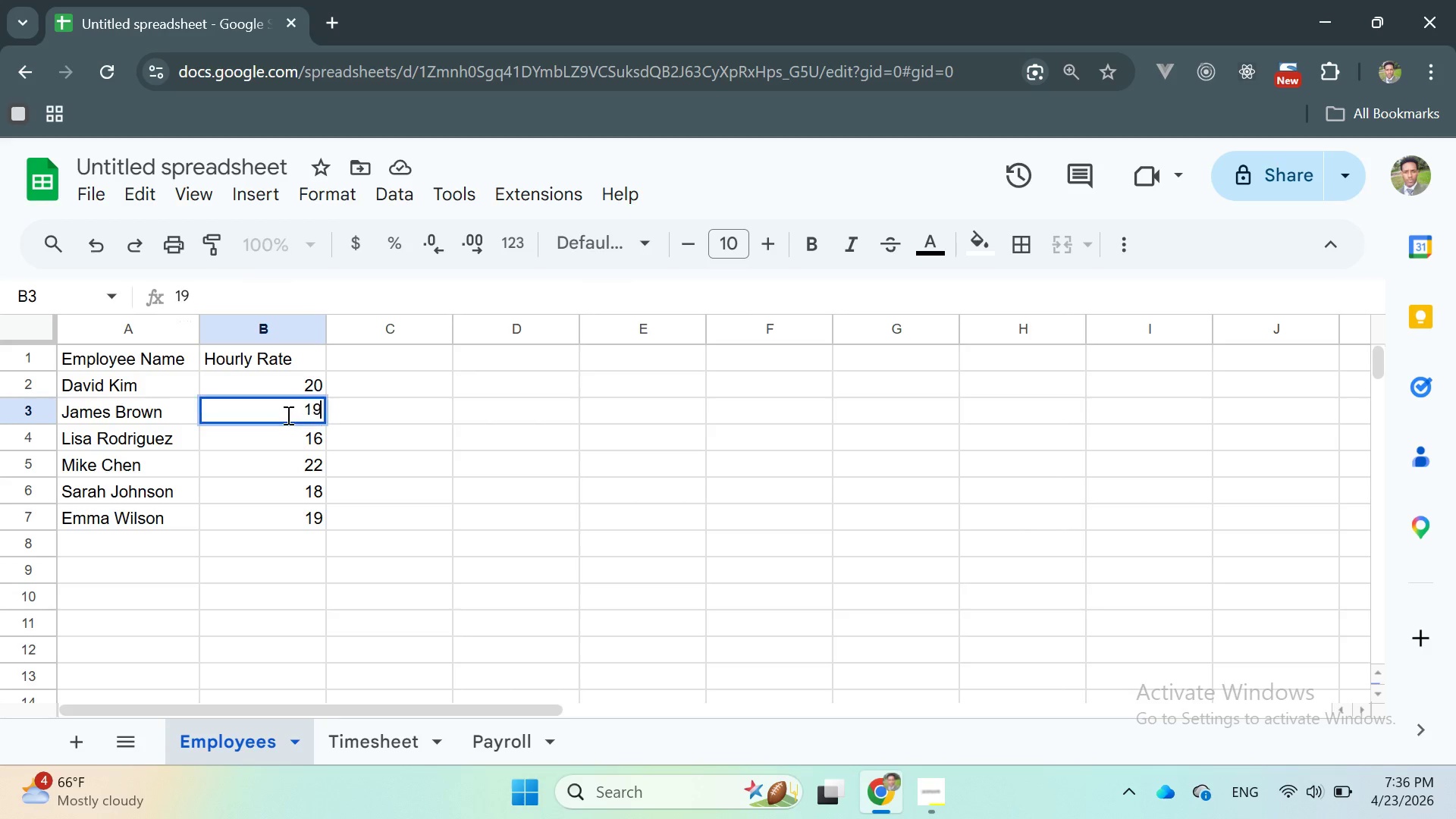 
triple_click([287, 415])
 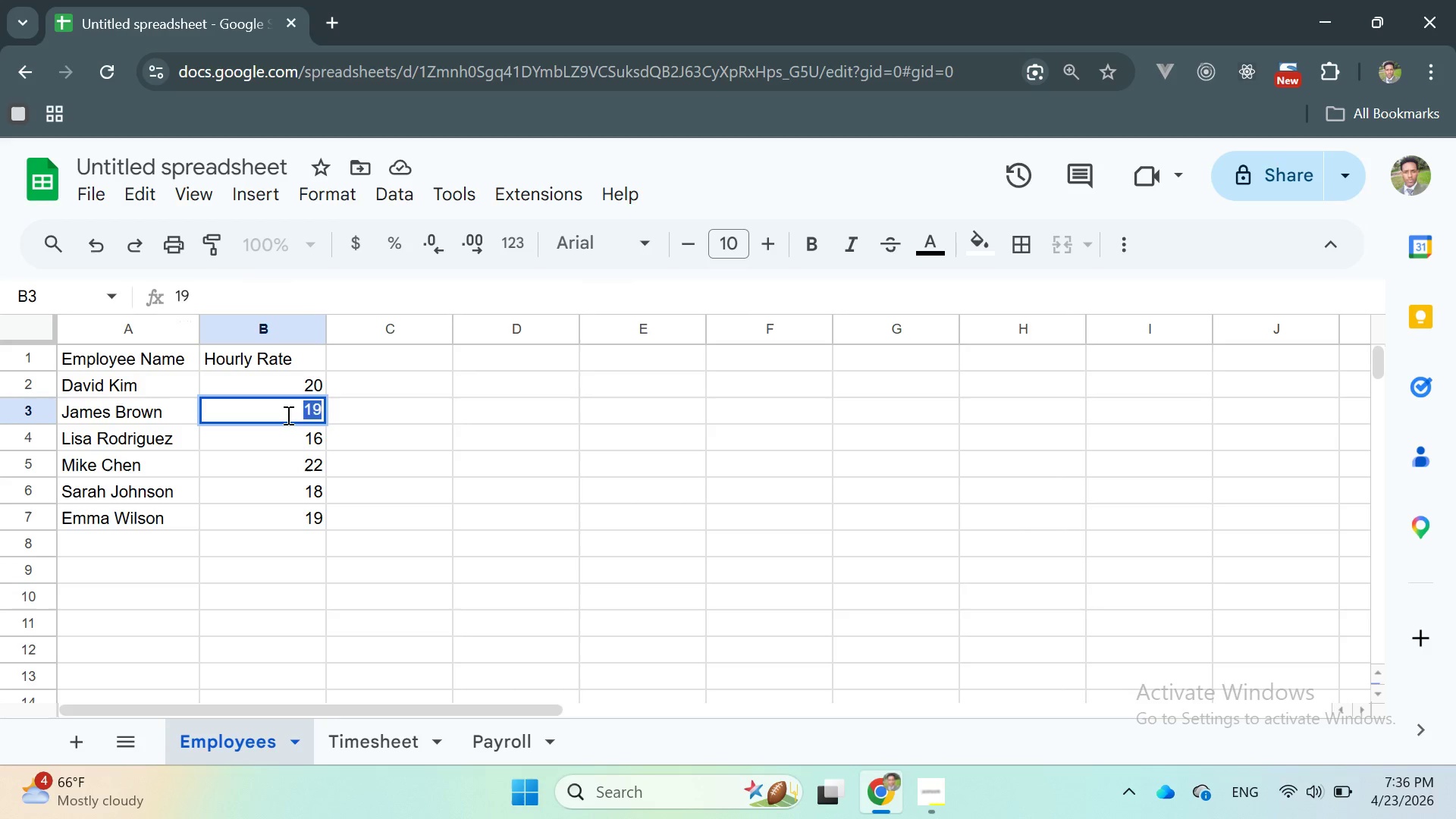 
type(17)
 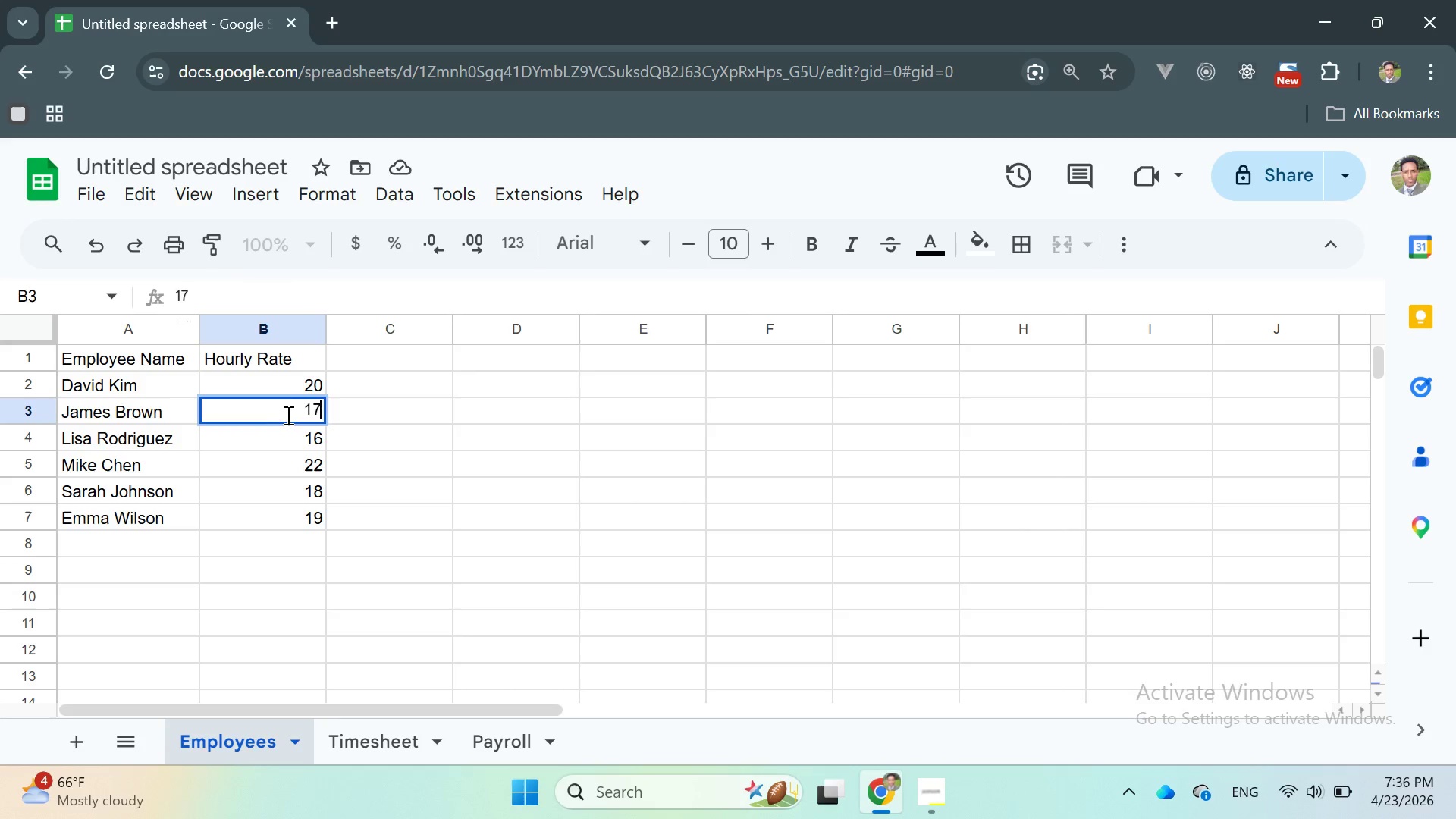 
key(Enter)
 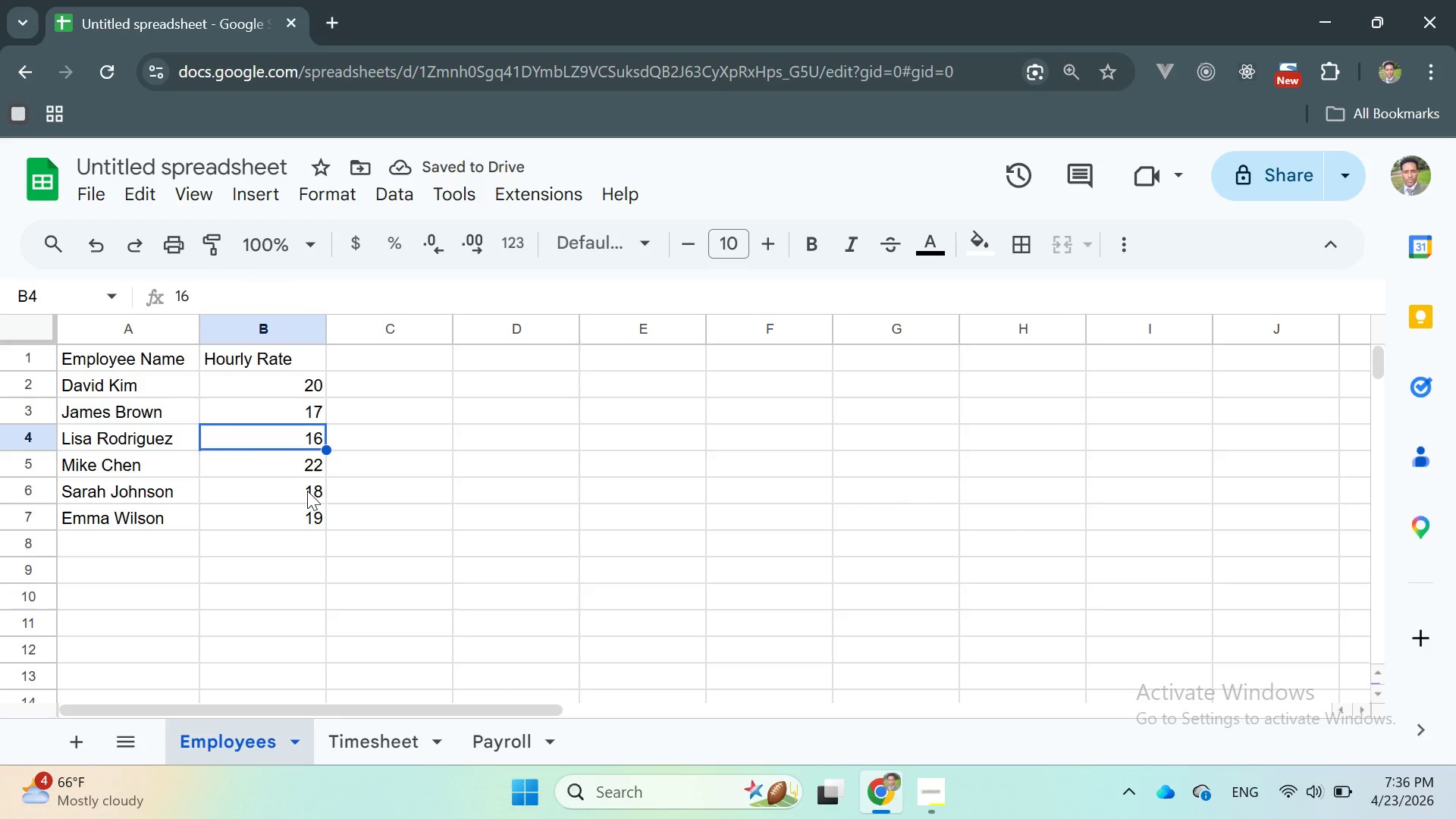 
wait(5.61)
 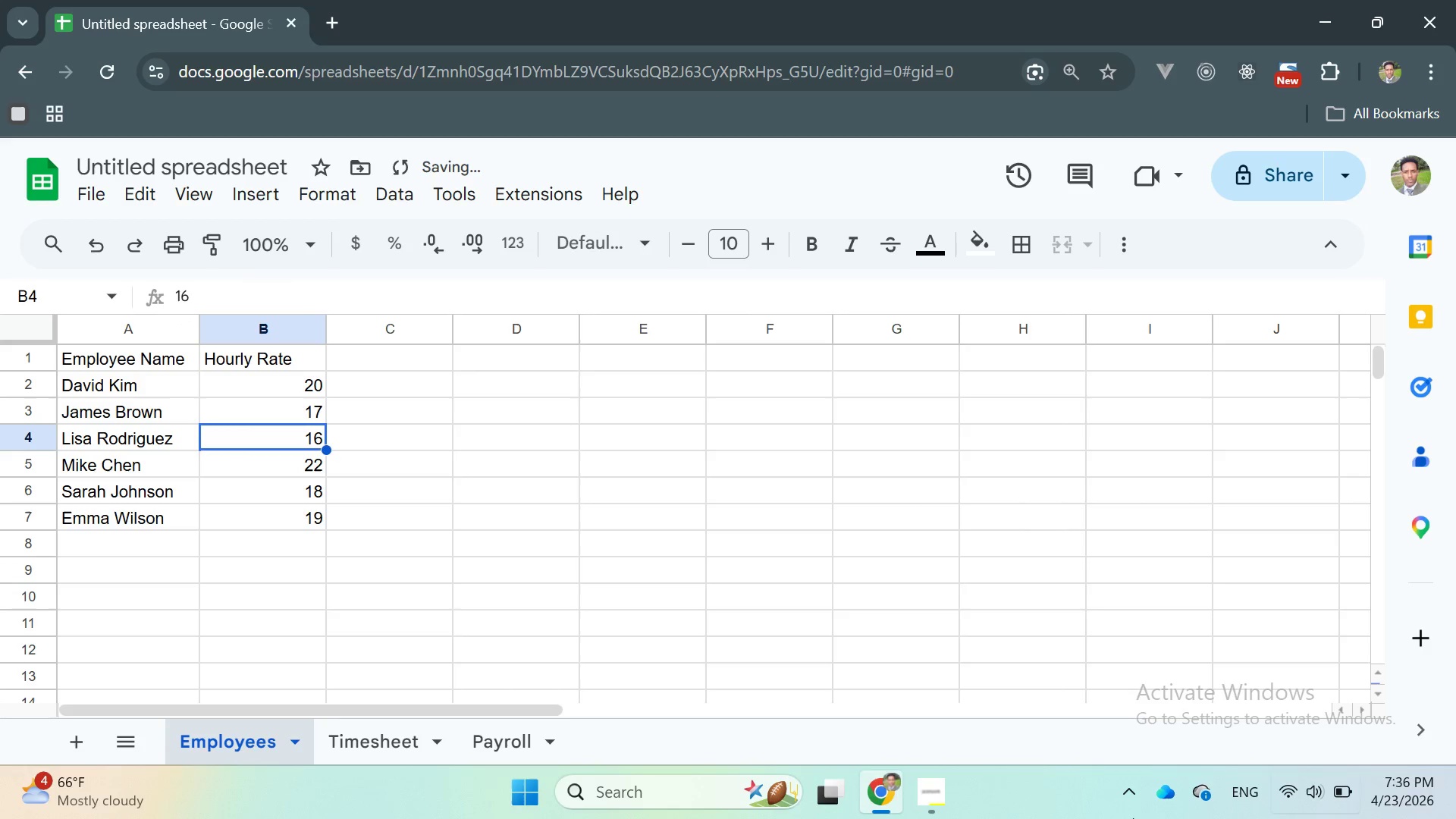 
double_click([307, 491])
 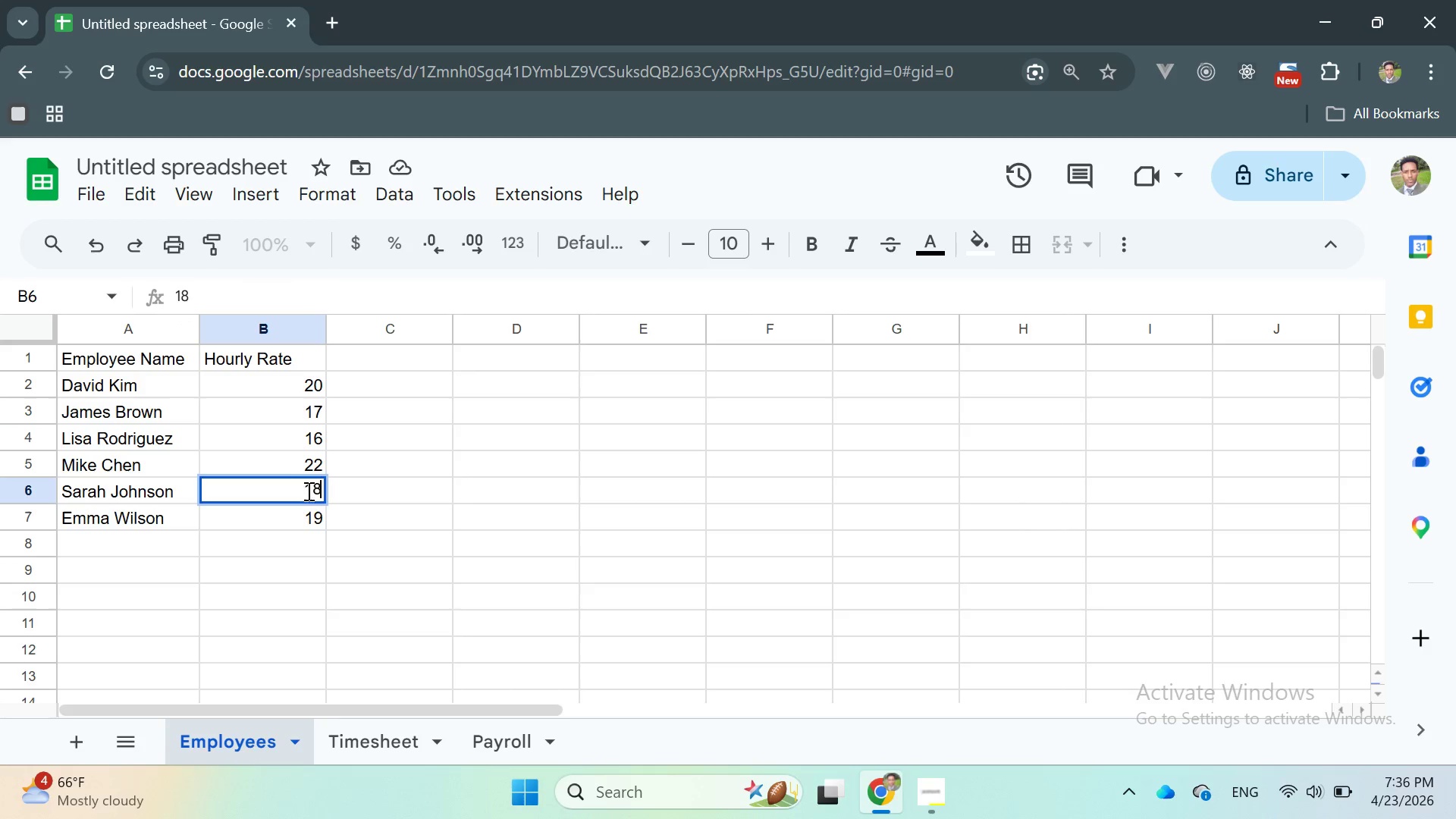 
triple_click([307, 491])
 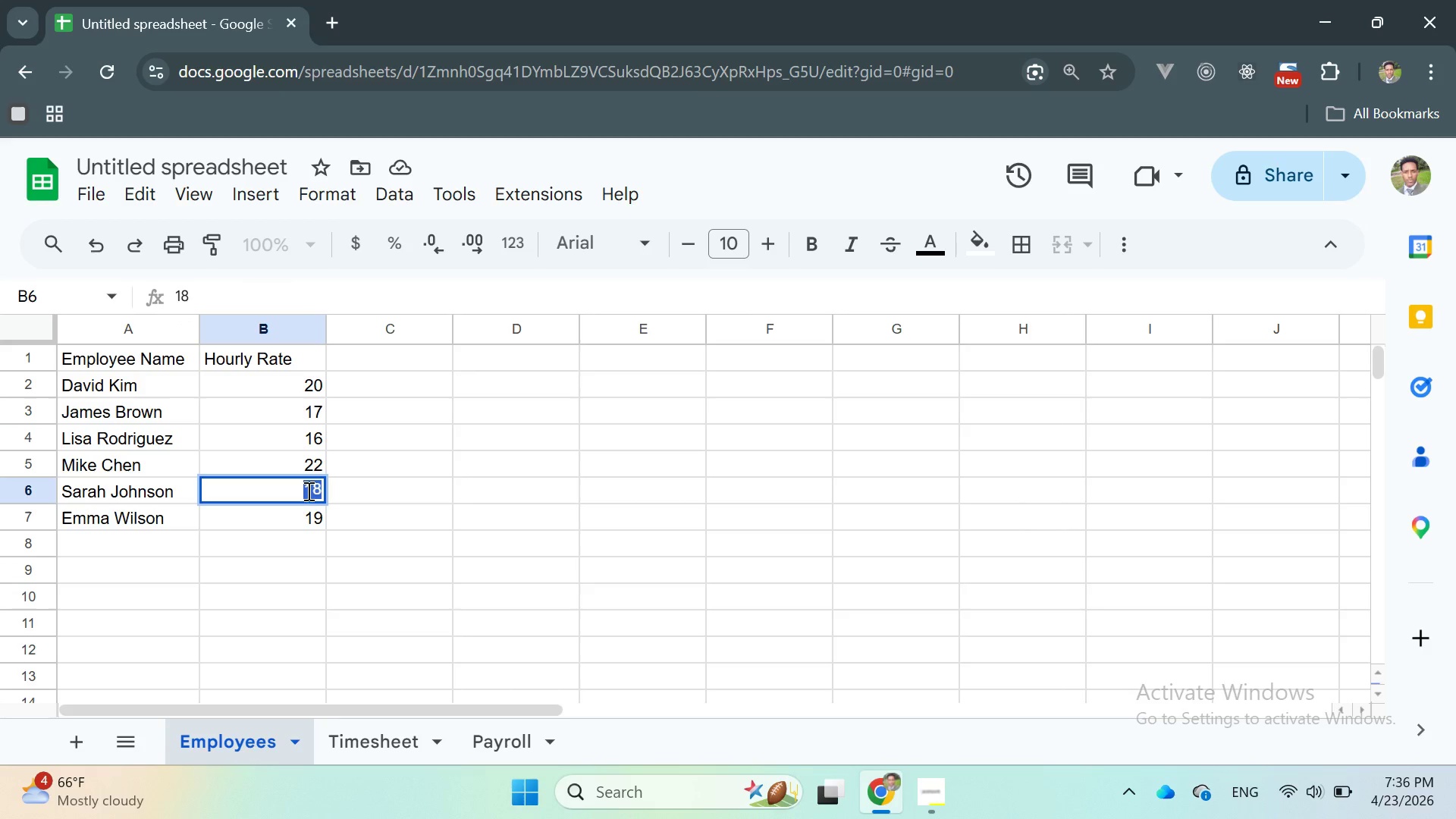 
type(20)
 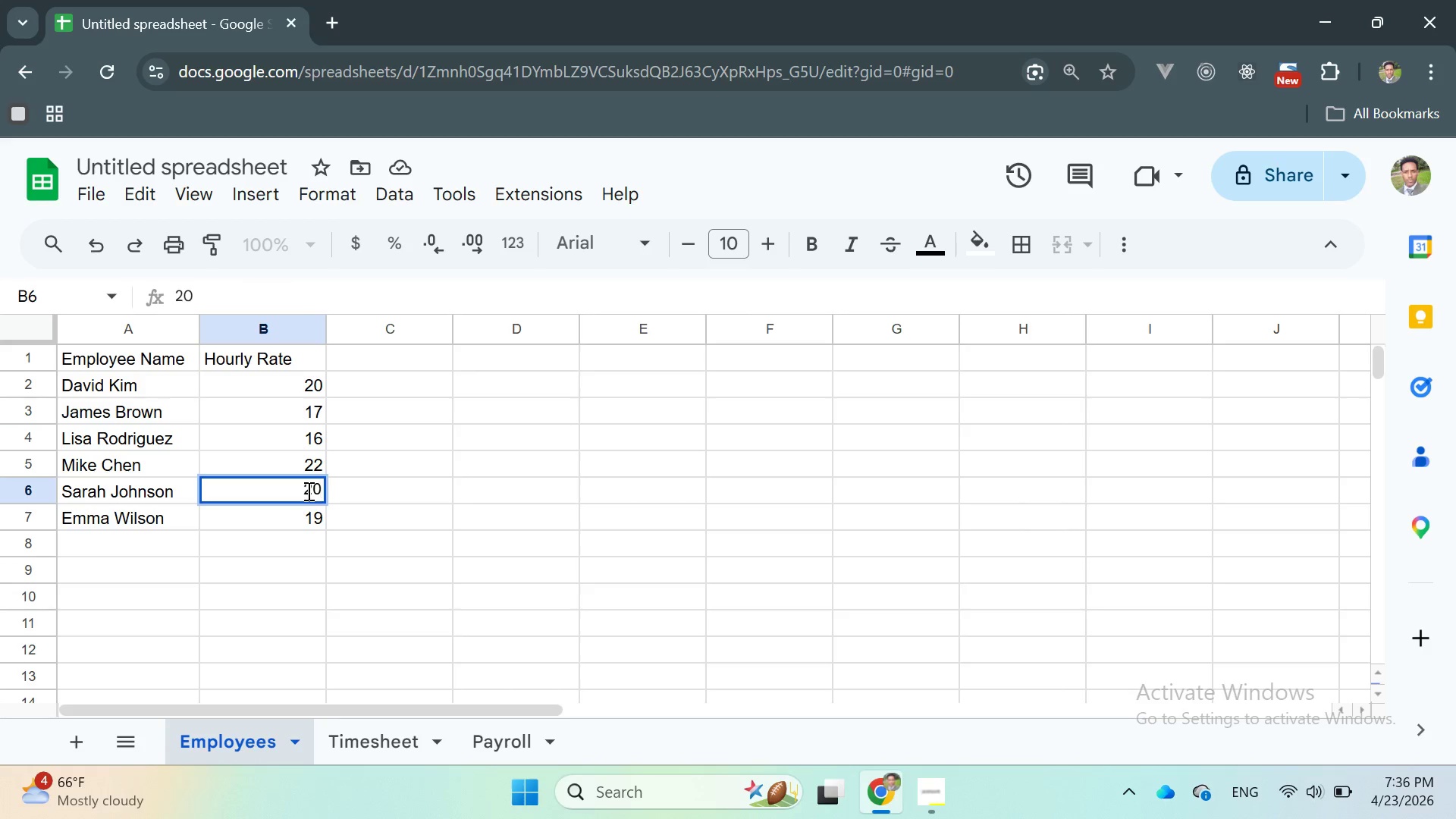 
key(Enter)
 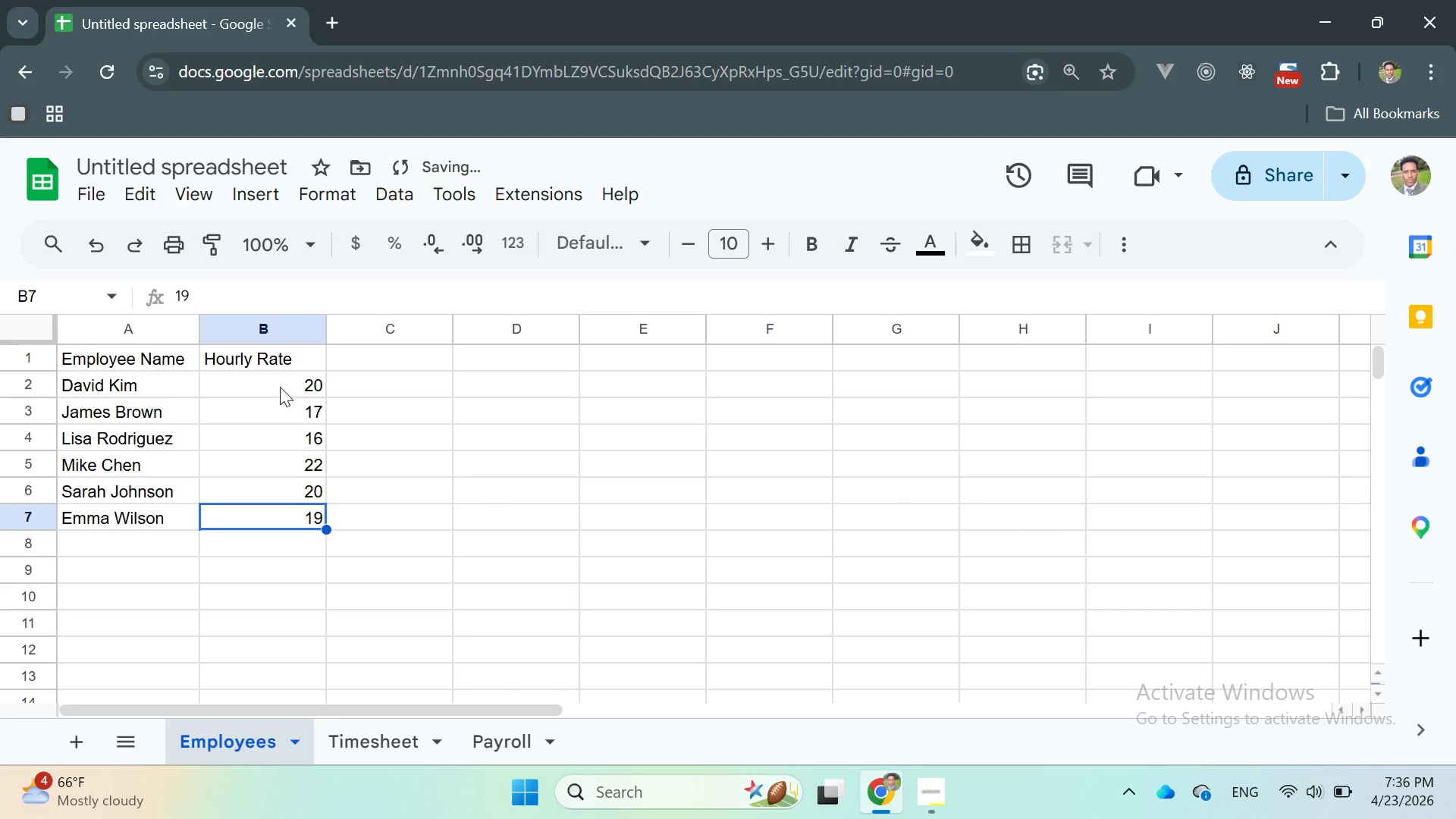 
double_click([279, 381])
 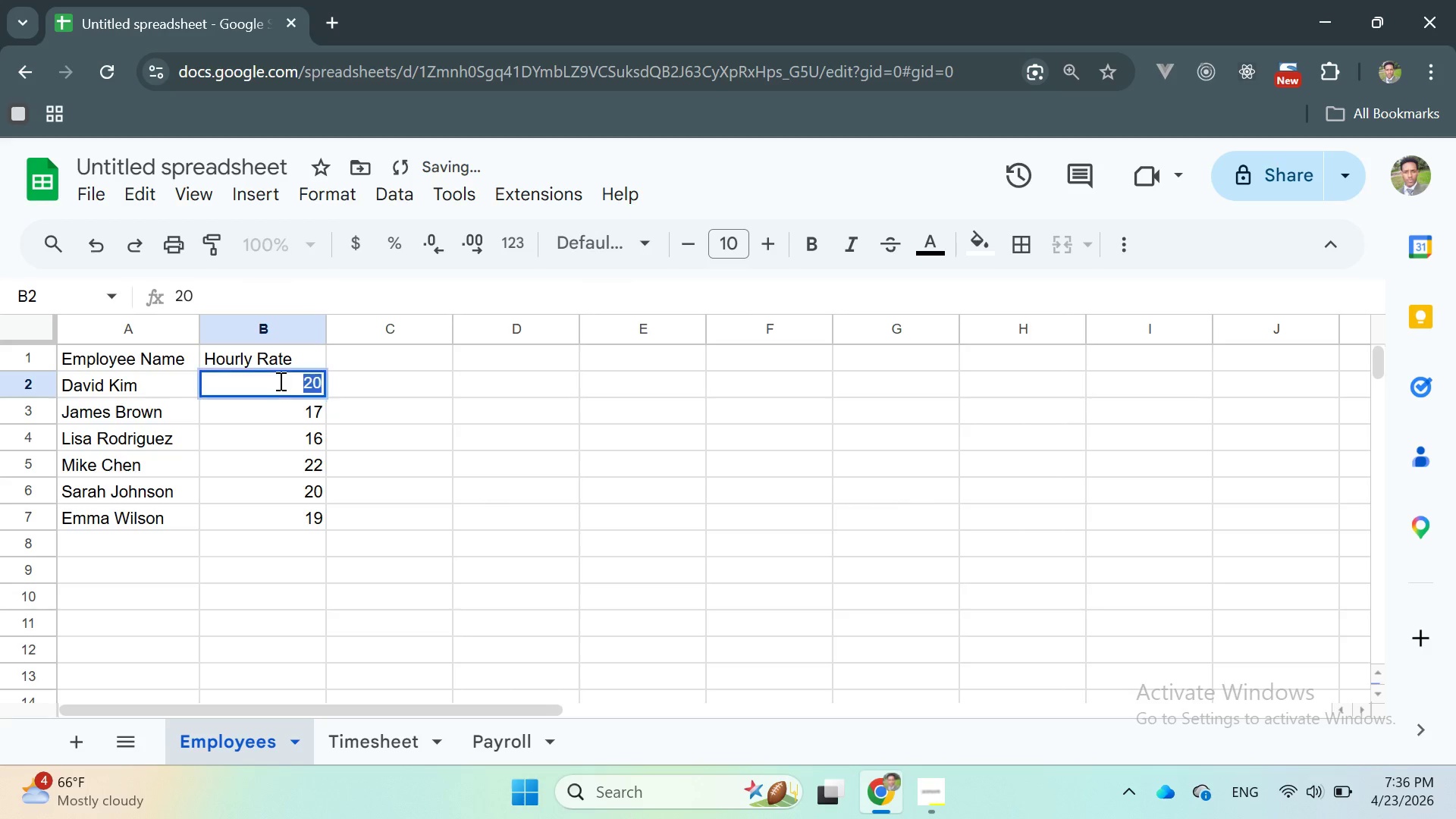 
triple_click([279, 381])
 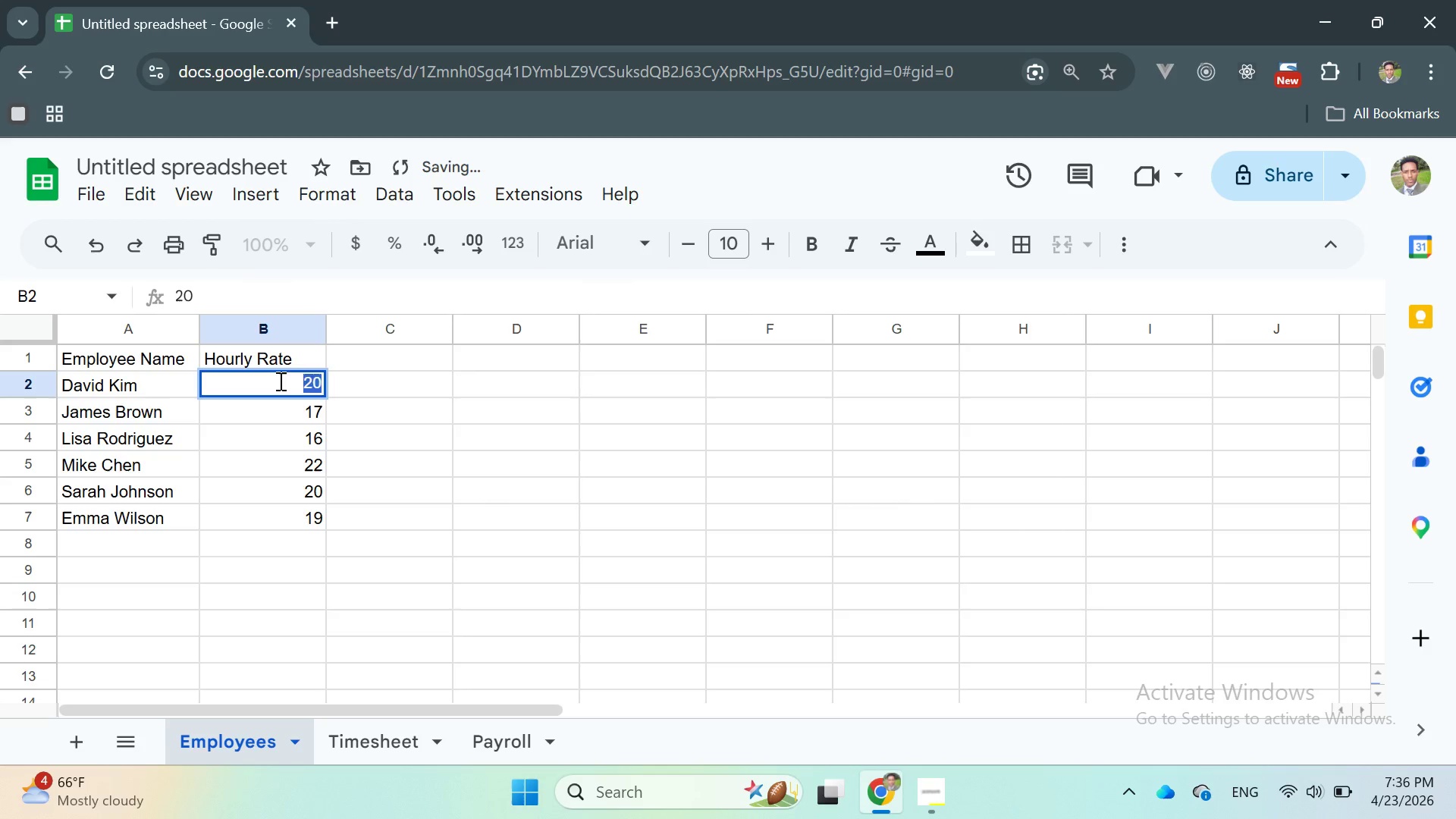 
type(18)
 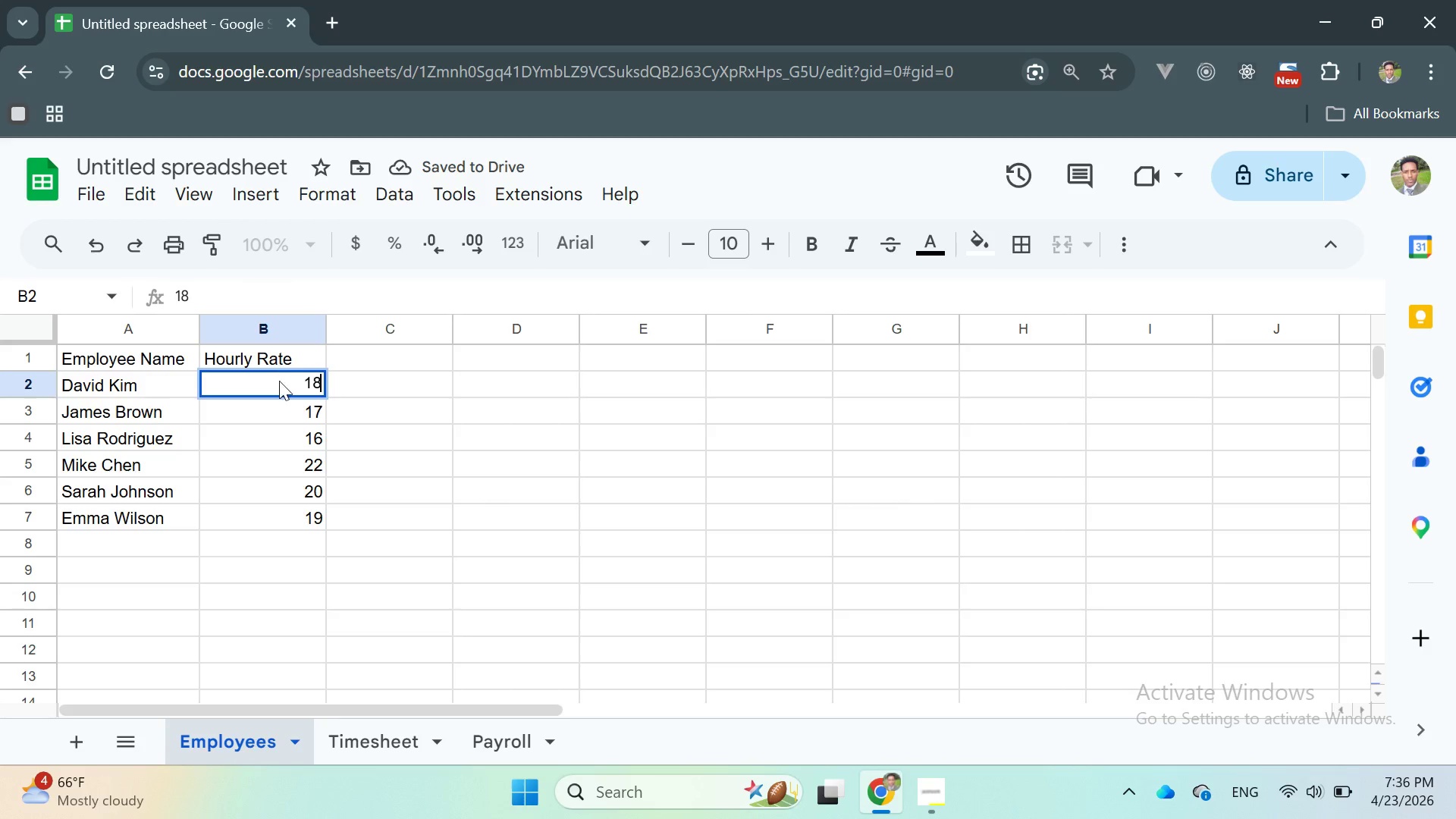 
key(Enter)
 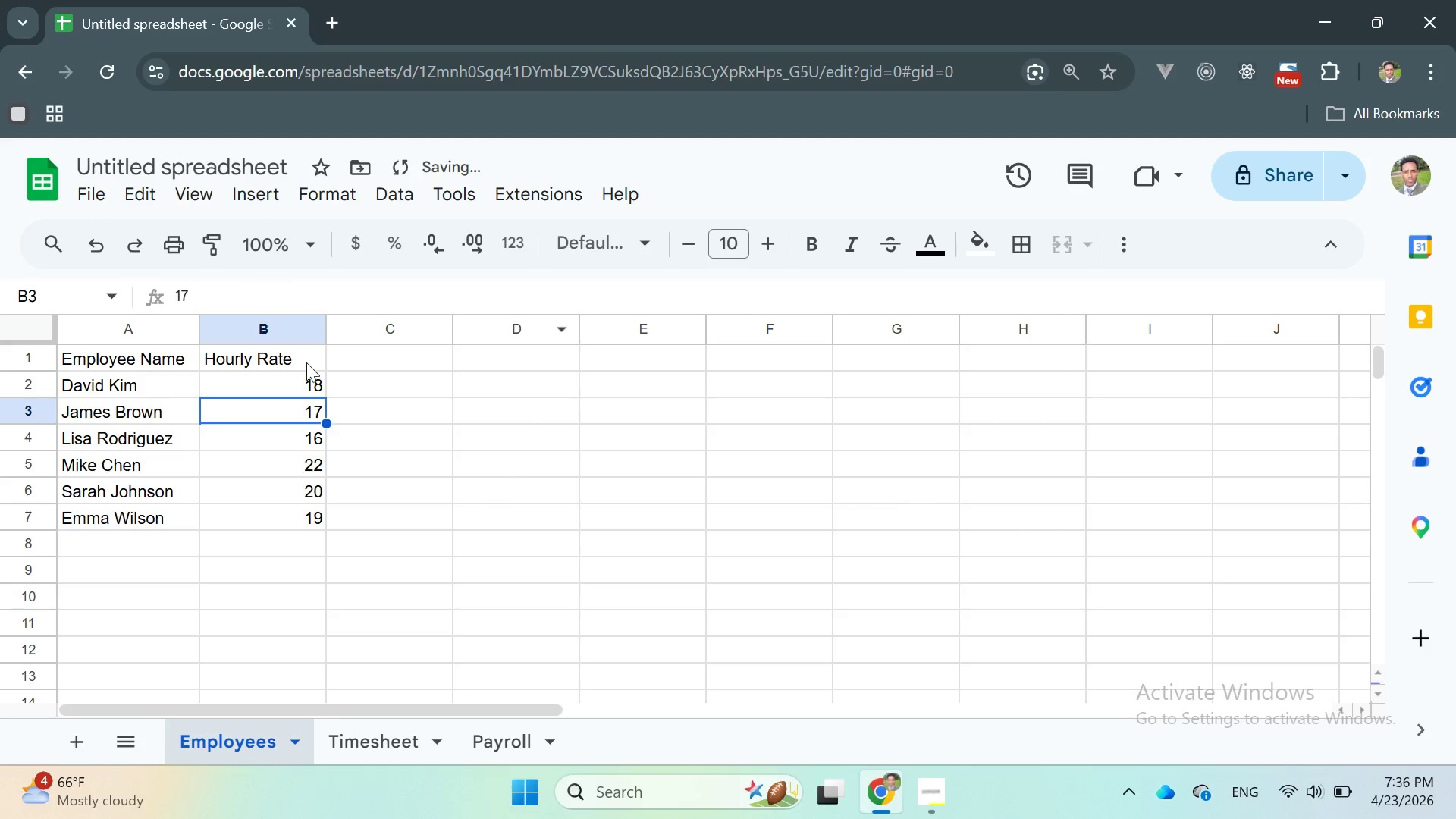 
left_click([387, 381])
 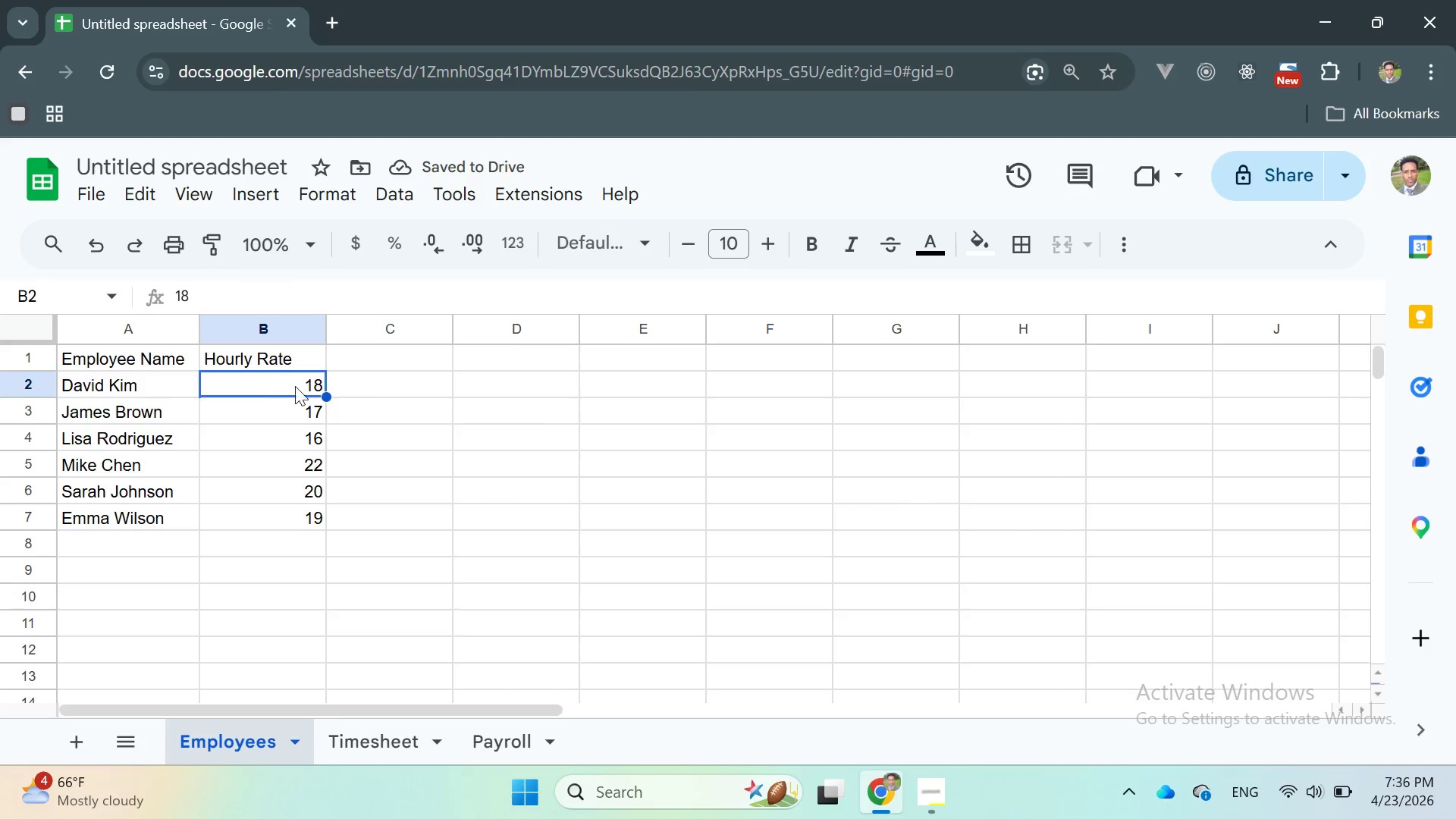 
double_click([366, 381])
 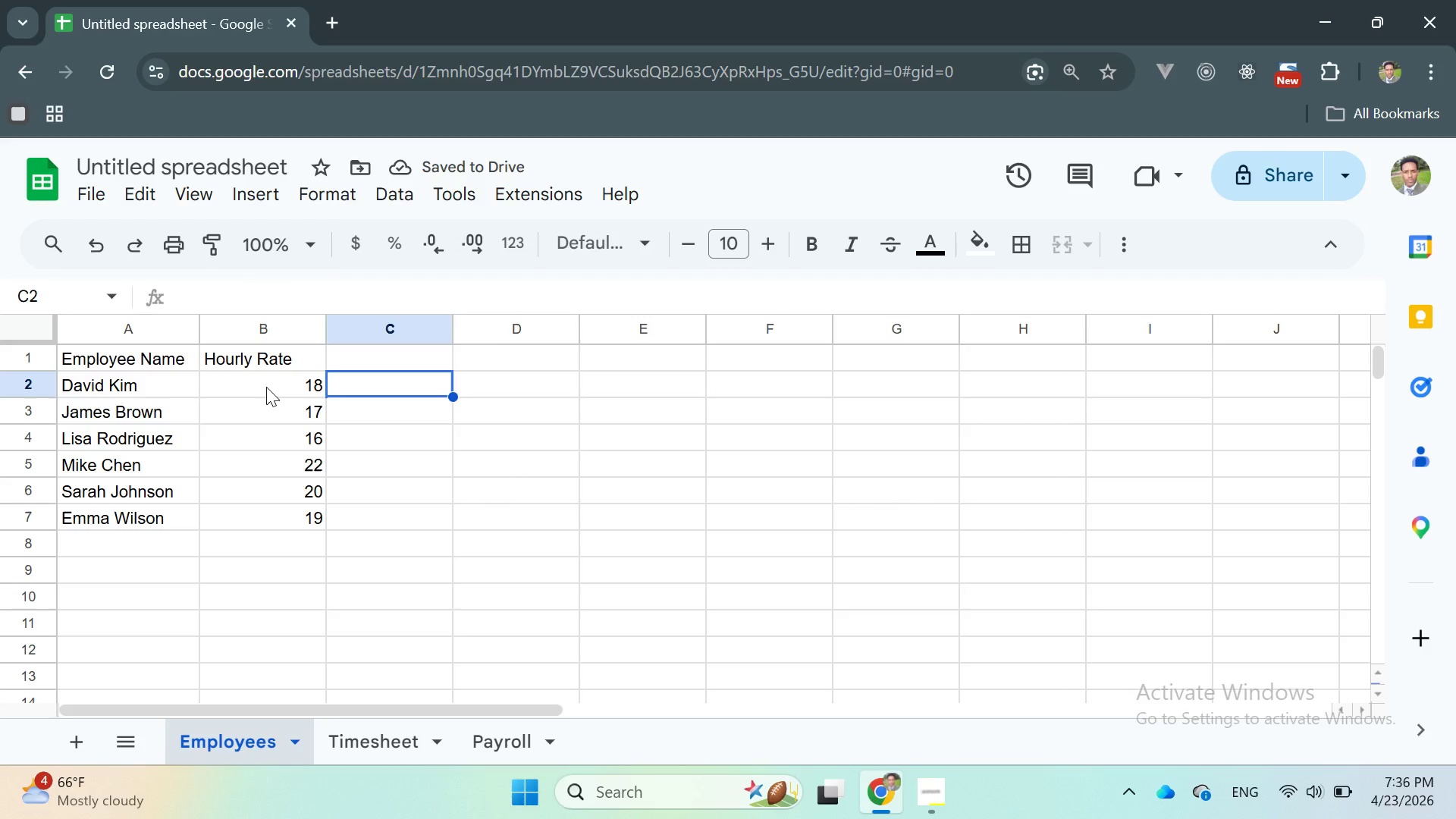 
left_click([266, 387])
 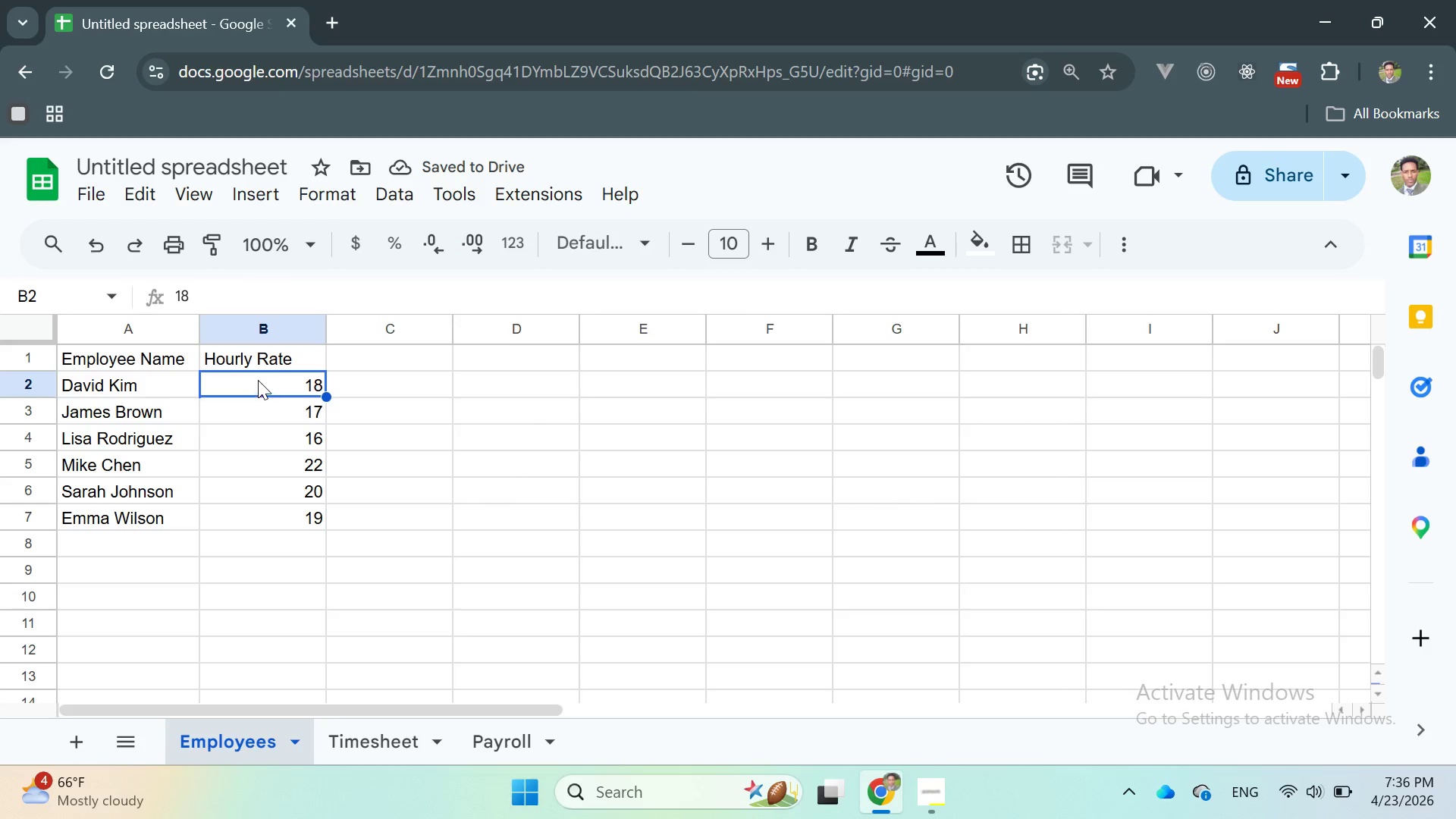 
left_click_drag(start_coordinate=[258, 380], to_coordinate=[298, 507])
 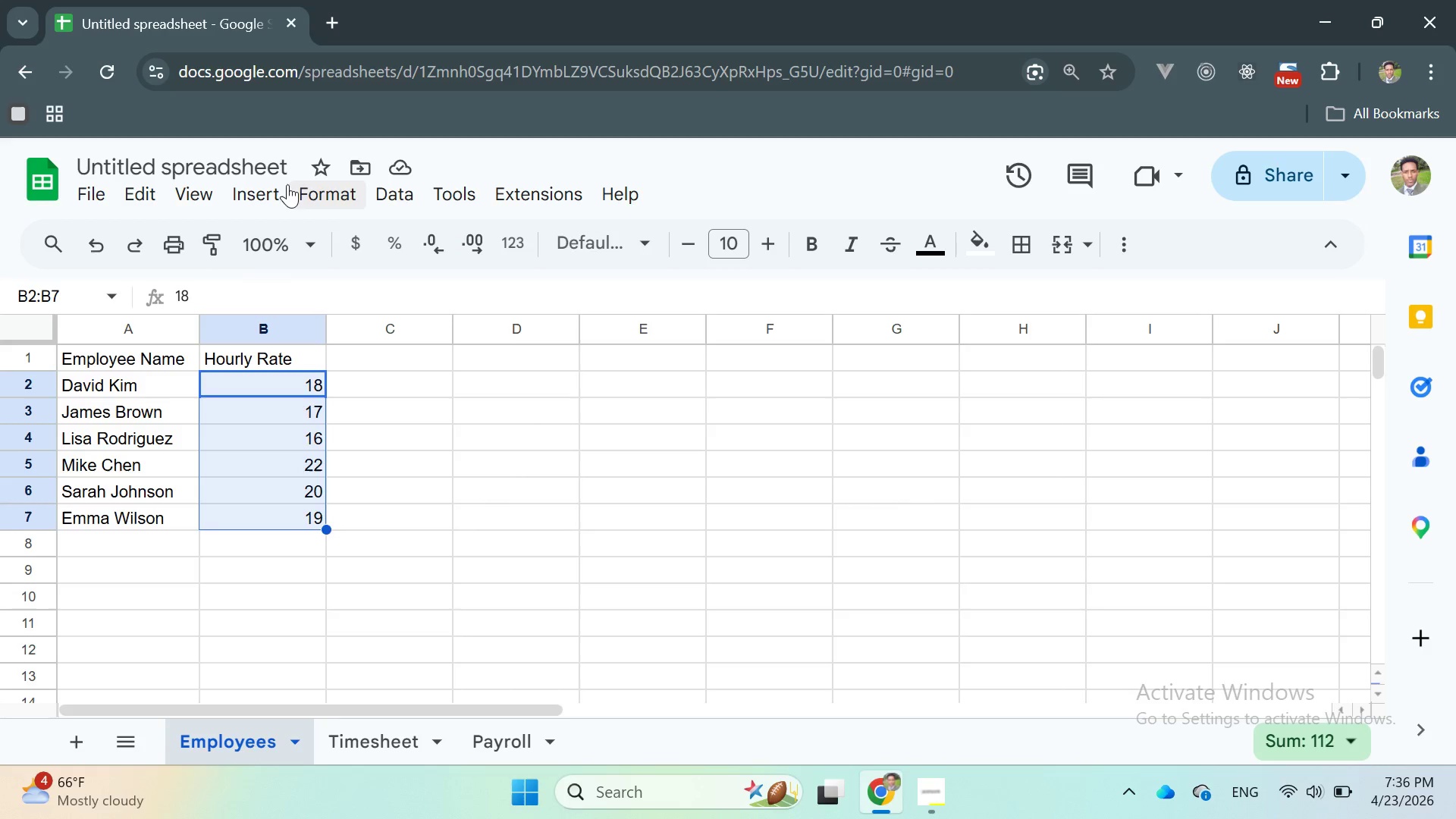 
left_click([328, 189])
 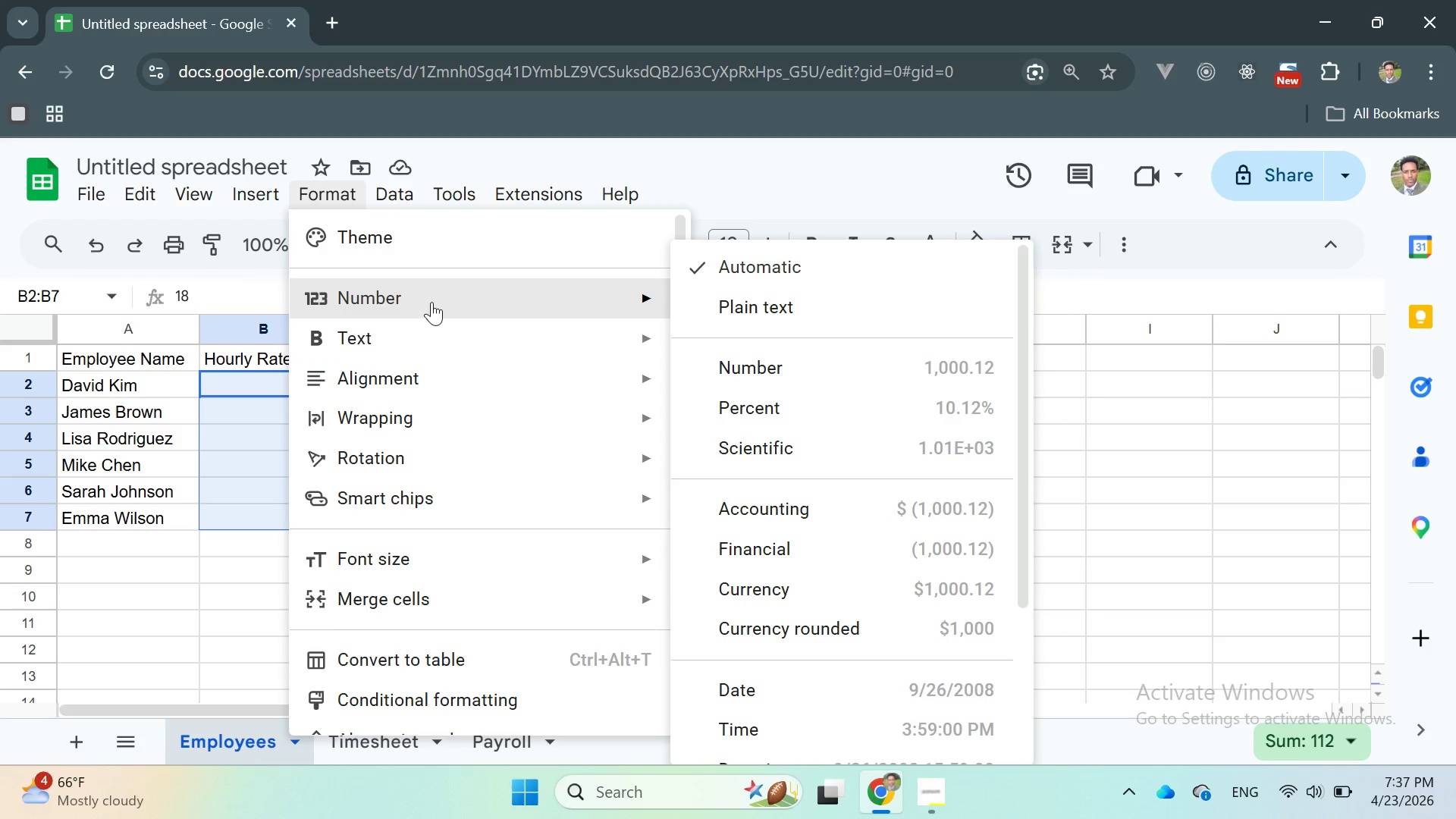 
left_click([734, 364])
 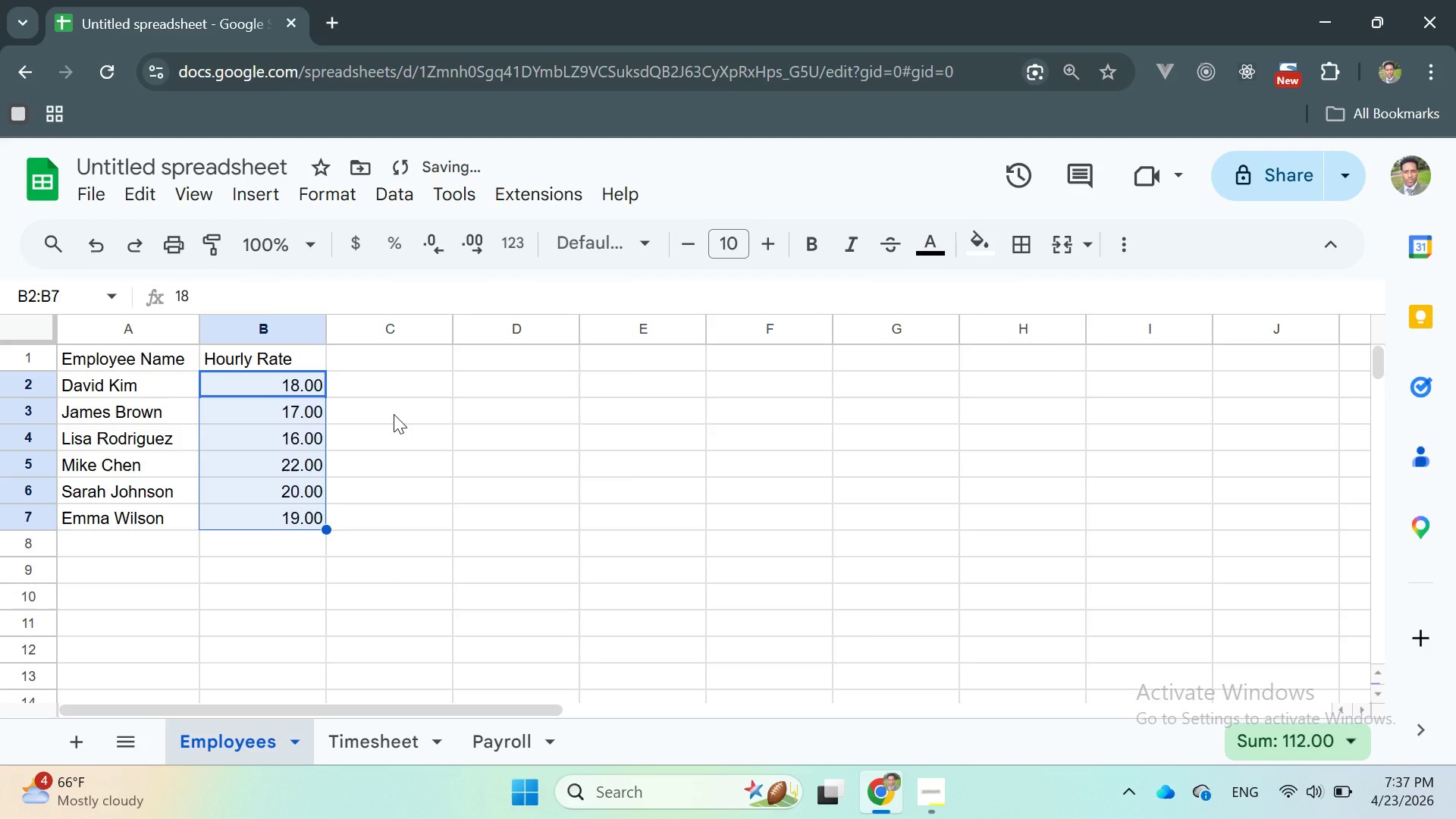 
left_click([394, 414])
 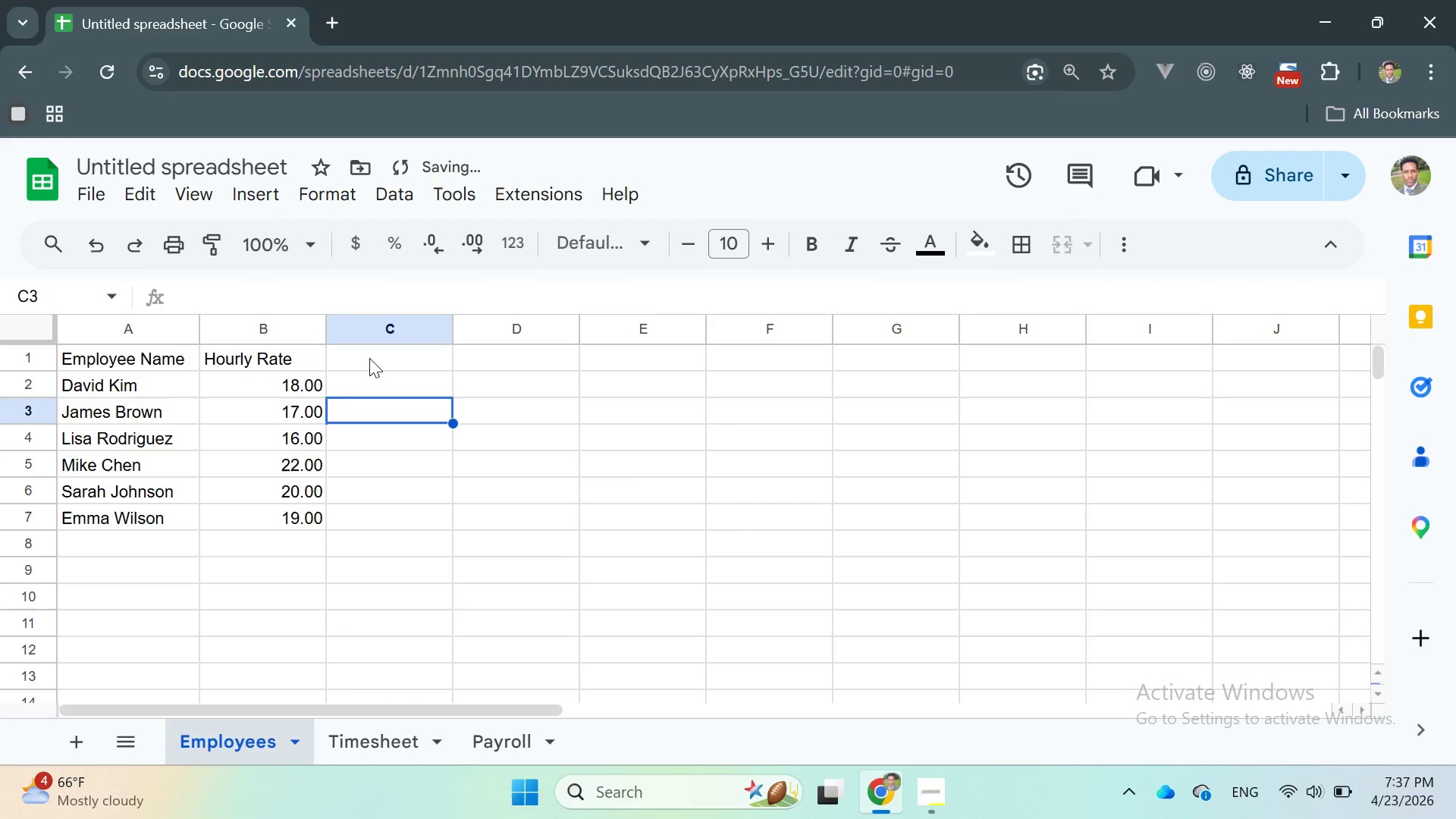 
left_click([369, 358])
 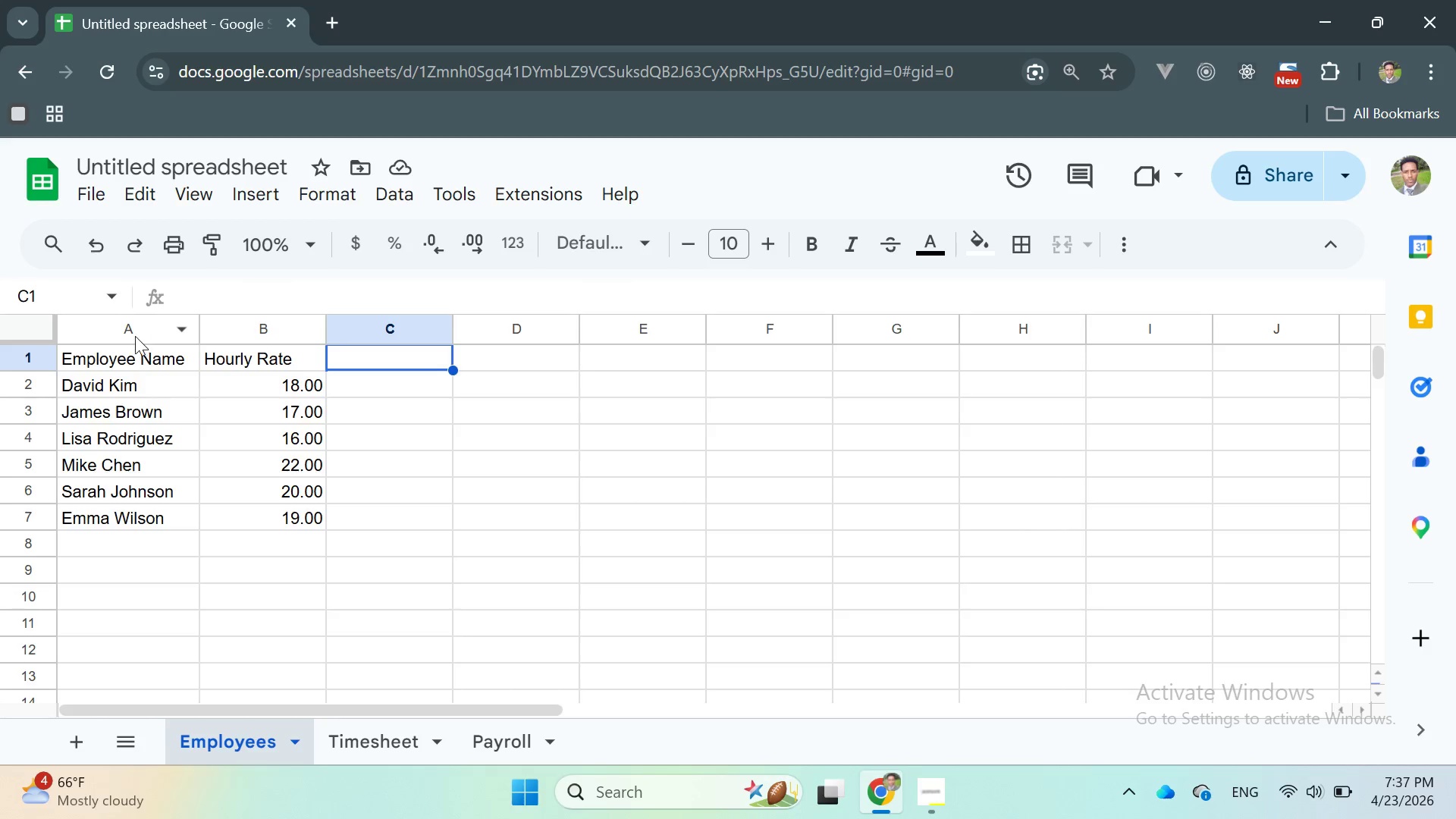 
wait(7.95)
 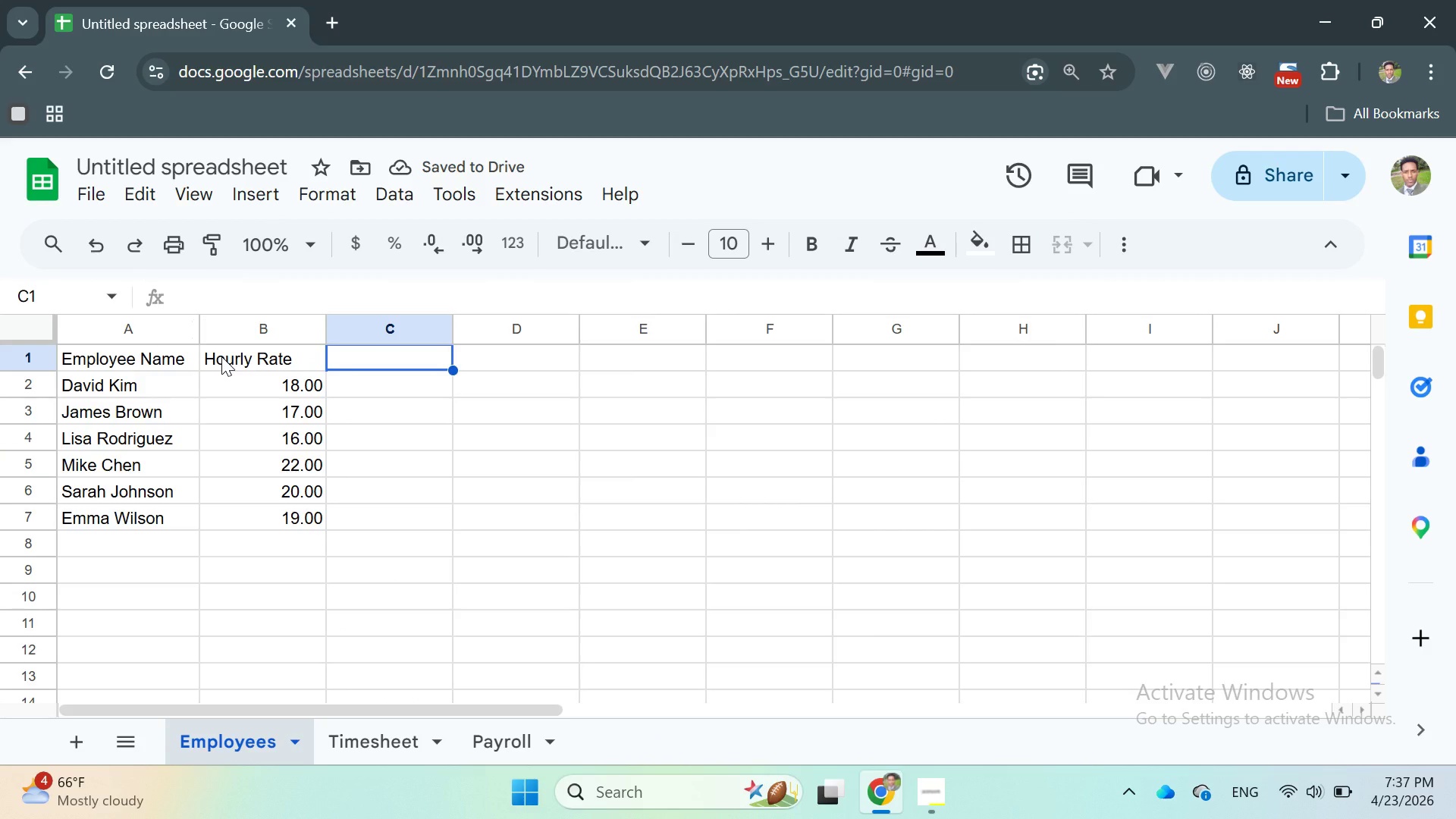 
left_click([495, 391])
 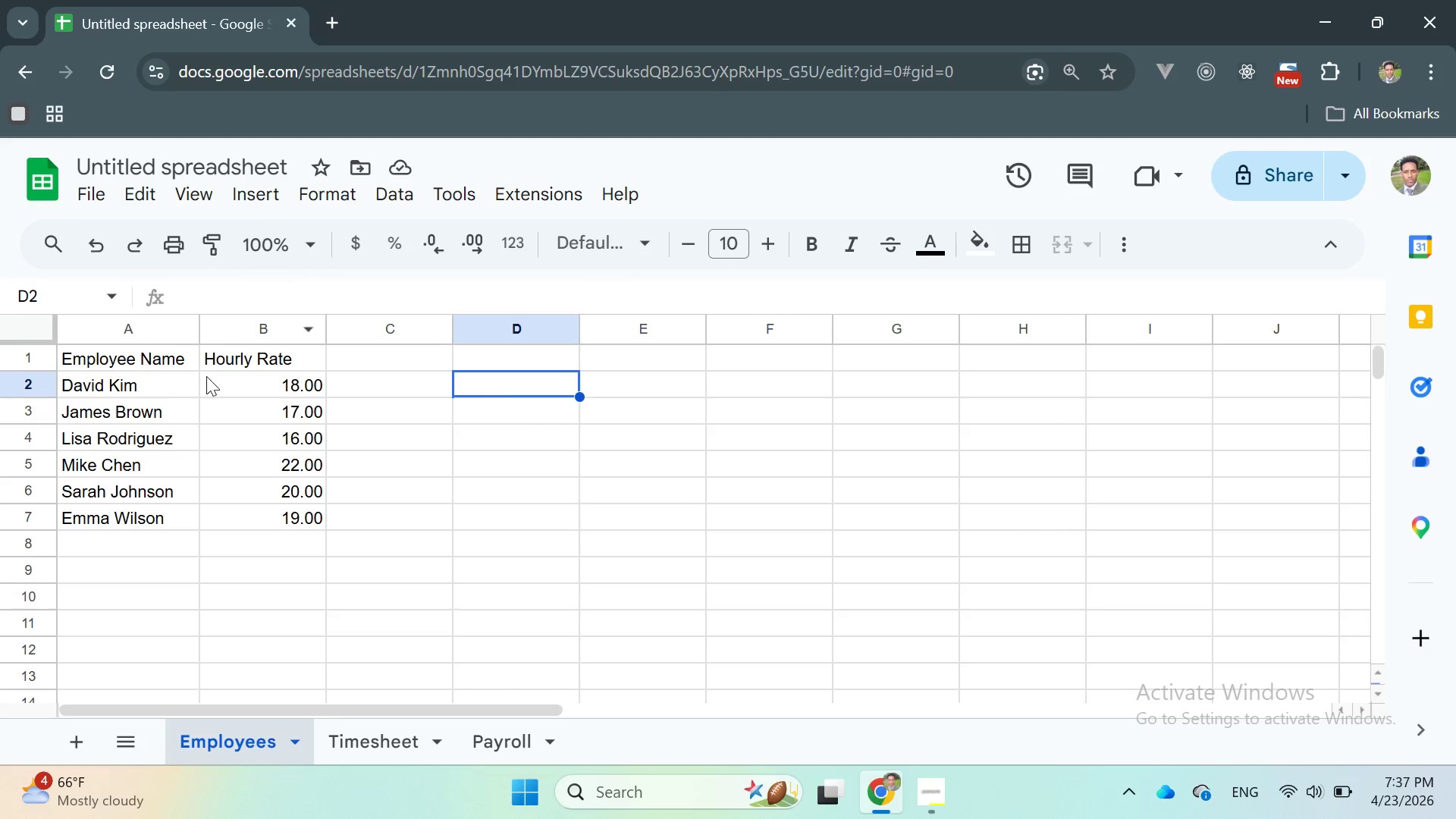 
left_click([363, 535])
 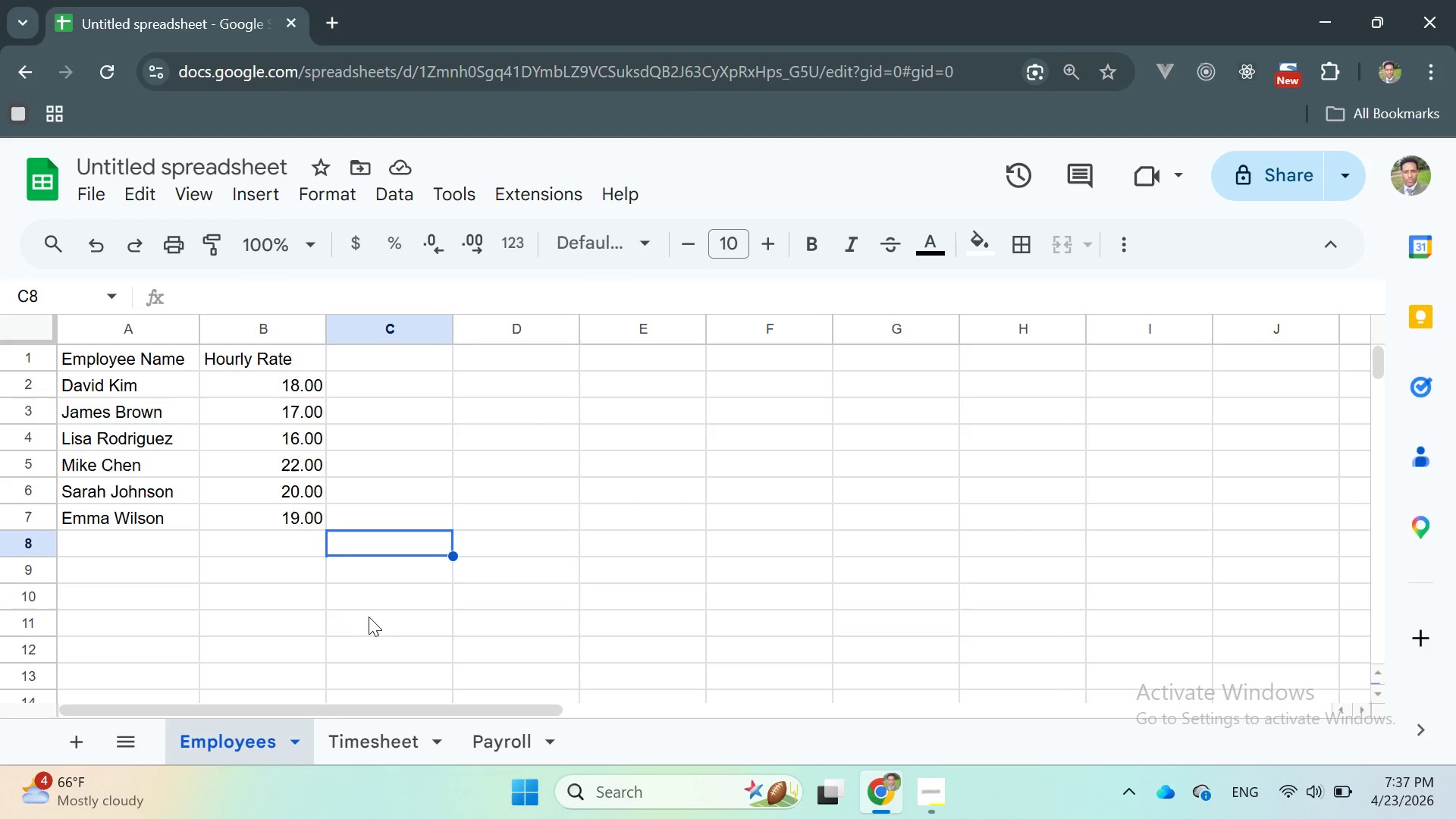 
left_click([407, 475])
 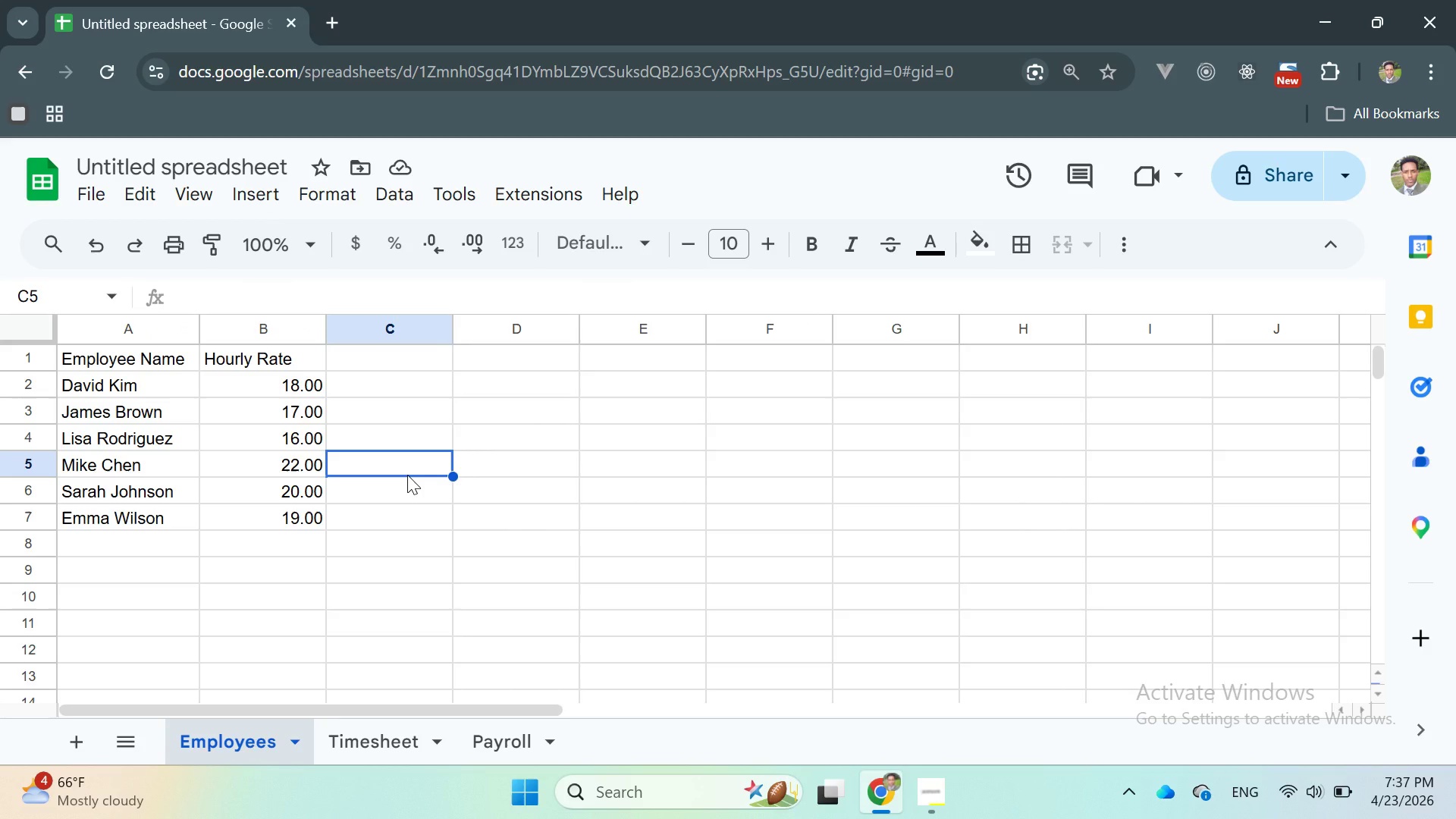 
wait(7.75)
 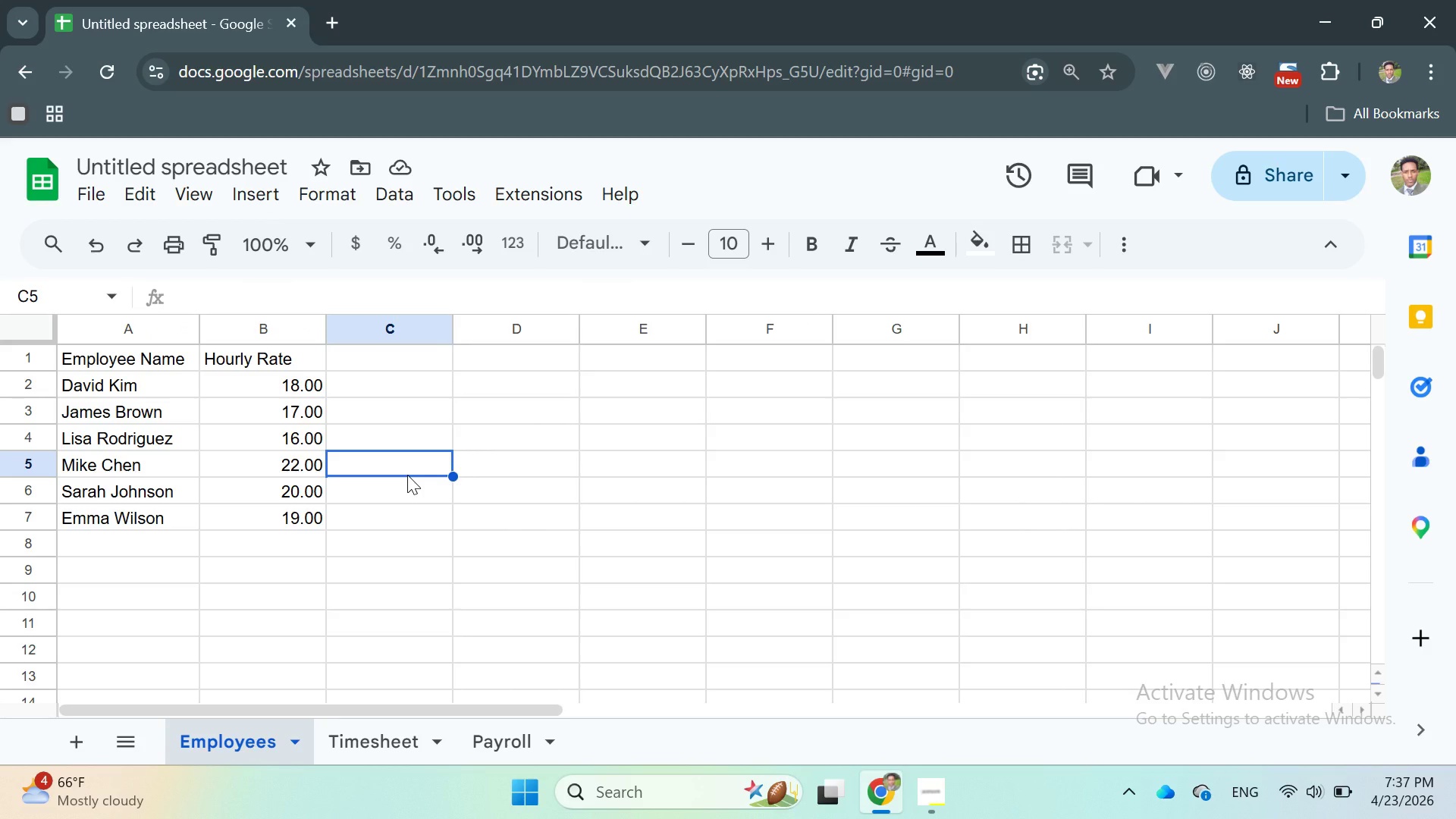 
double_click([80, 358])
 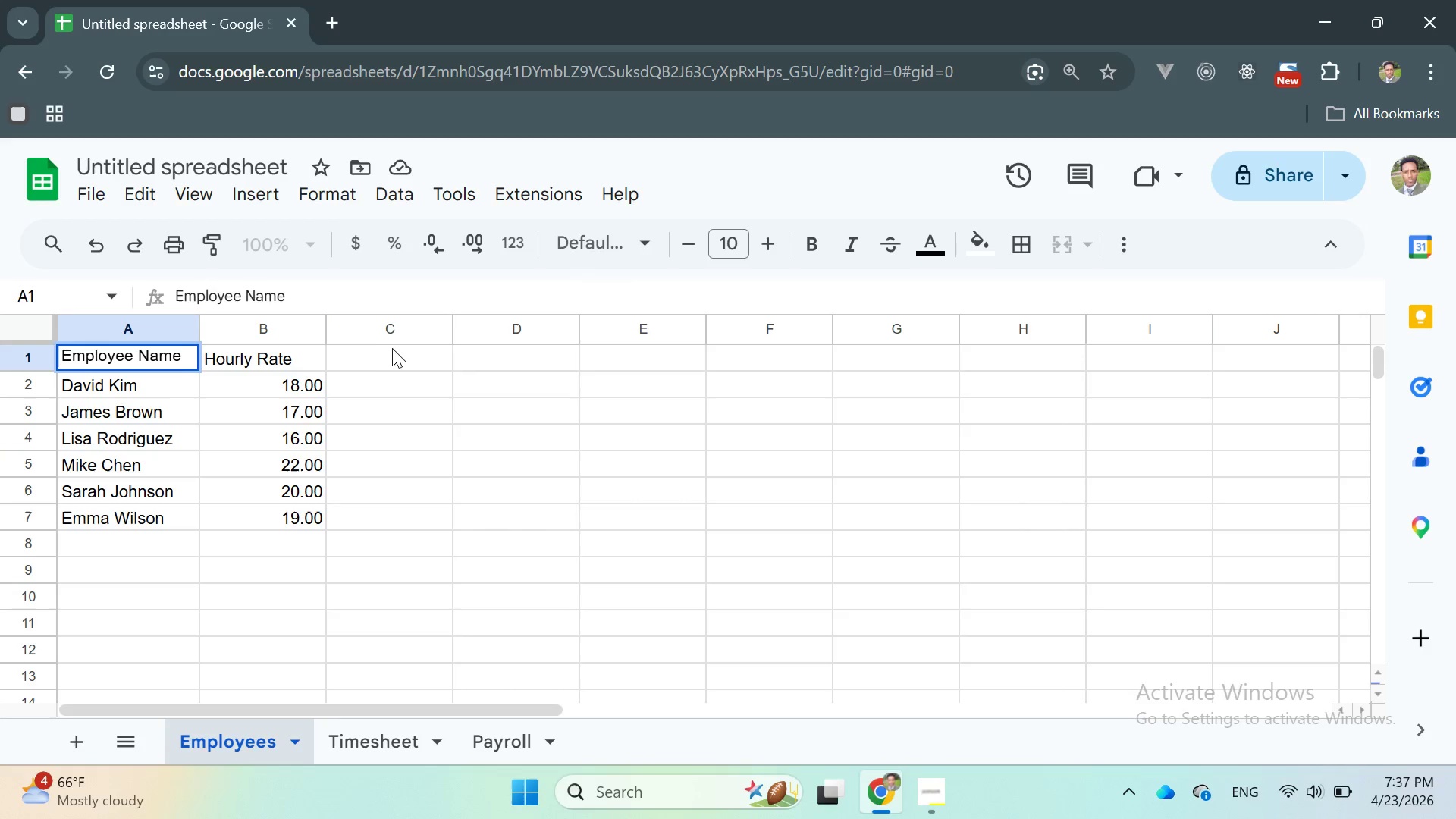 
left_click([382, 381])
 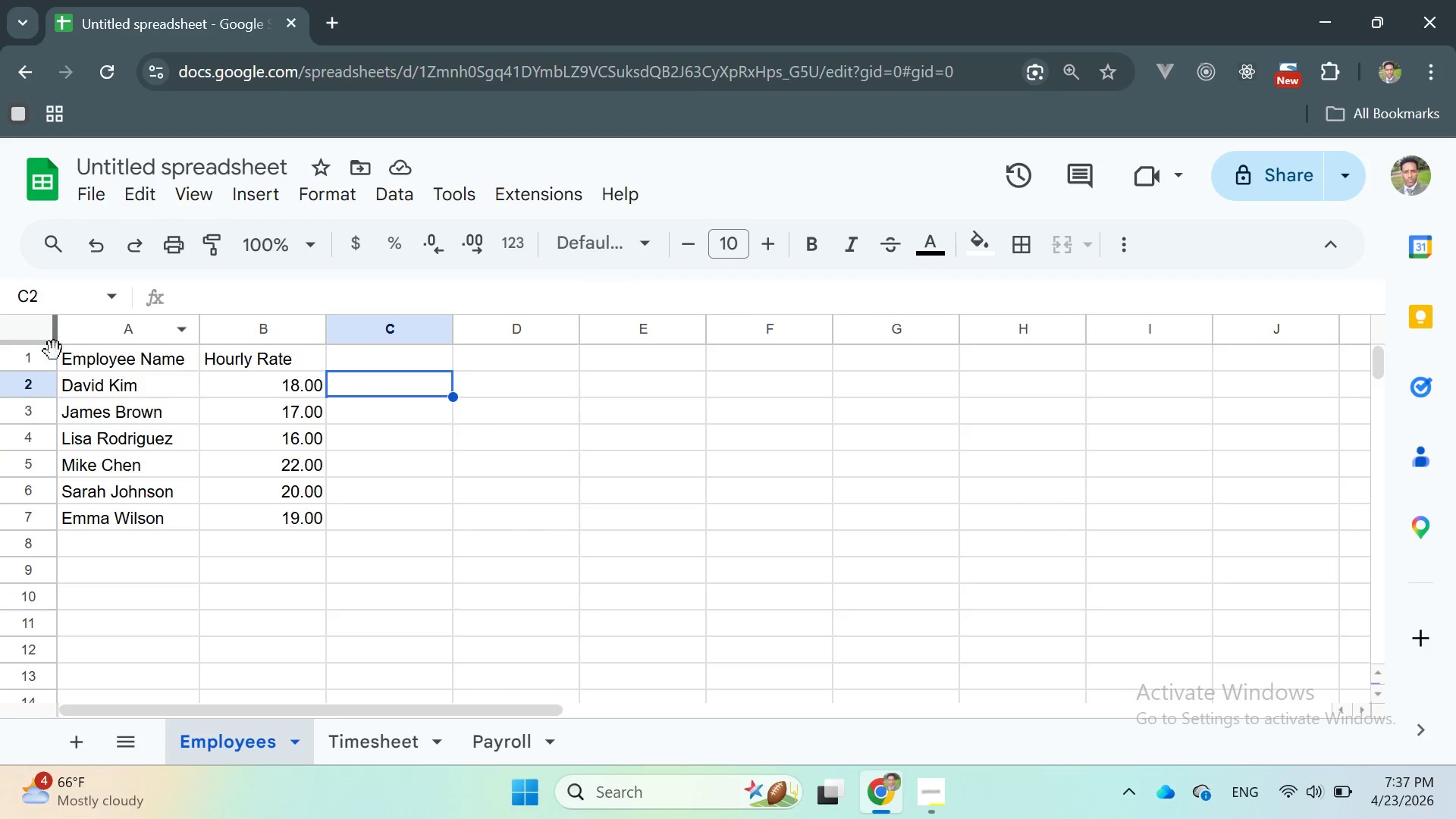 
left_click([44, 353])
 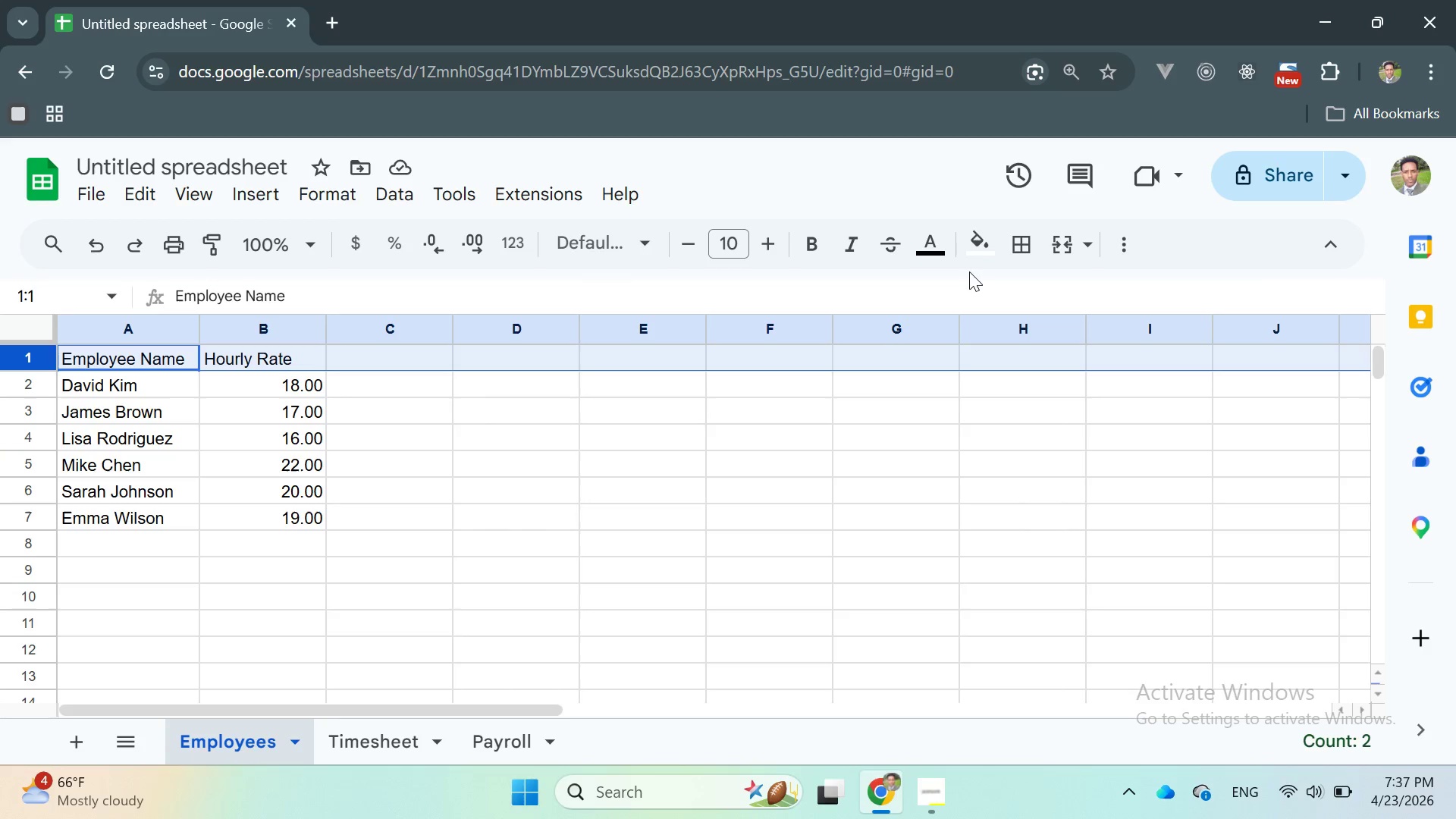 
left_click([982, 255])
 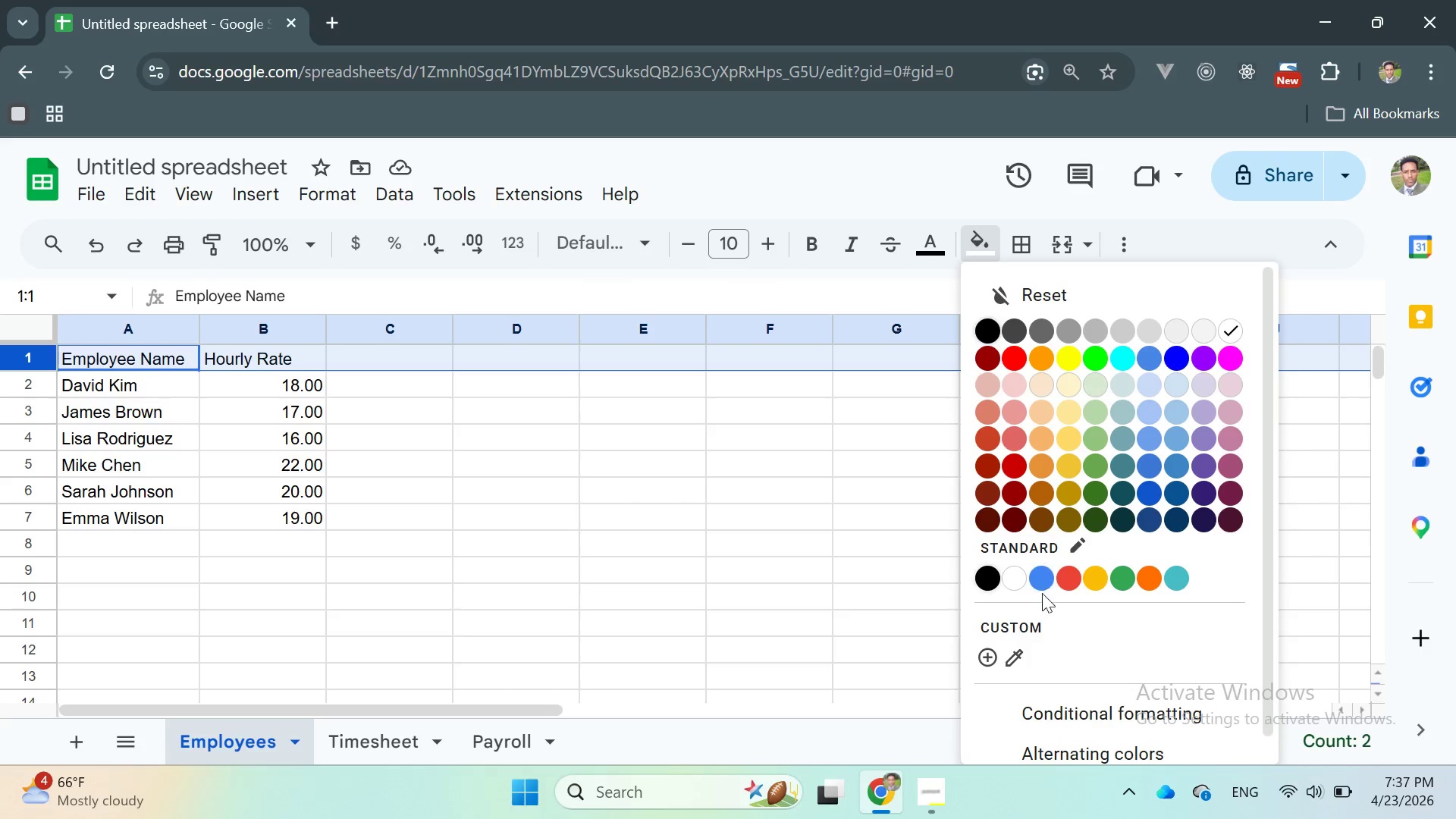 
left_click([1015, 623])
 